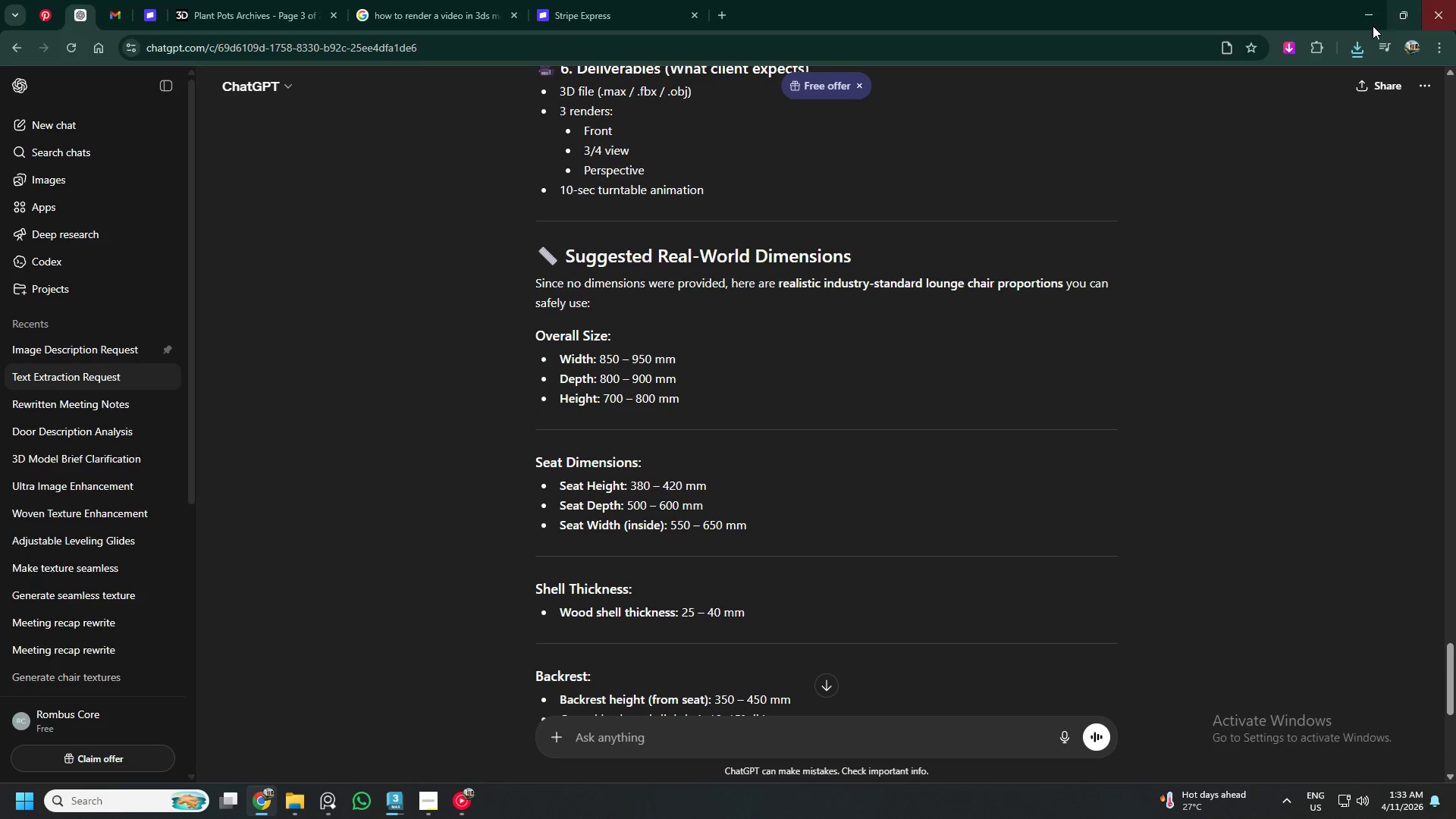 
left_click([1366, 18])
 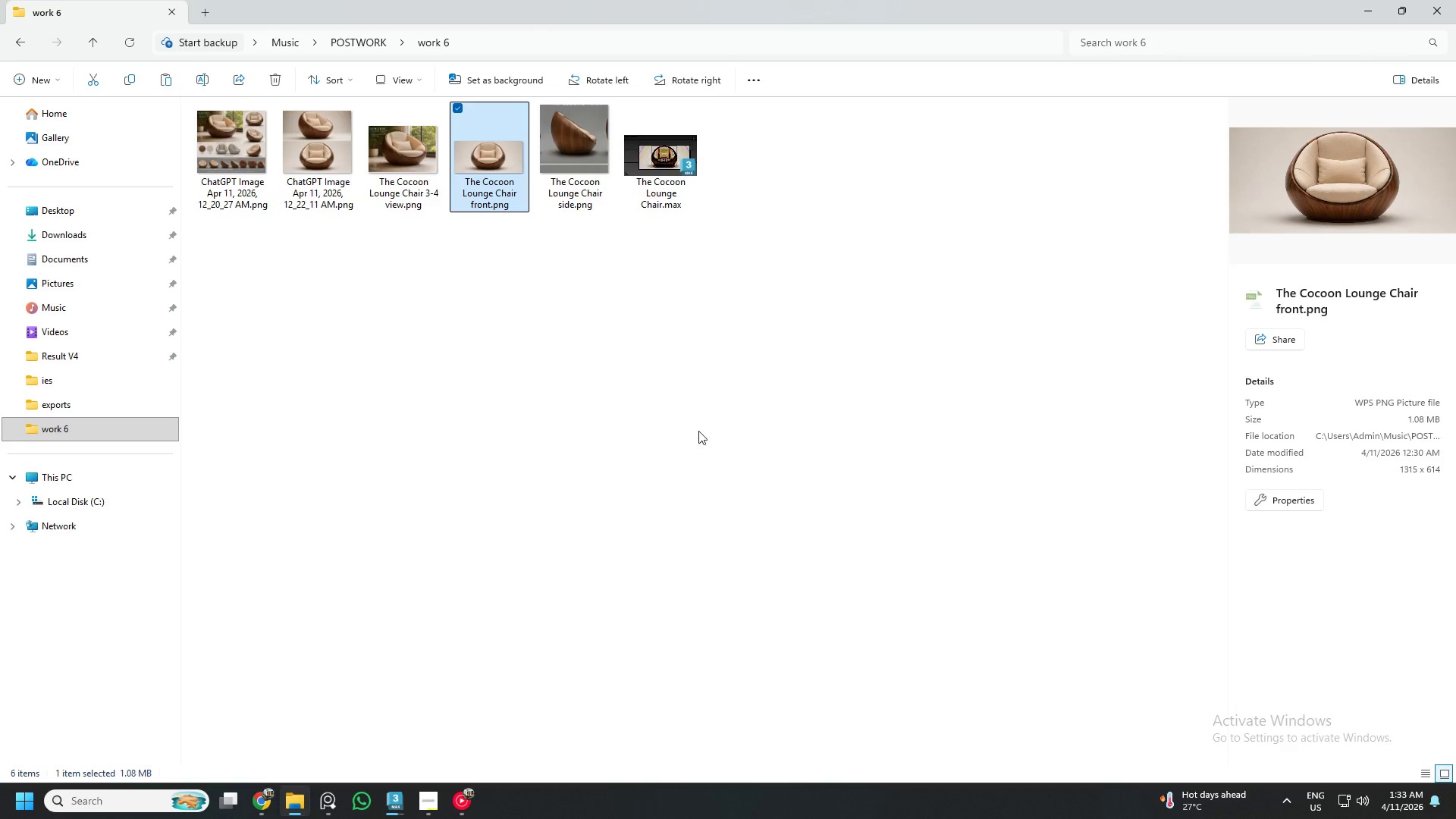 
left_click([671, 424])
 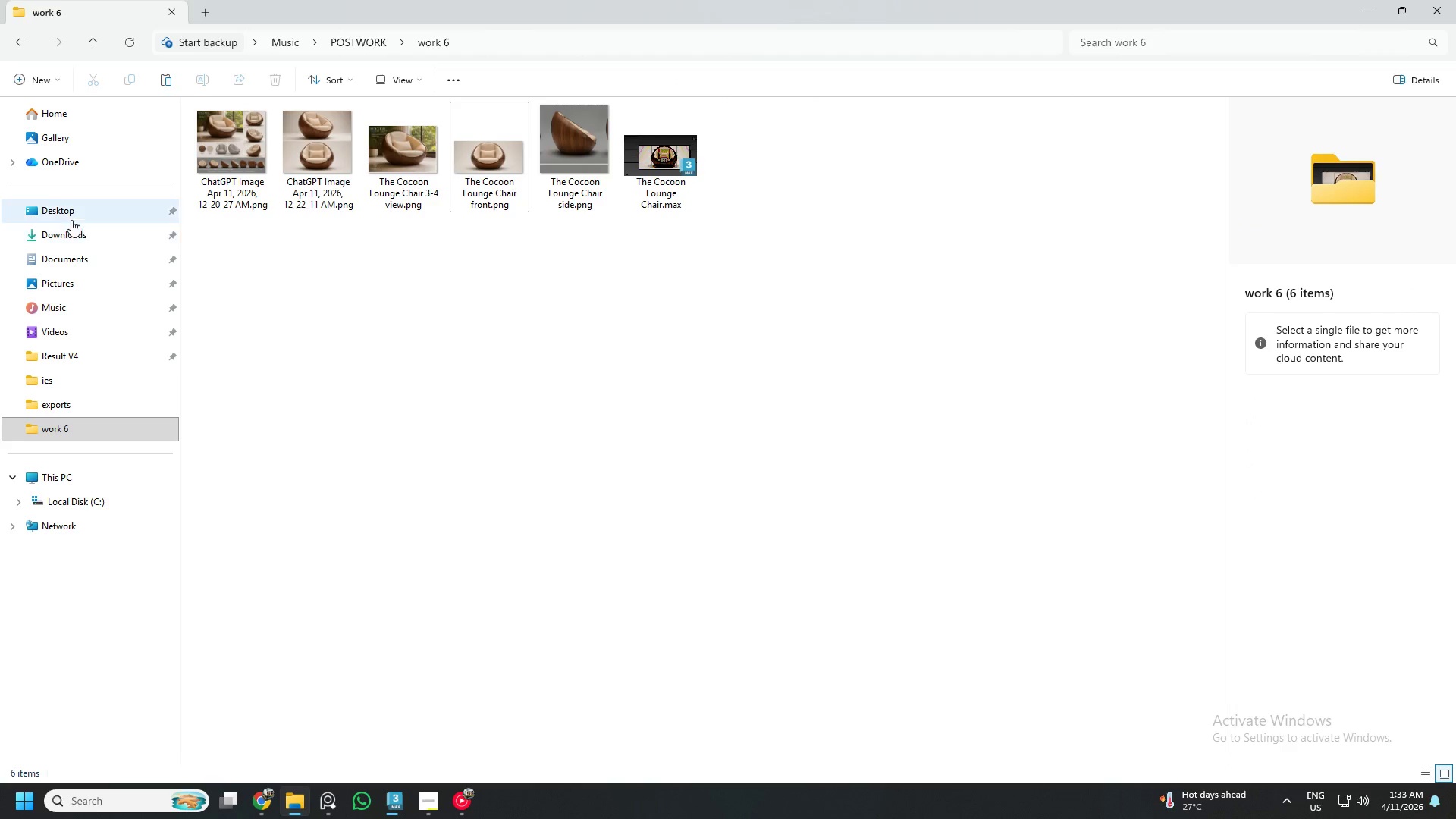 
left_click([77, 232])
 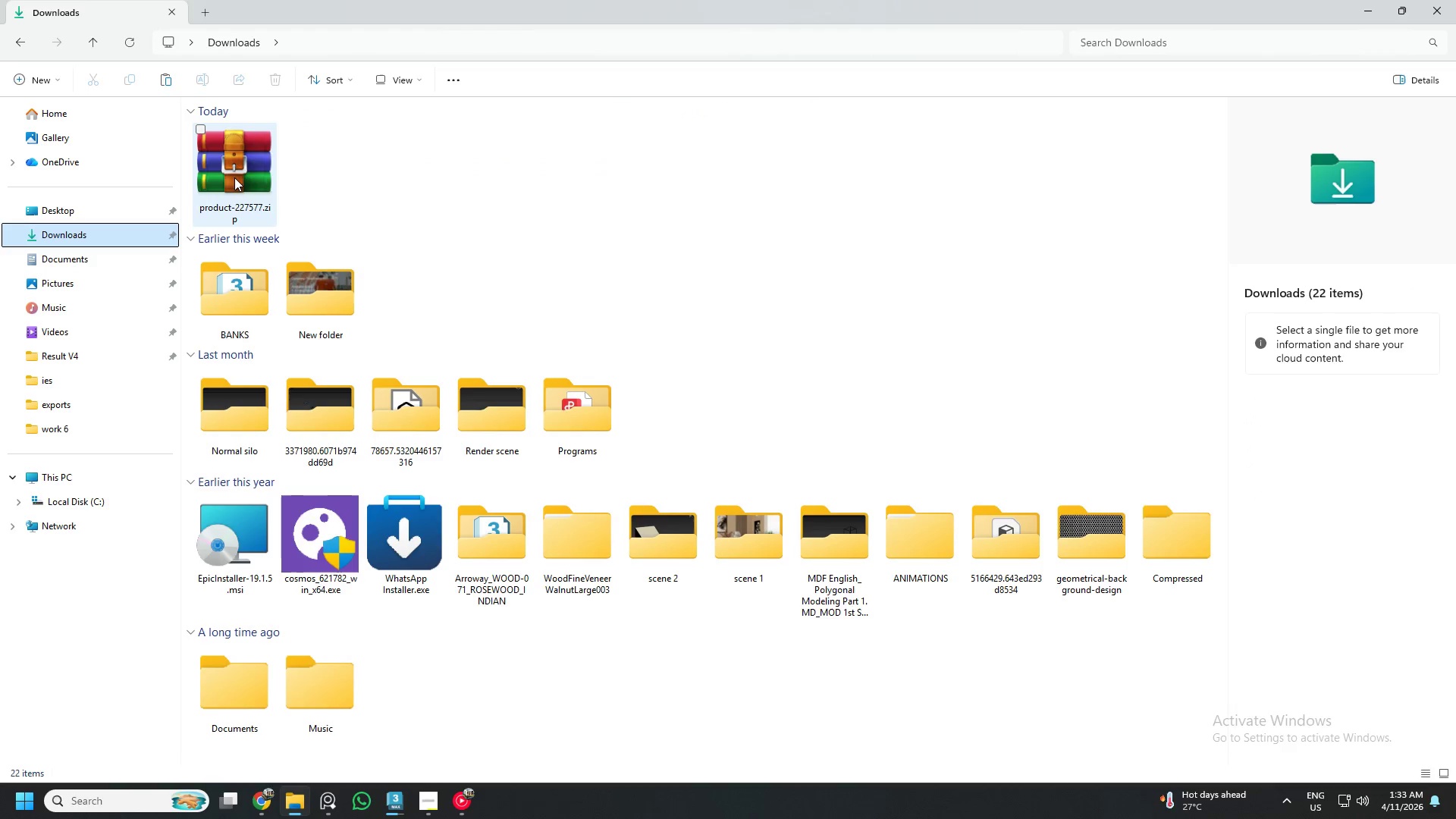 
double_click([234, 176])
 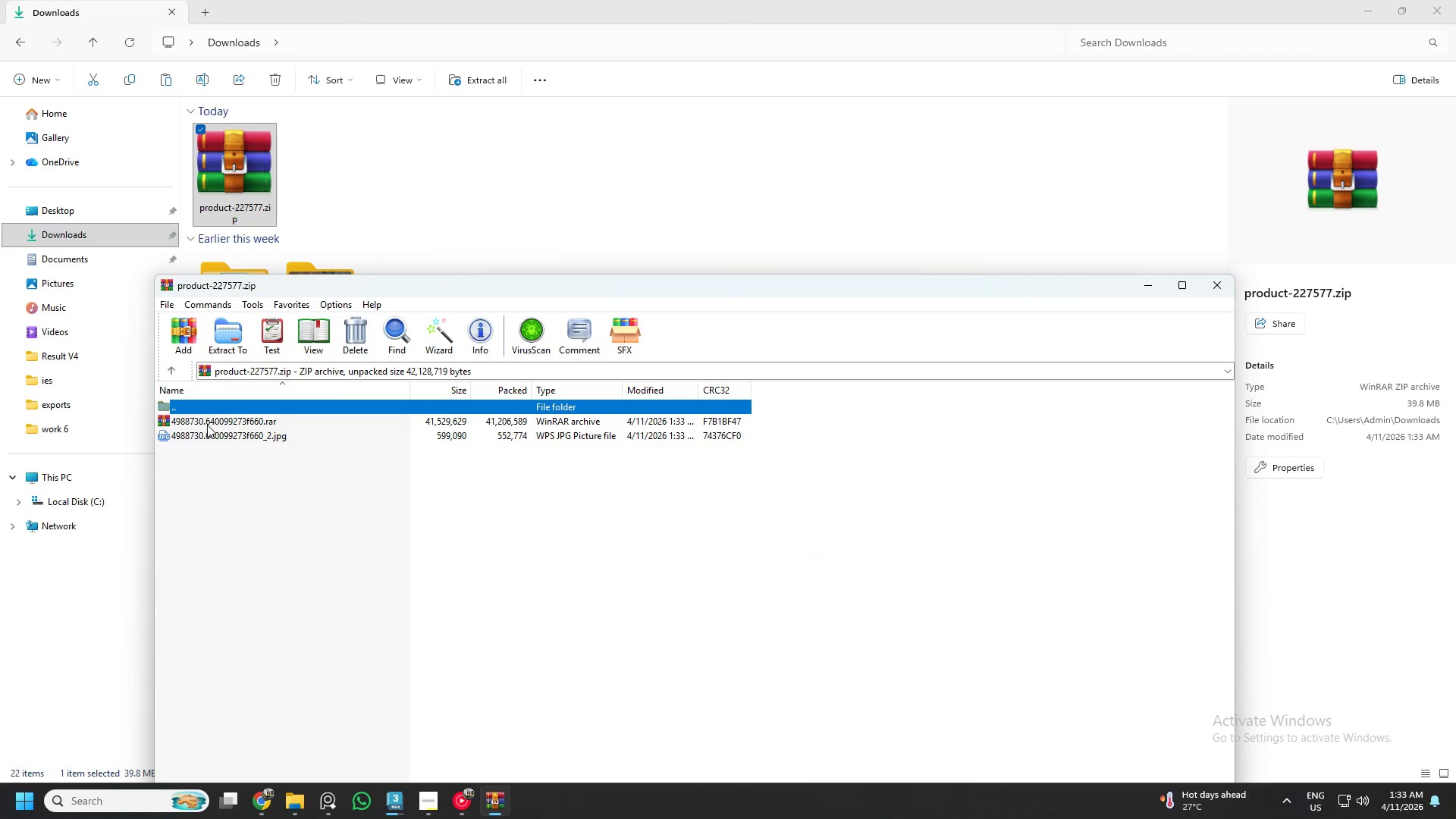 
double_click([207, 425])
 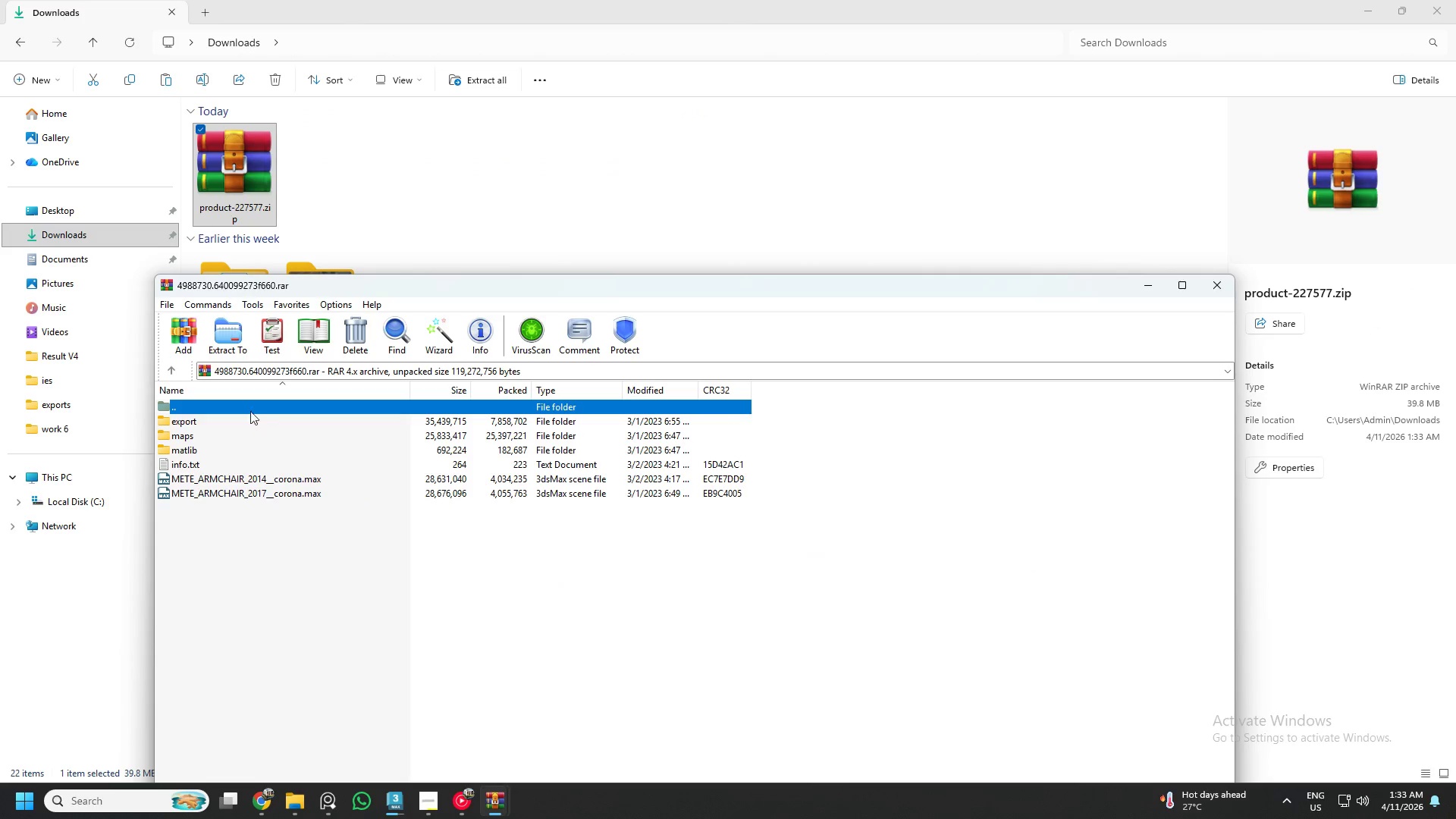 
left_click([230, 339])
 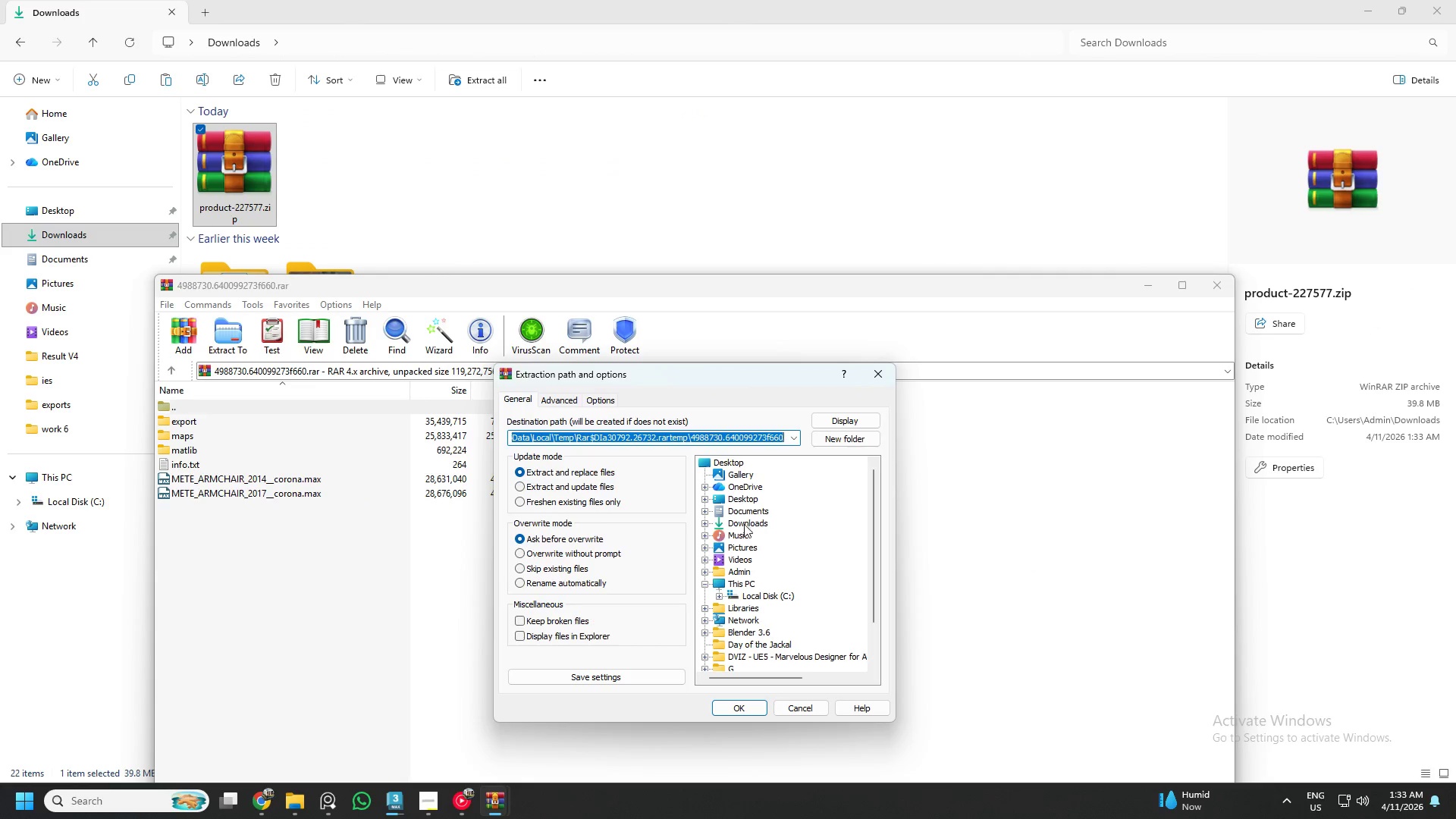 
left_click([744, 526])
 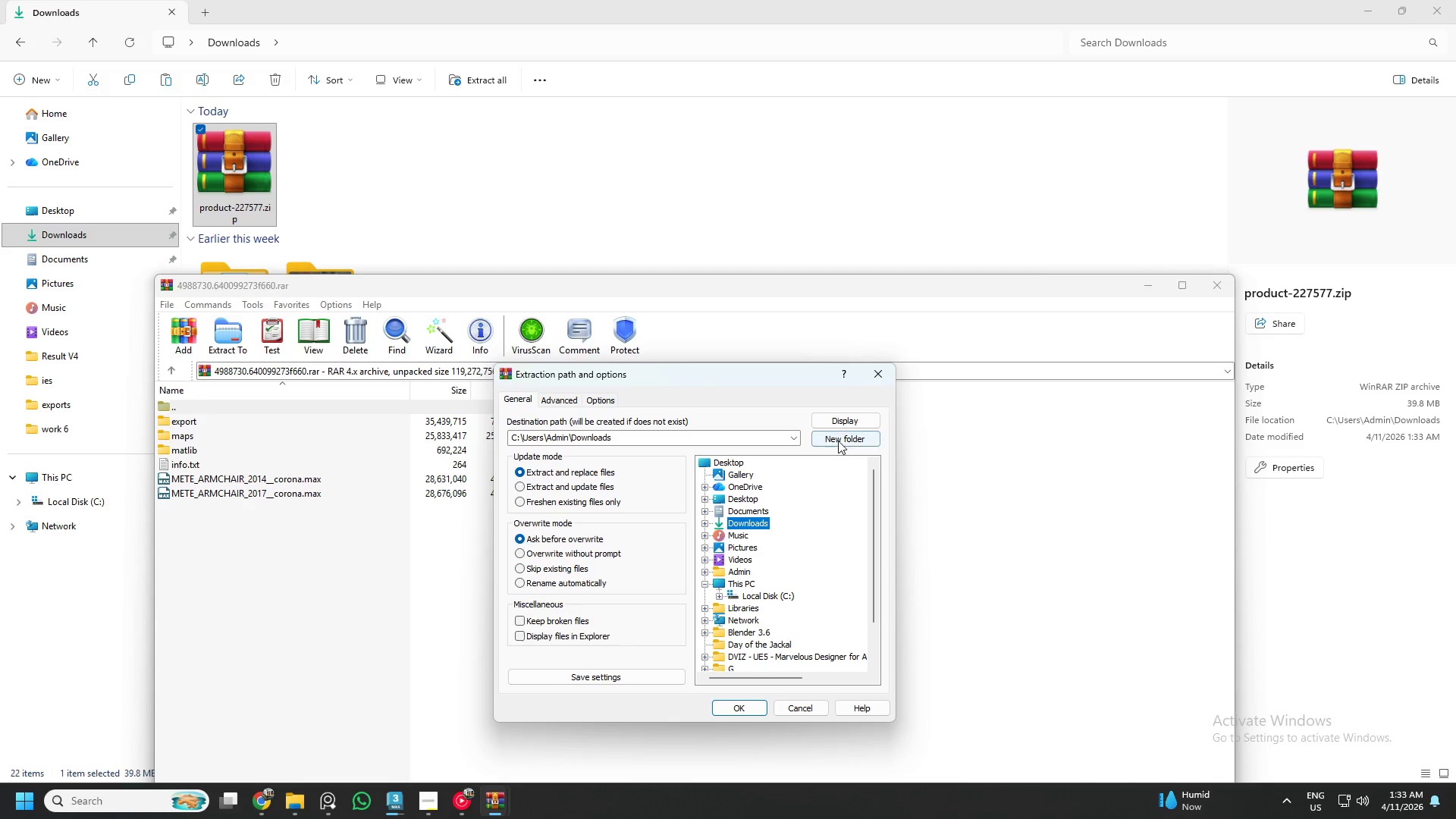 
left_click([838, 441])
 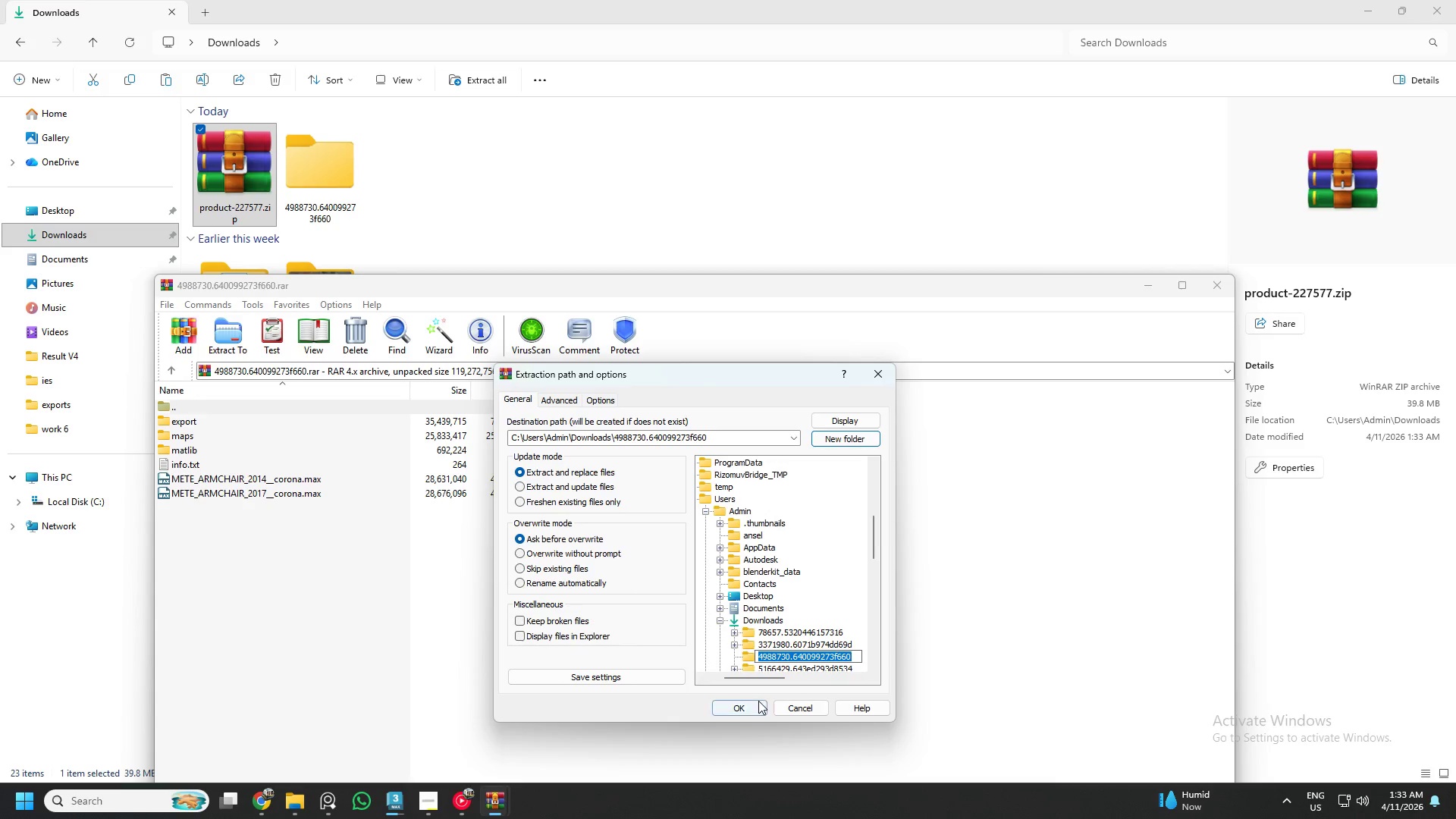 
left_click([750, 703])
 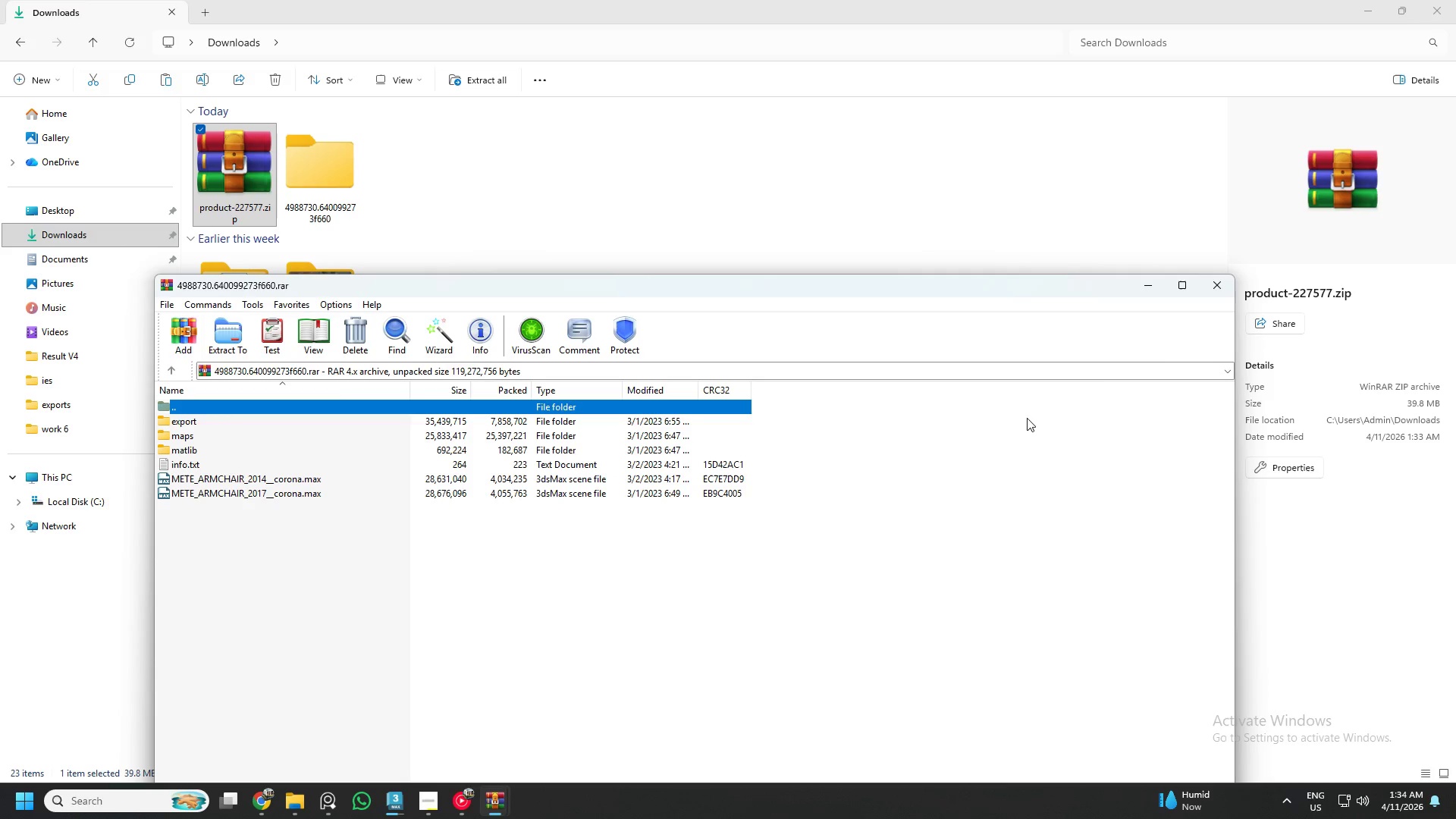 
left_click([1208, 286])
 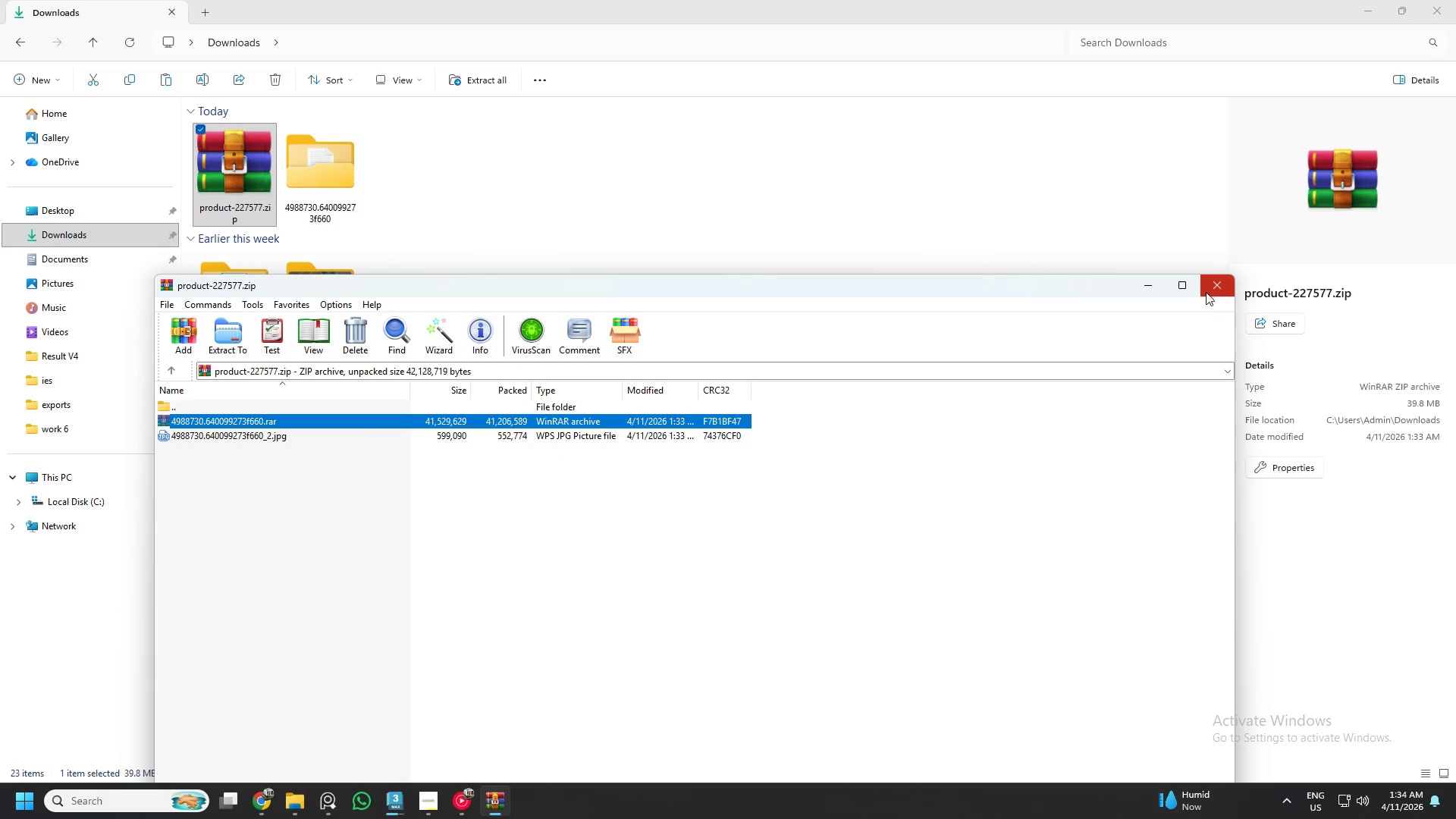 
left_click([1206, 292])
 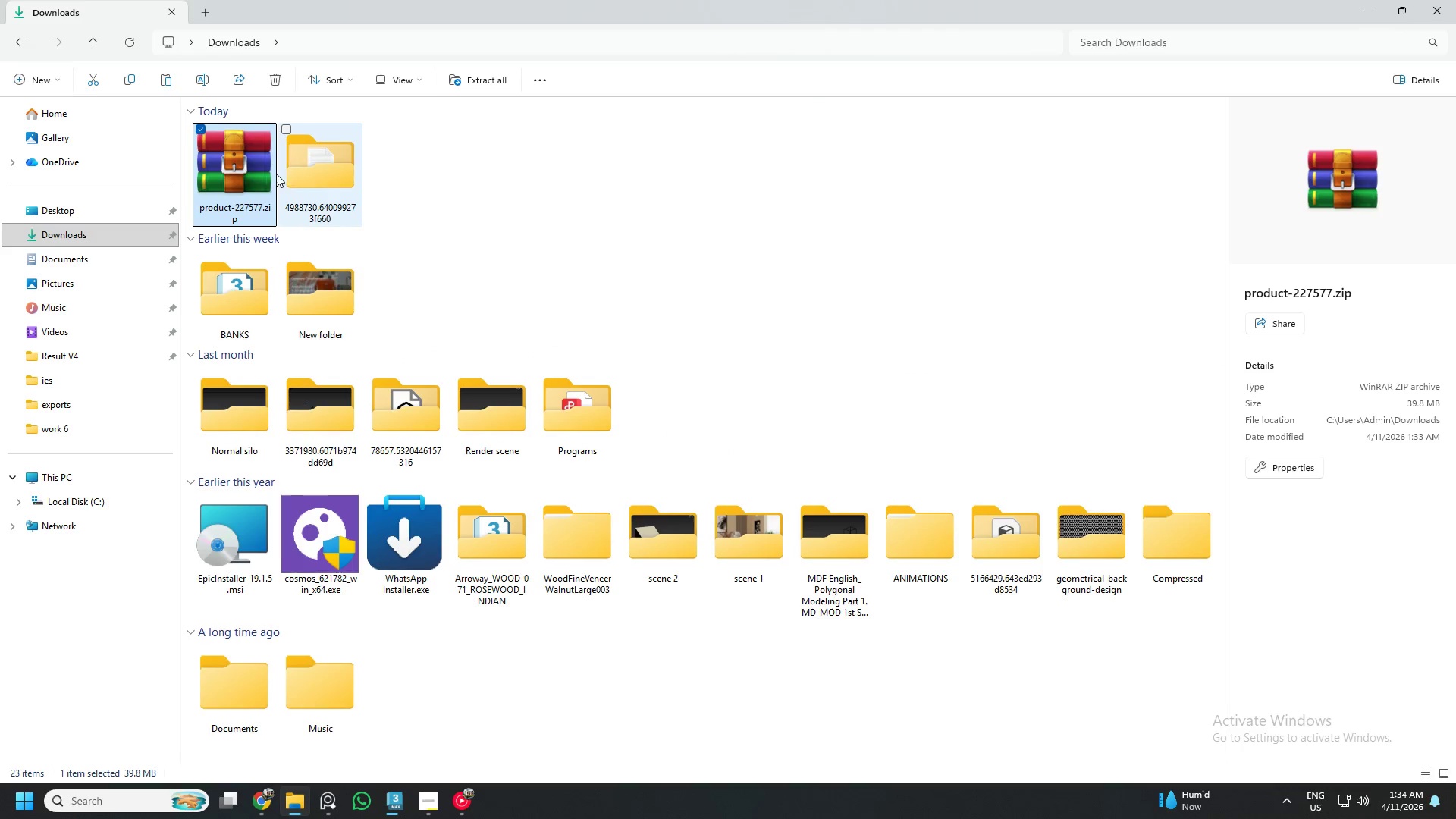 
left_click([239, 172])
 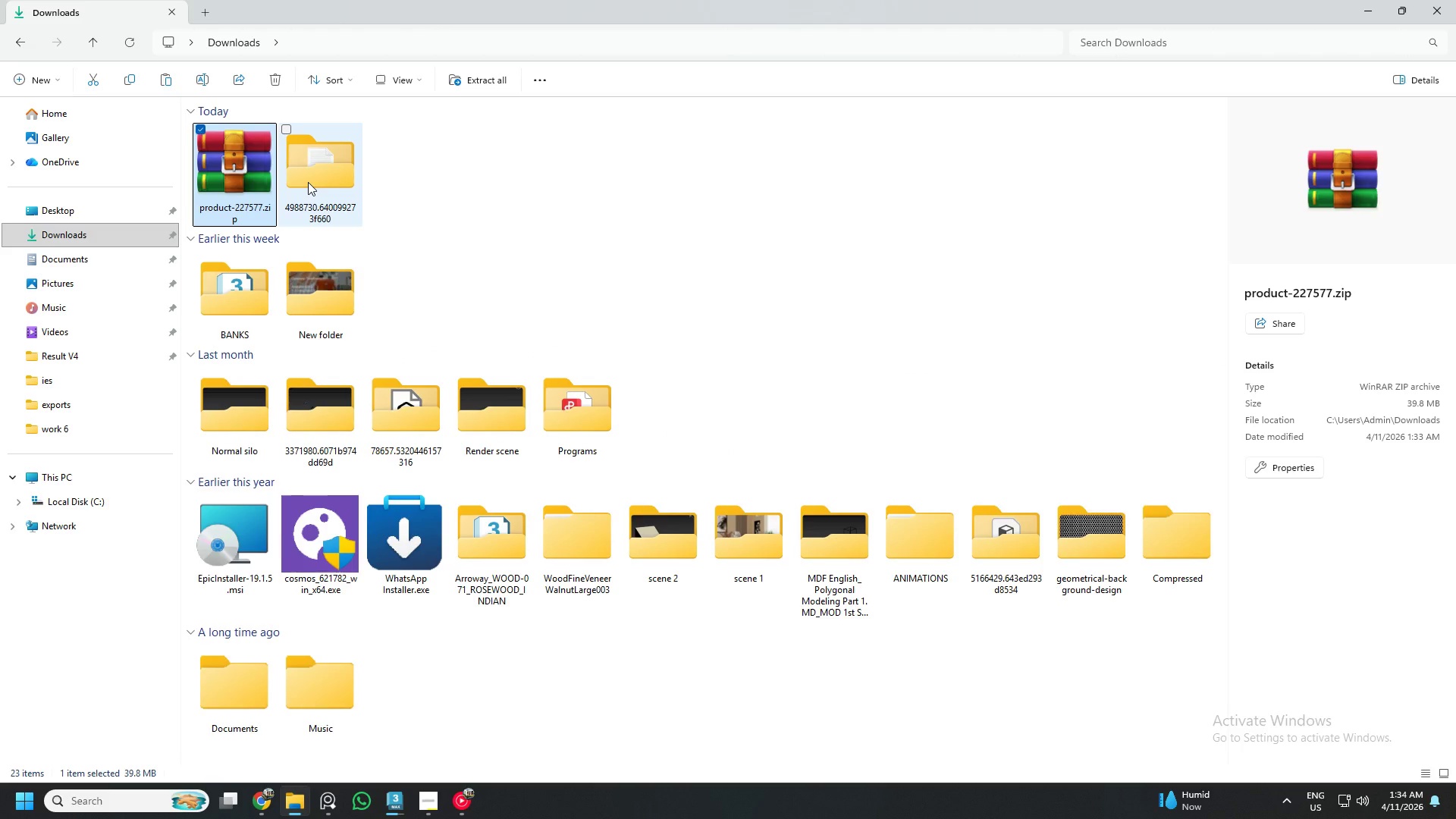 
left_click([308, 182])
 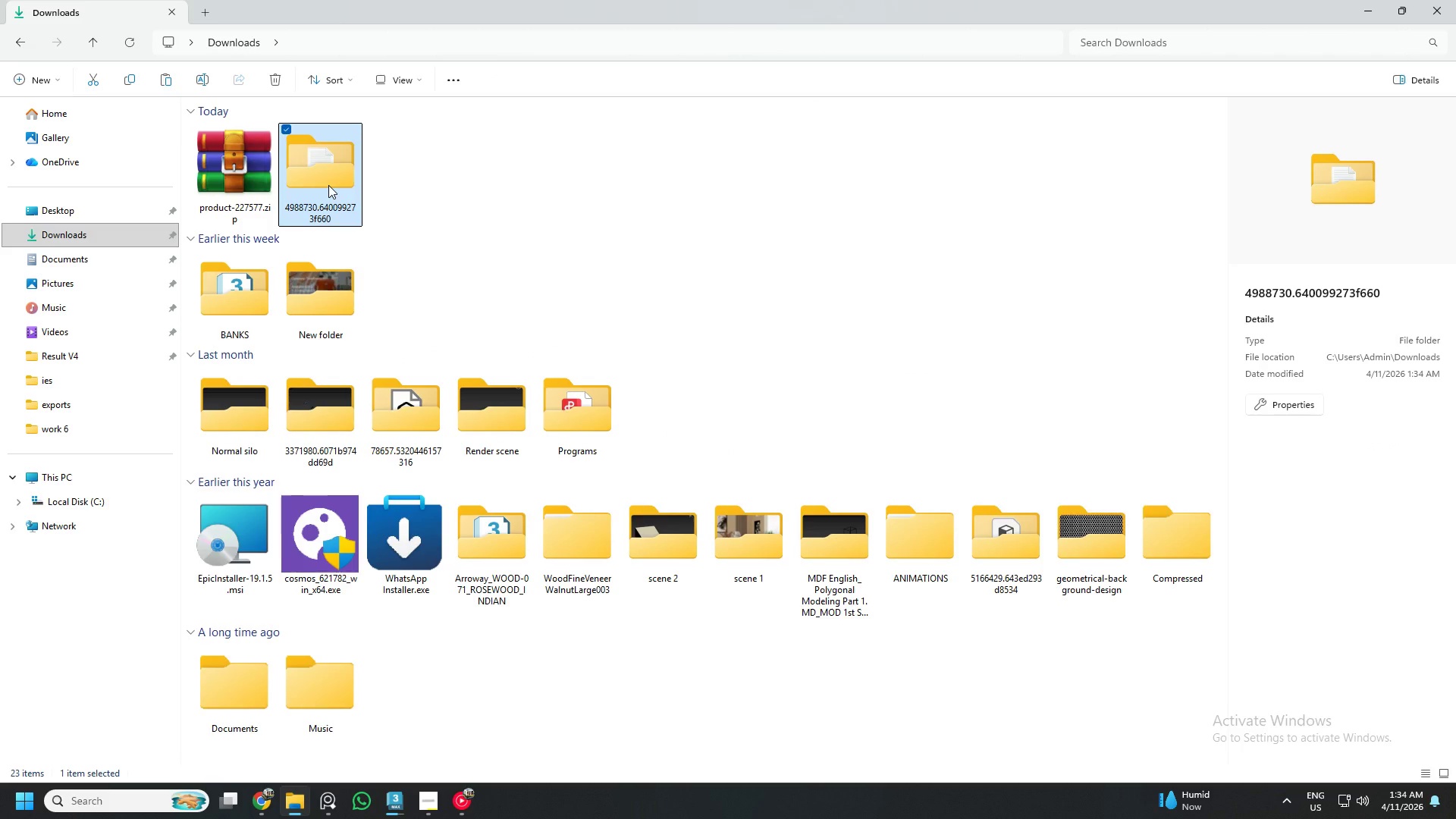 
right_click([328, 185])
 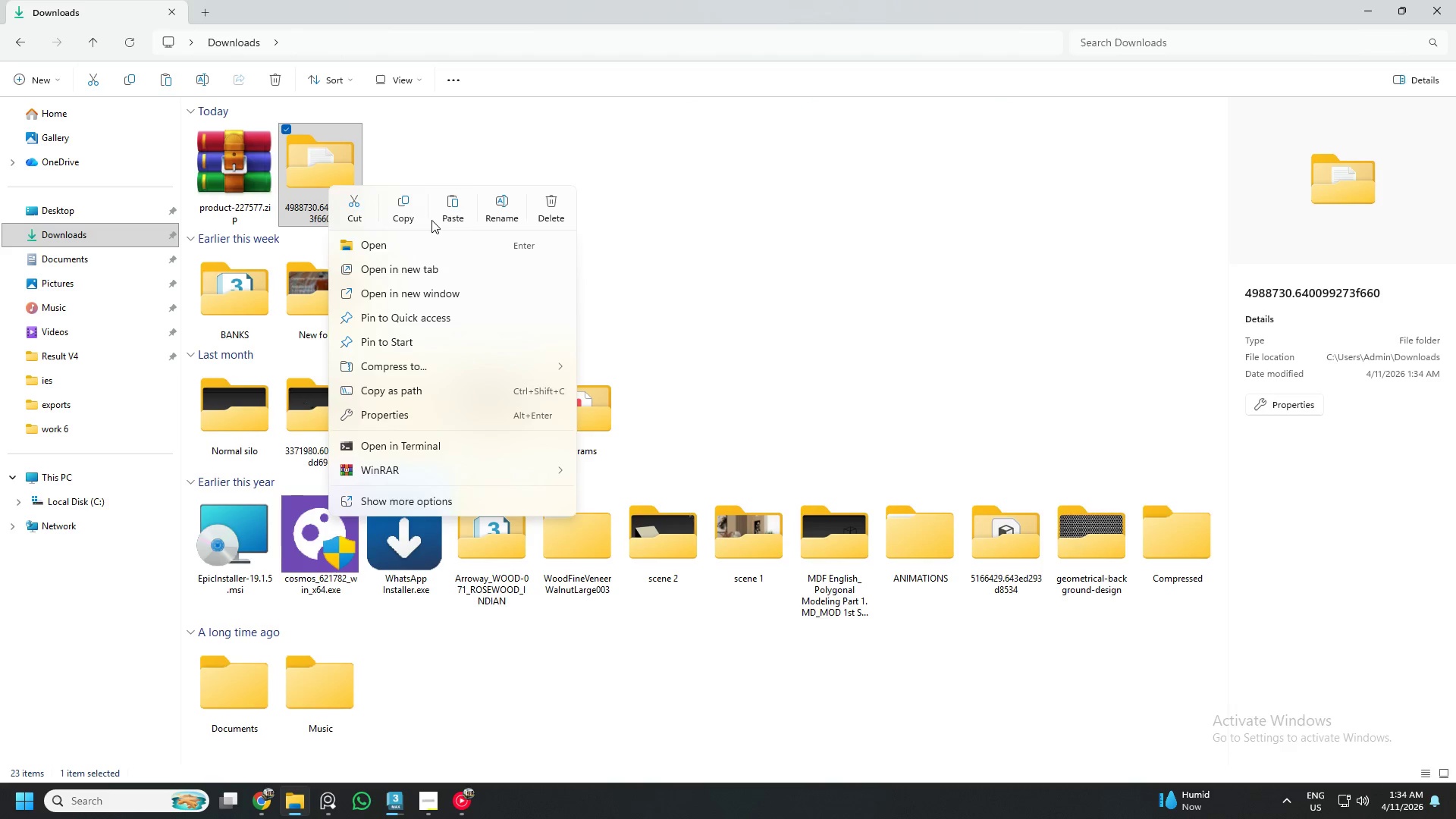 
wait(5.03)
 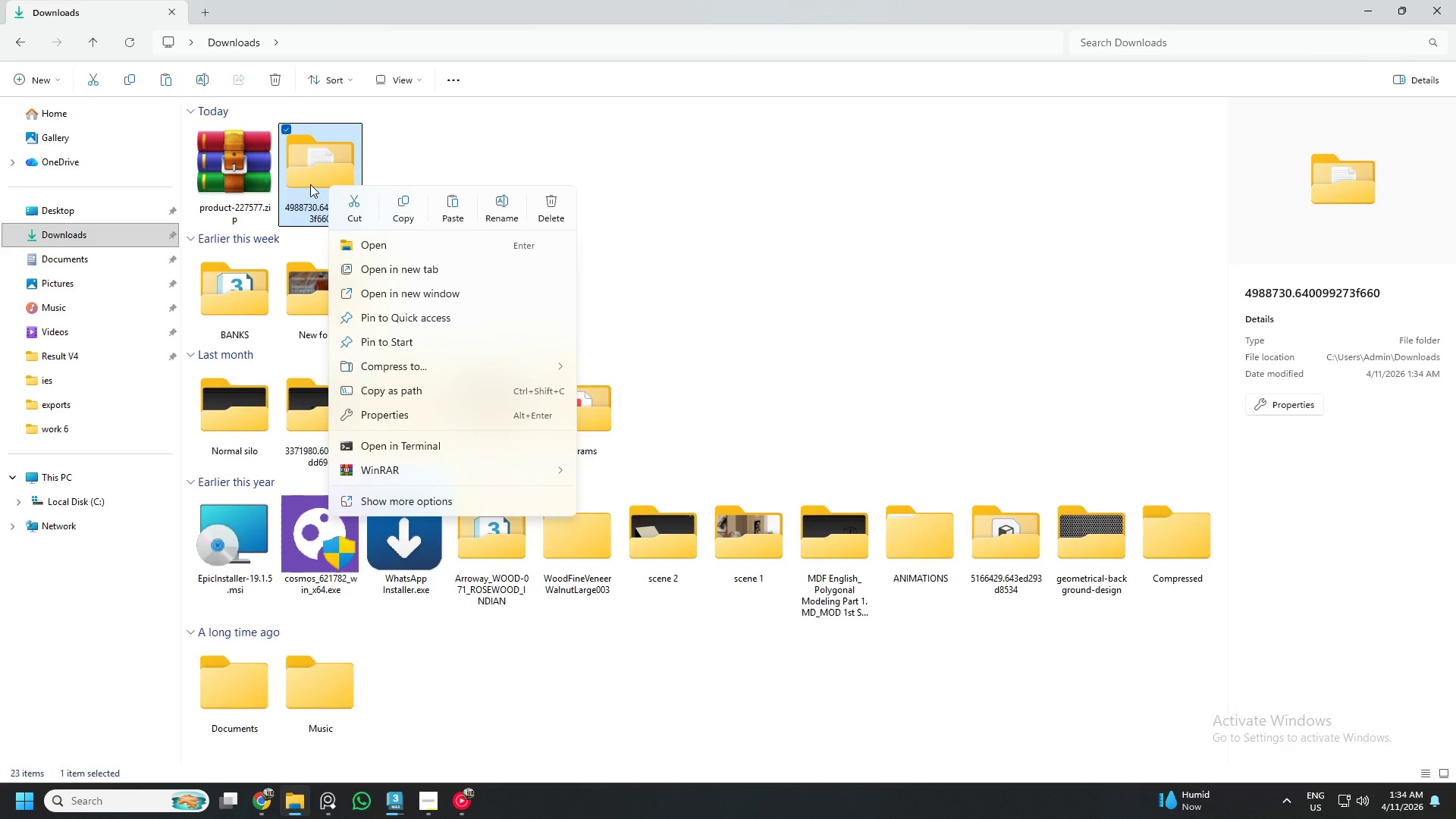 
left_click([497, 217])
 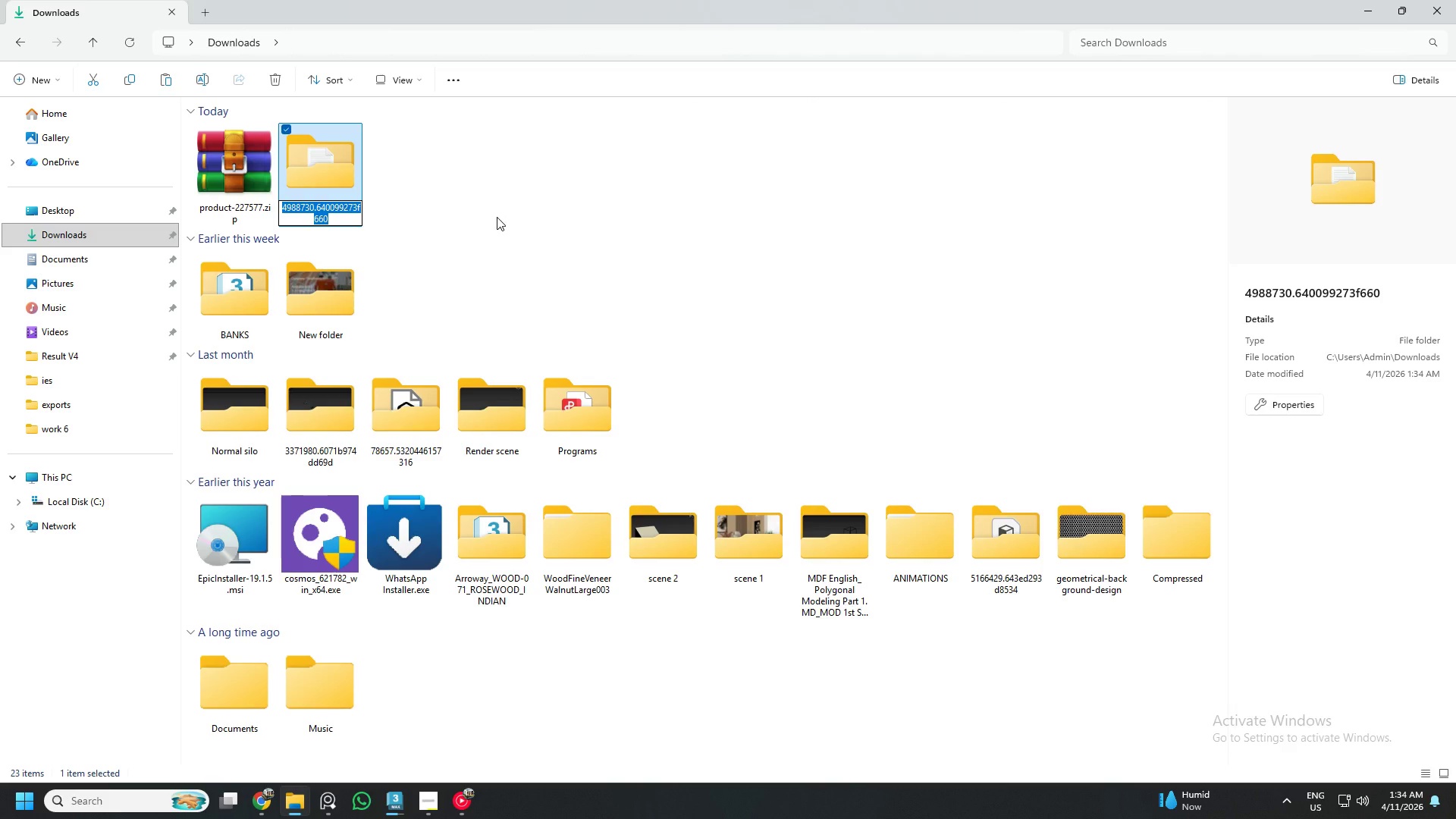 
type(chair 1141)
 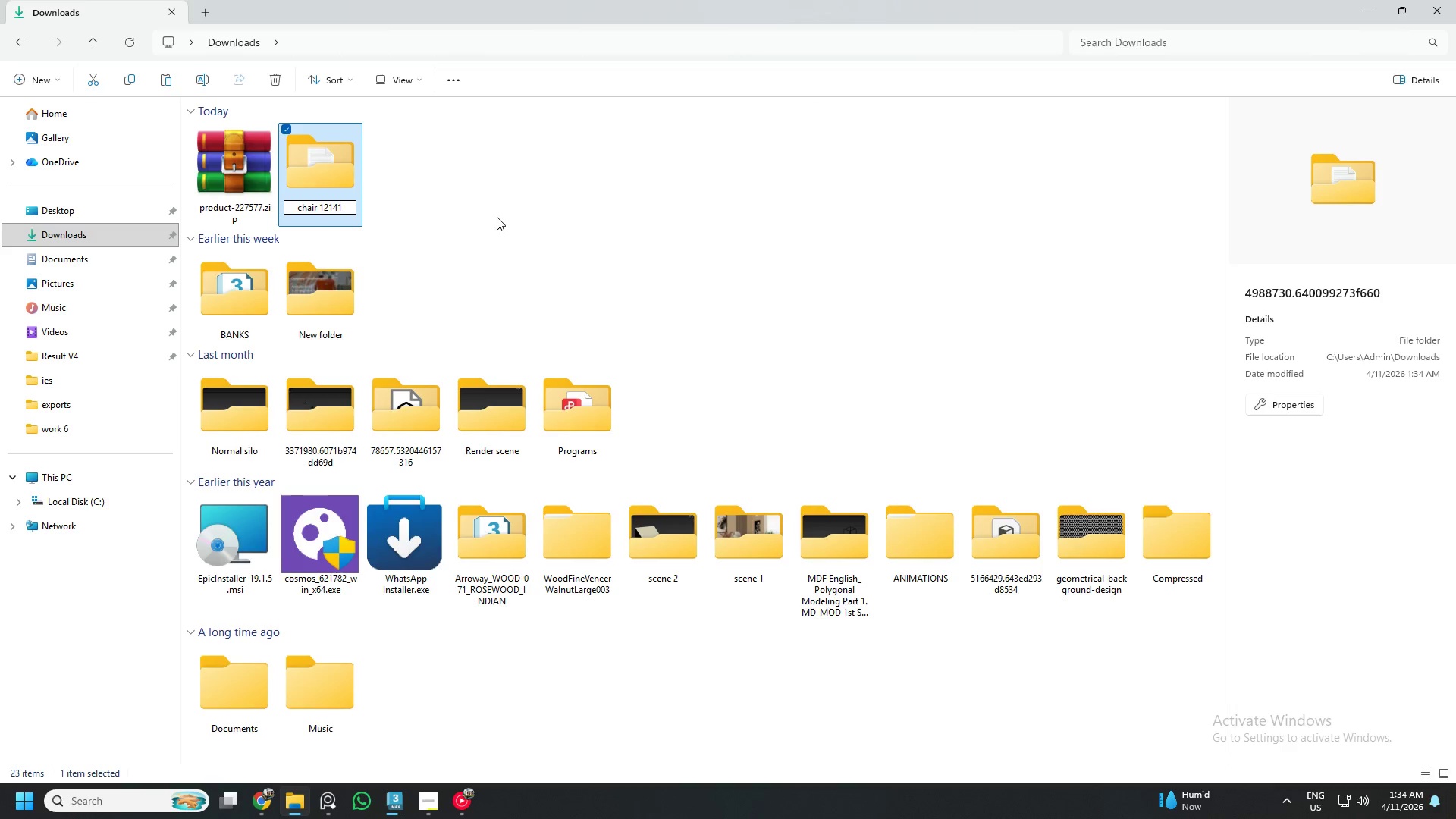 
hold_key(key=2, duration=0.38)
 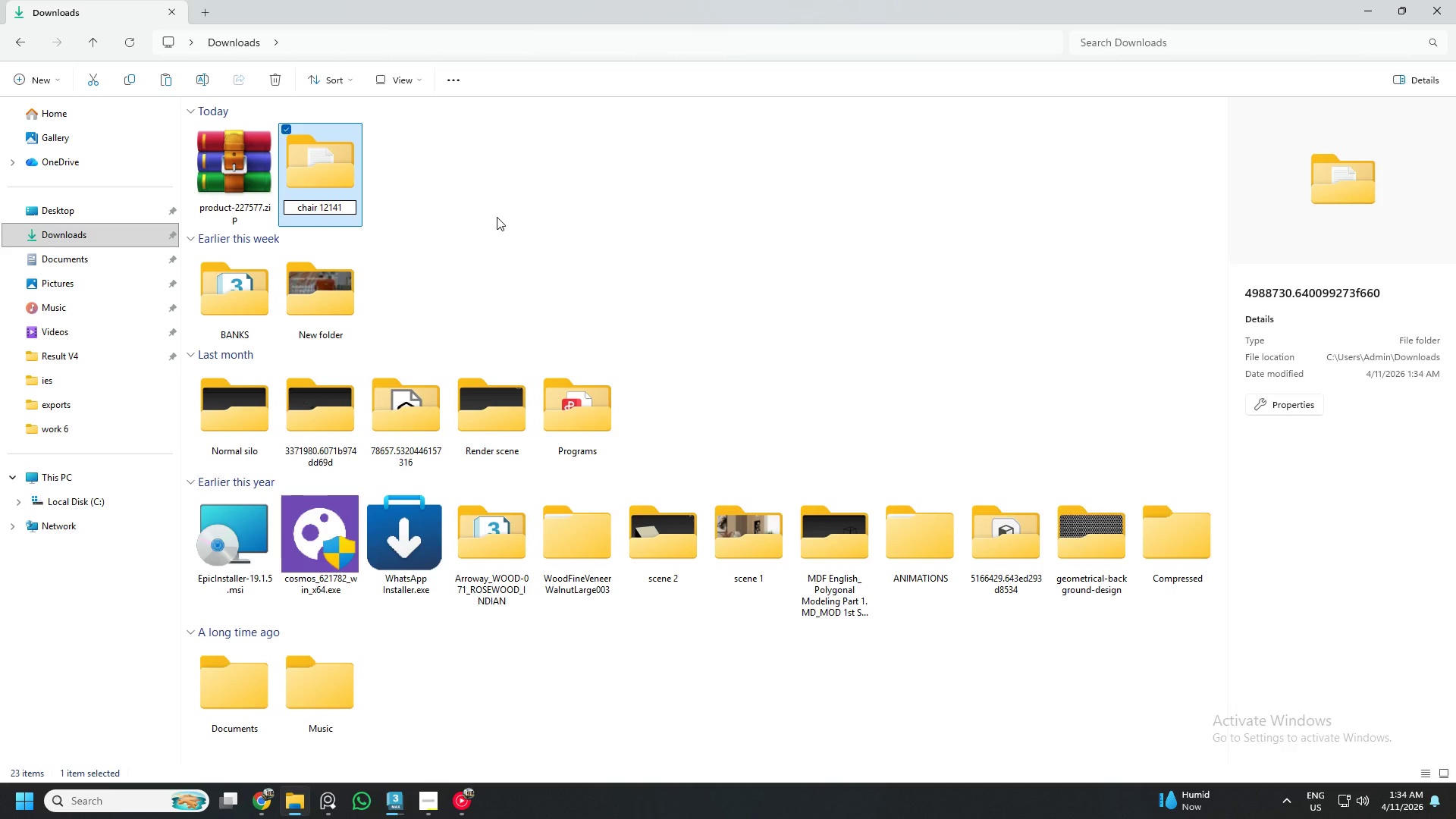 
key(Enter)
 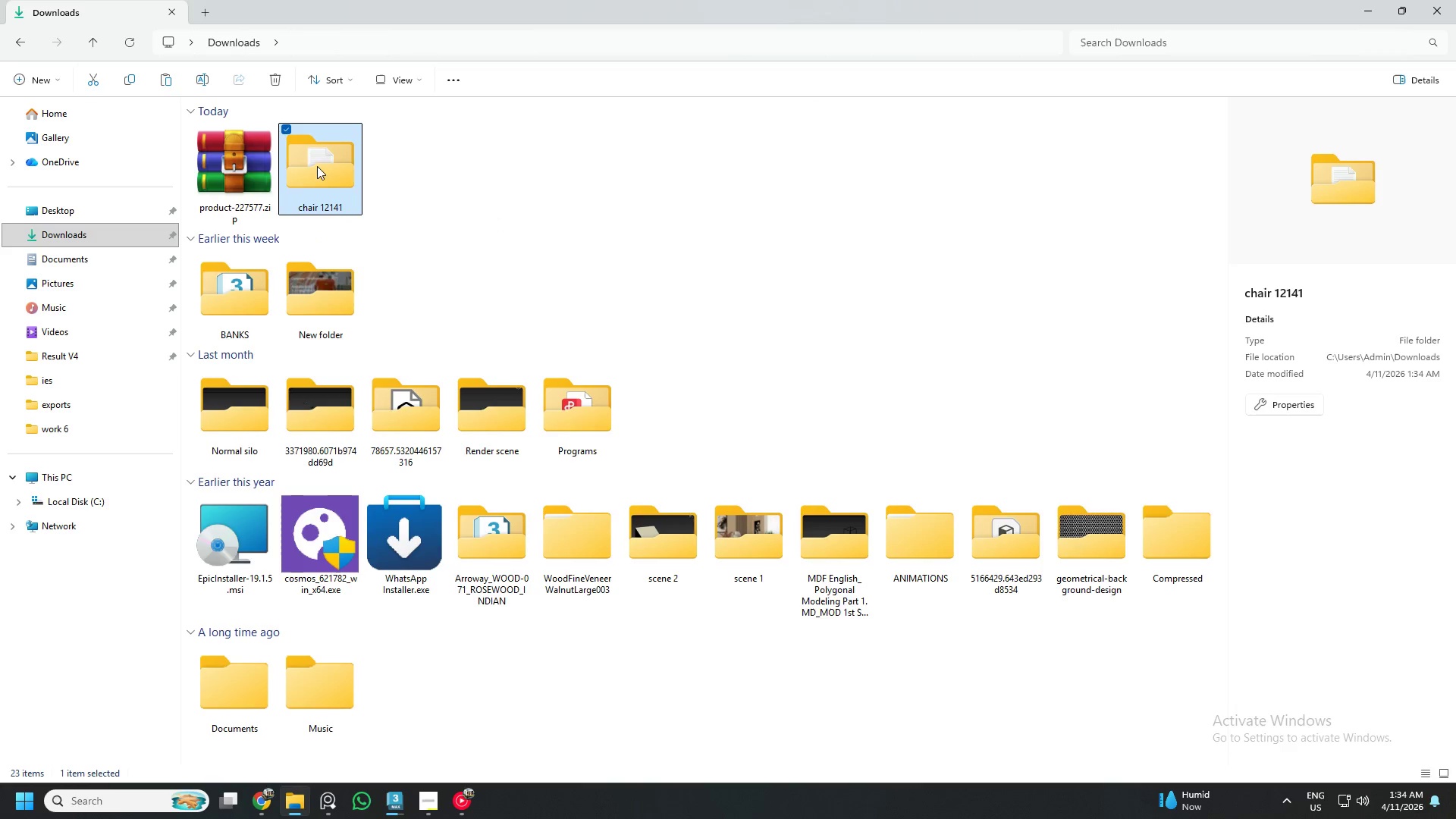 
left_click_drag(start_coordinate=[335, 173], to_coordinate=[254, 294])
 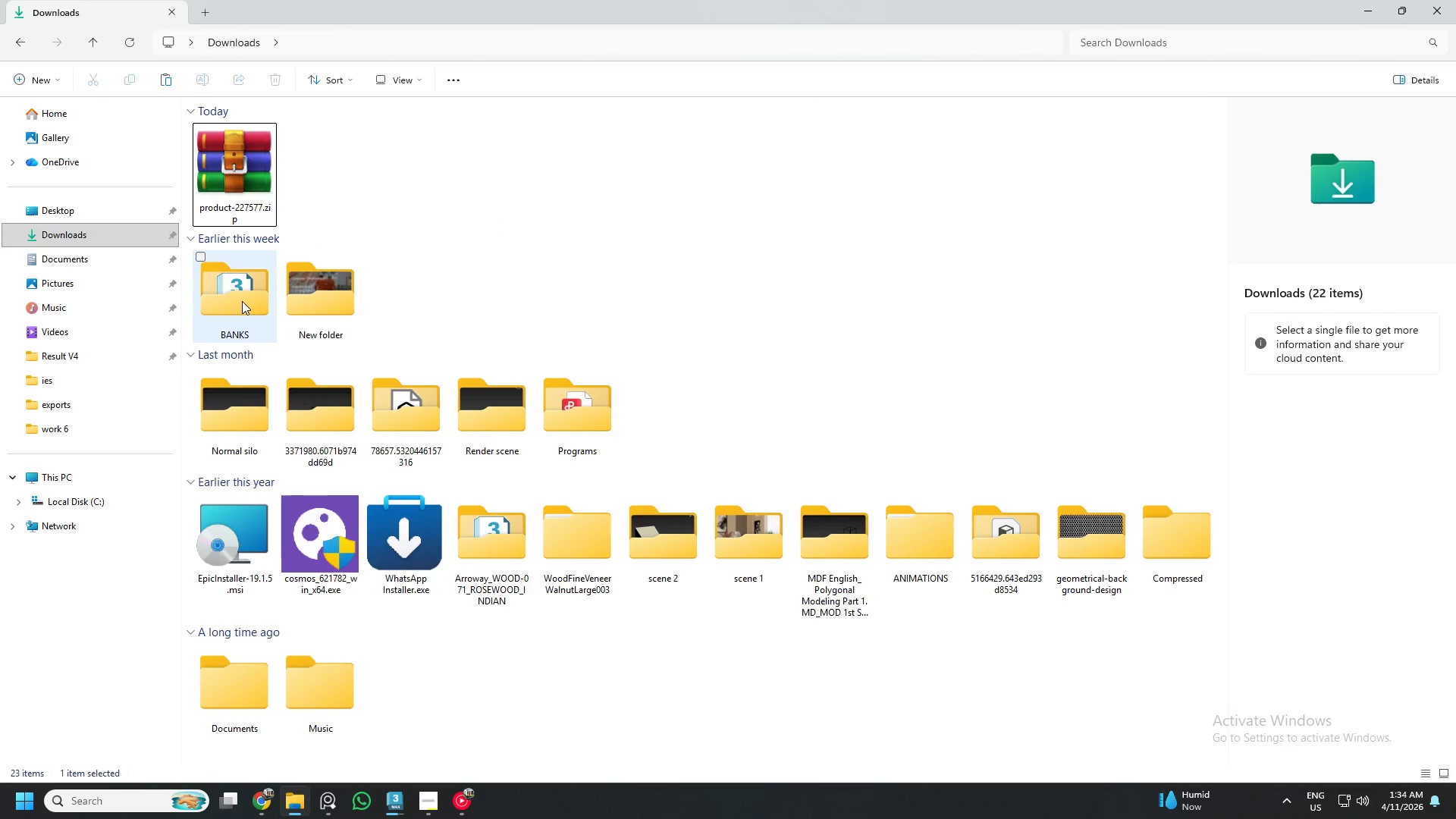 
double_click([242, 301])
 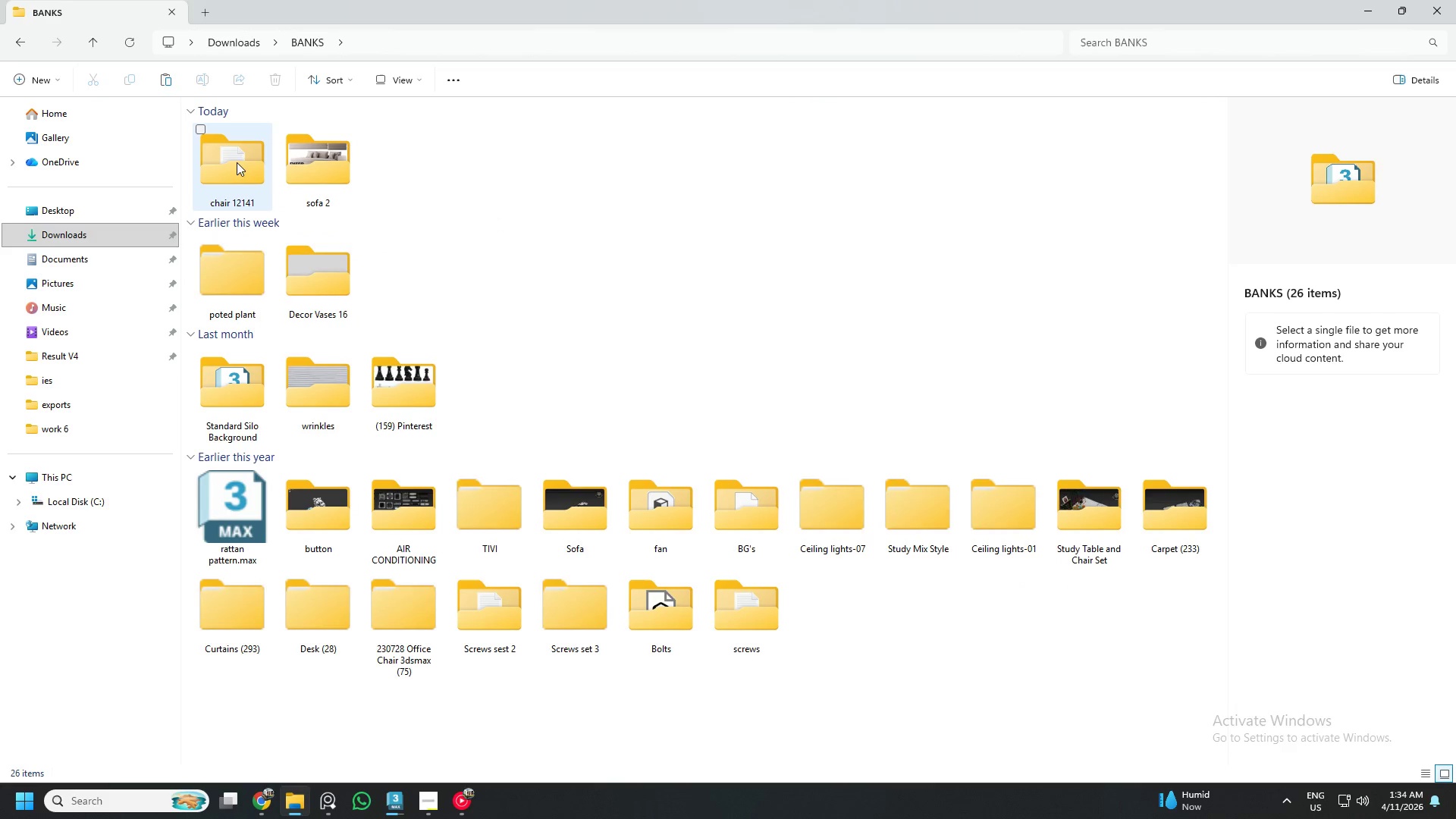 
double_click([224, 161])
 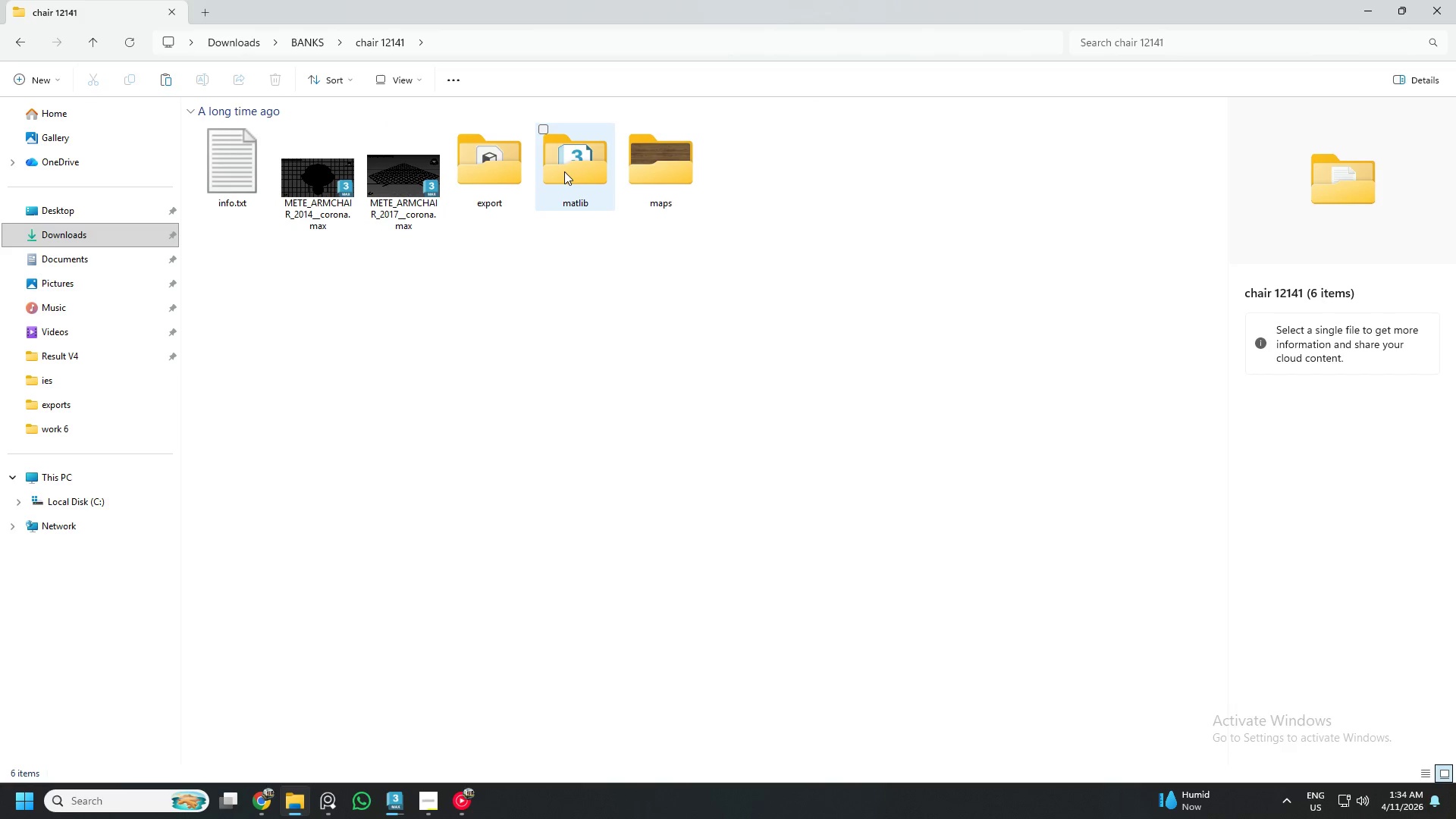 
left_click([406, 182])
 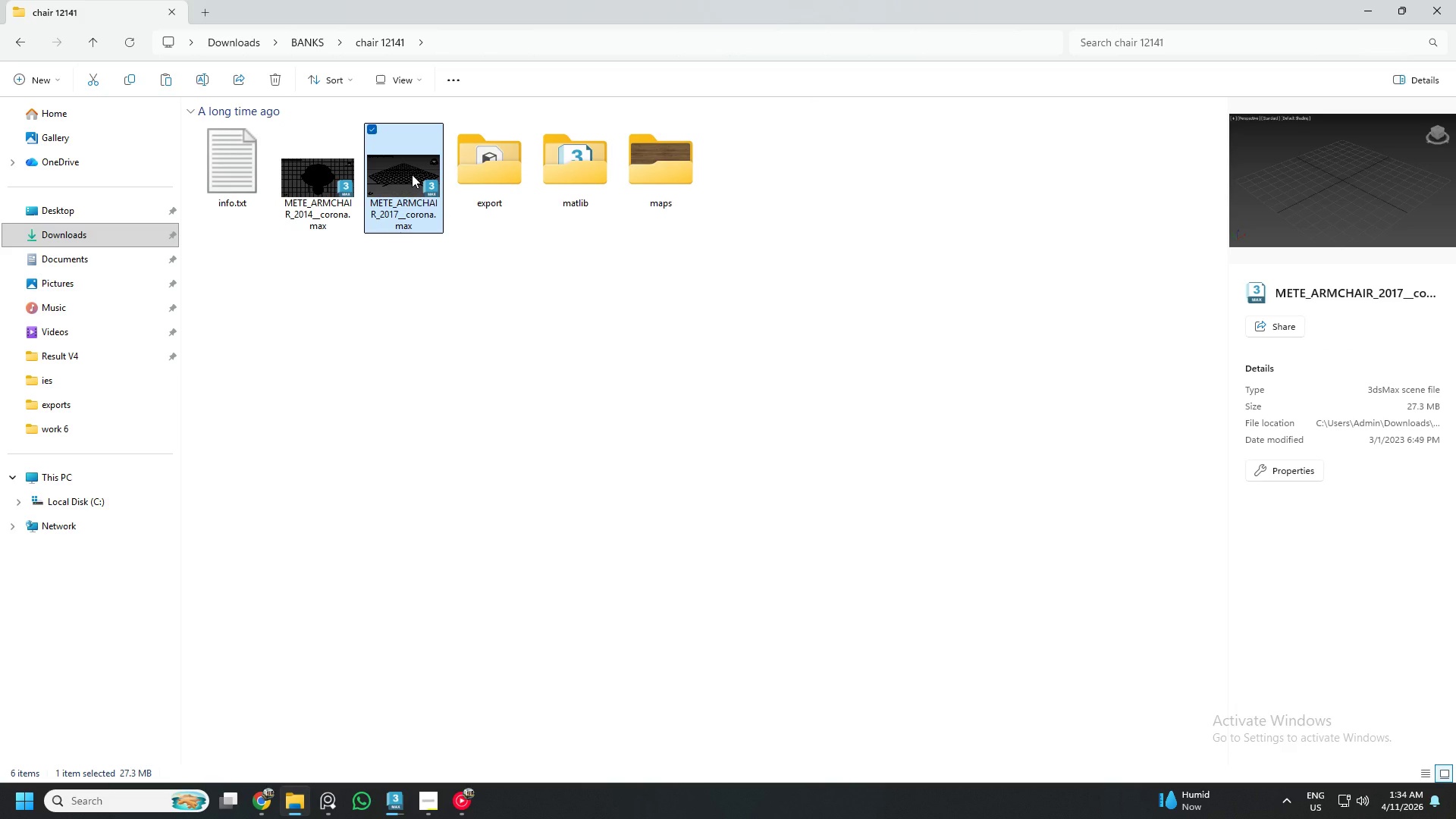 
double_click([412, 174])
 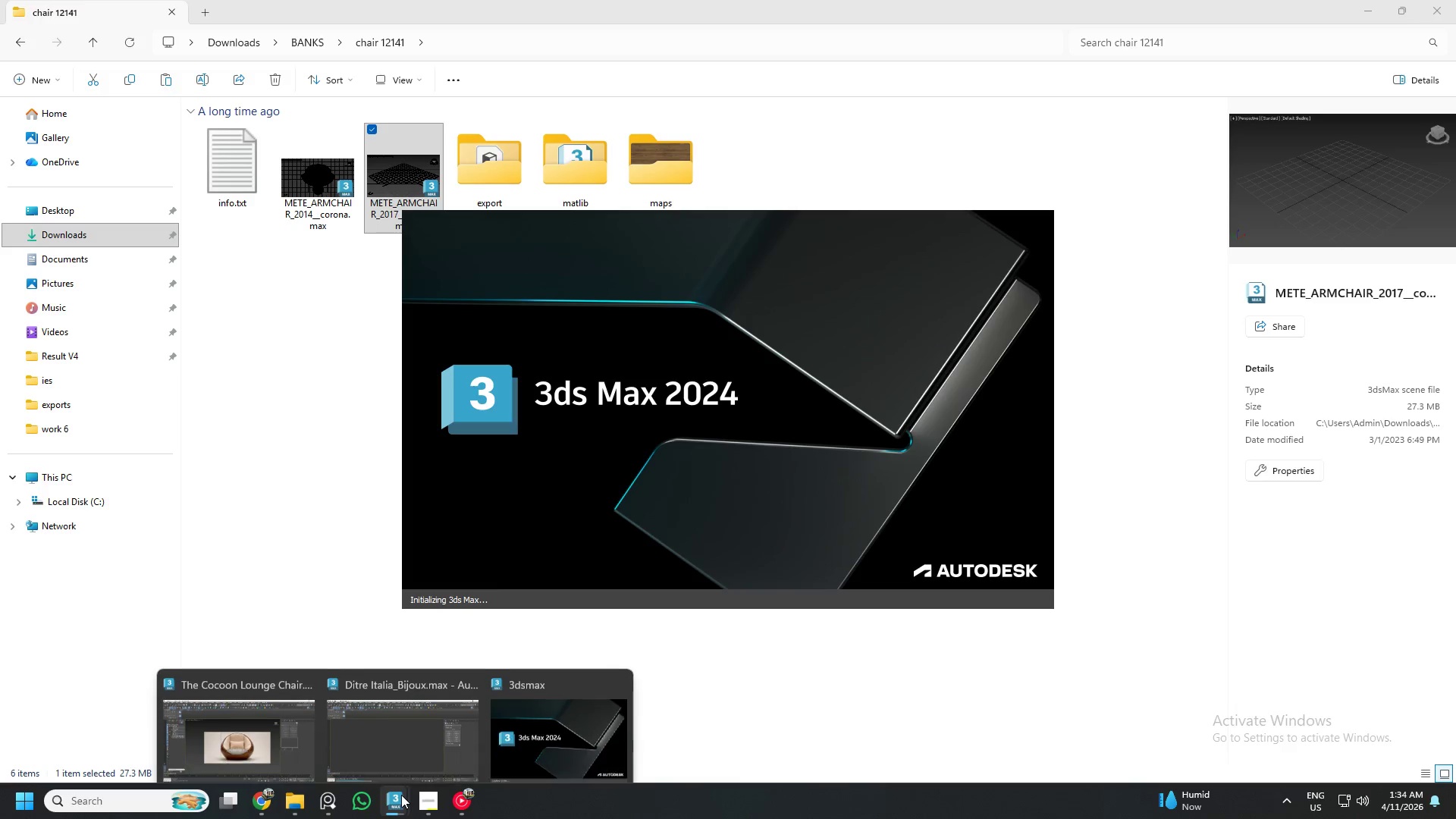 
left_click([419, 708])
 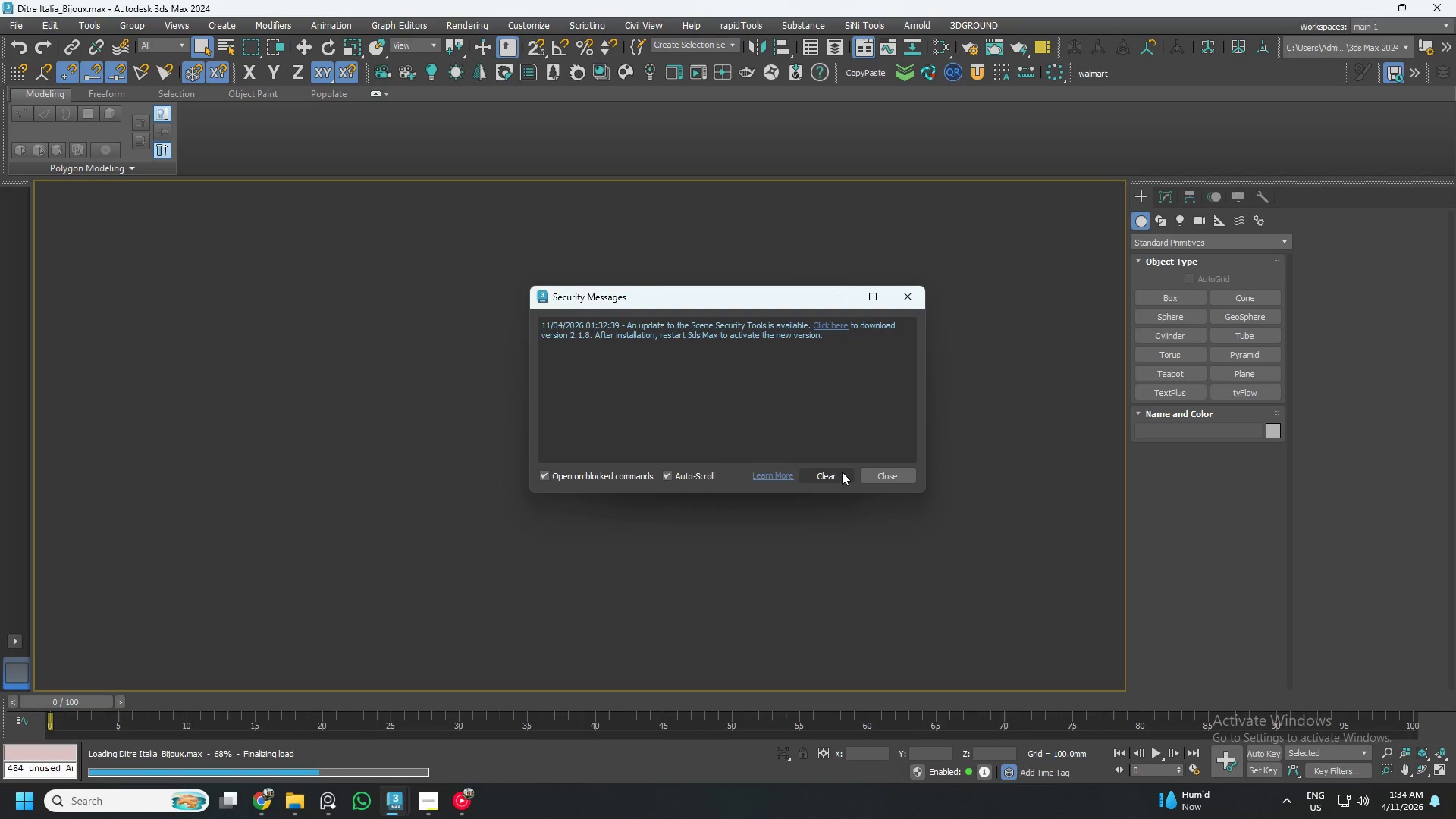 
left_click([877, 473])
 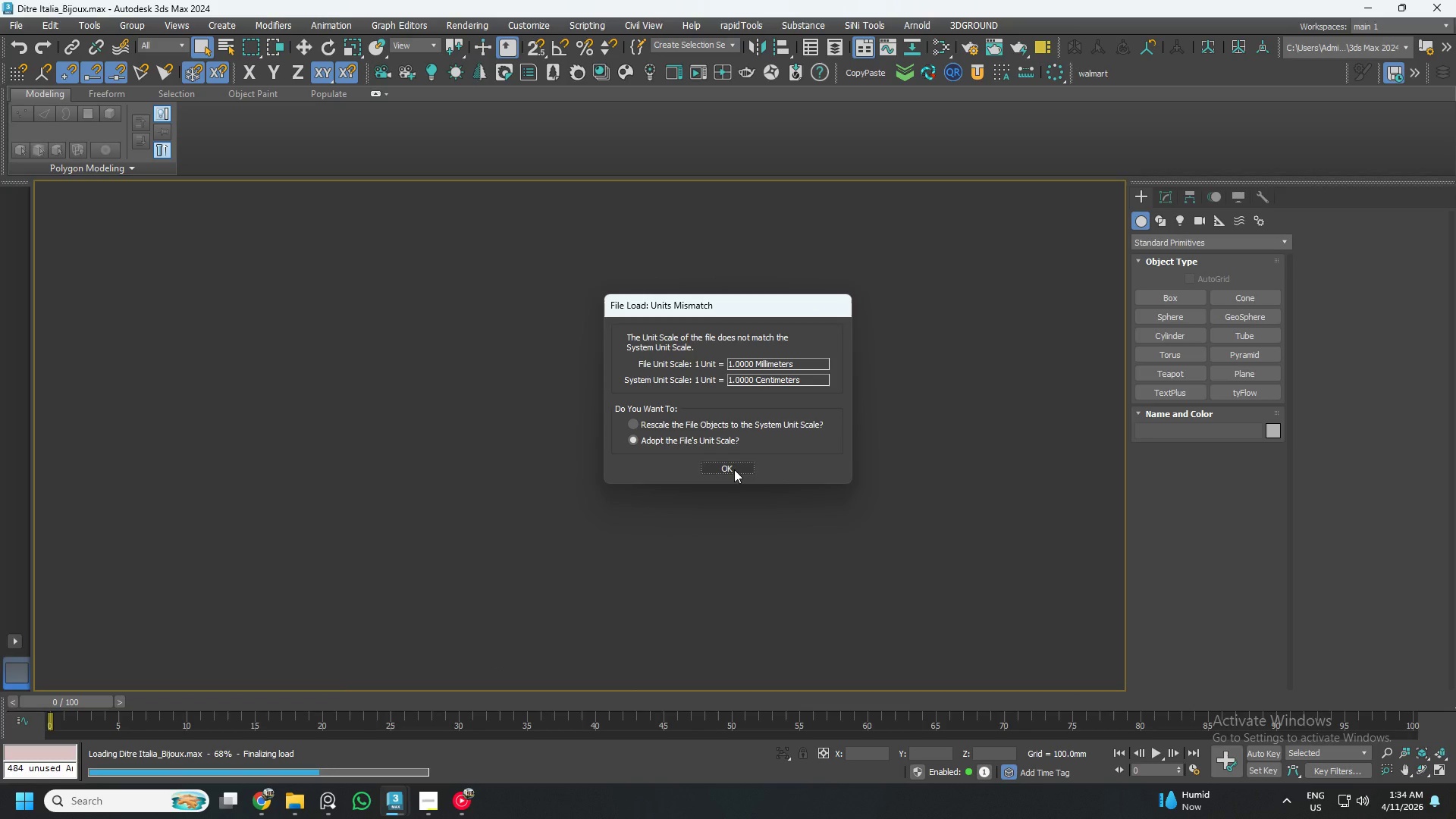 
left_click([734, 469])
 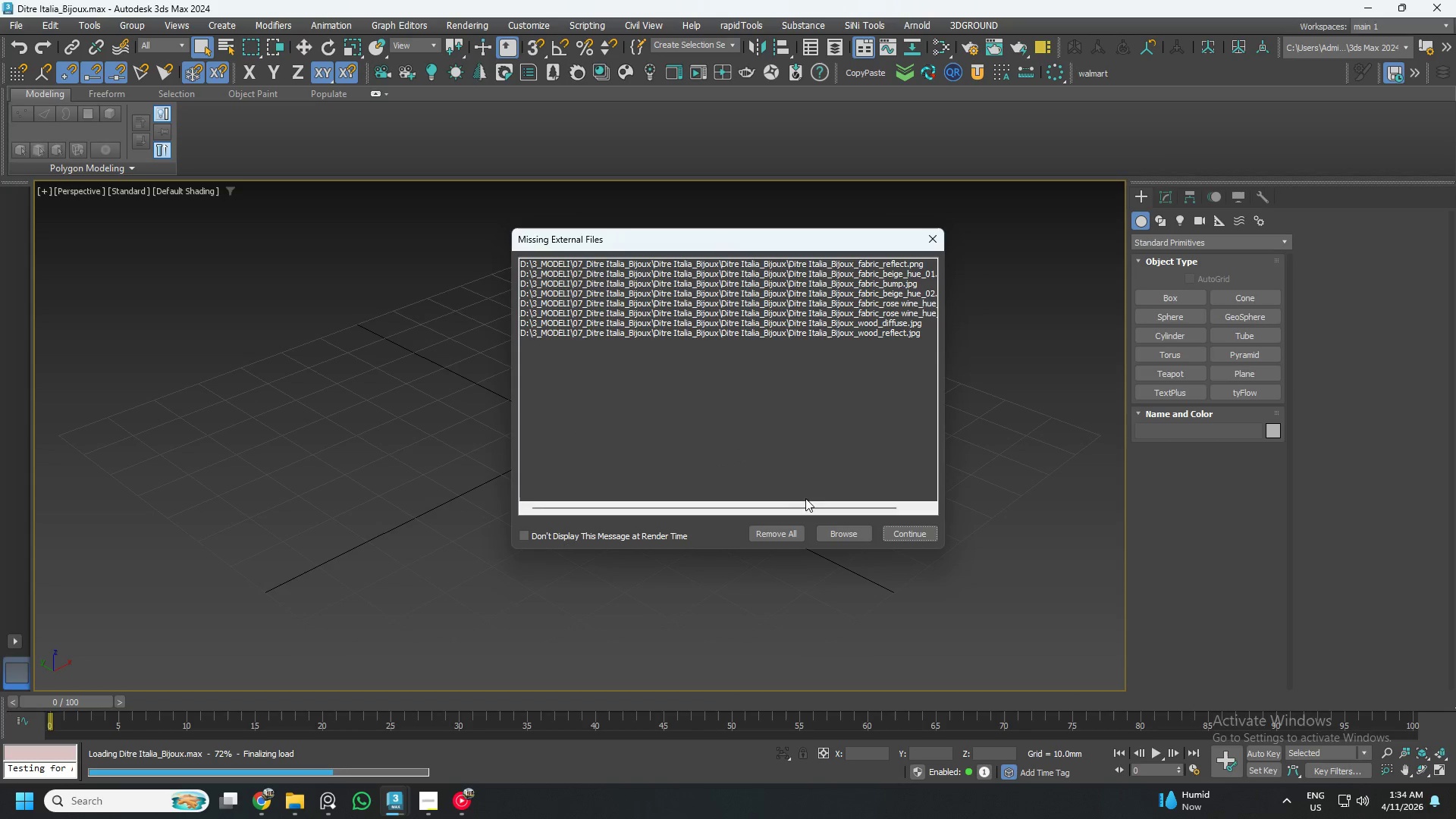 
wait(5.28)
 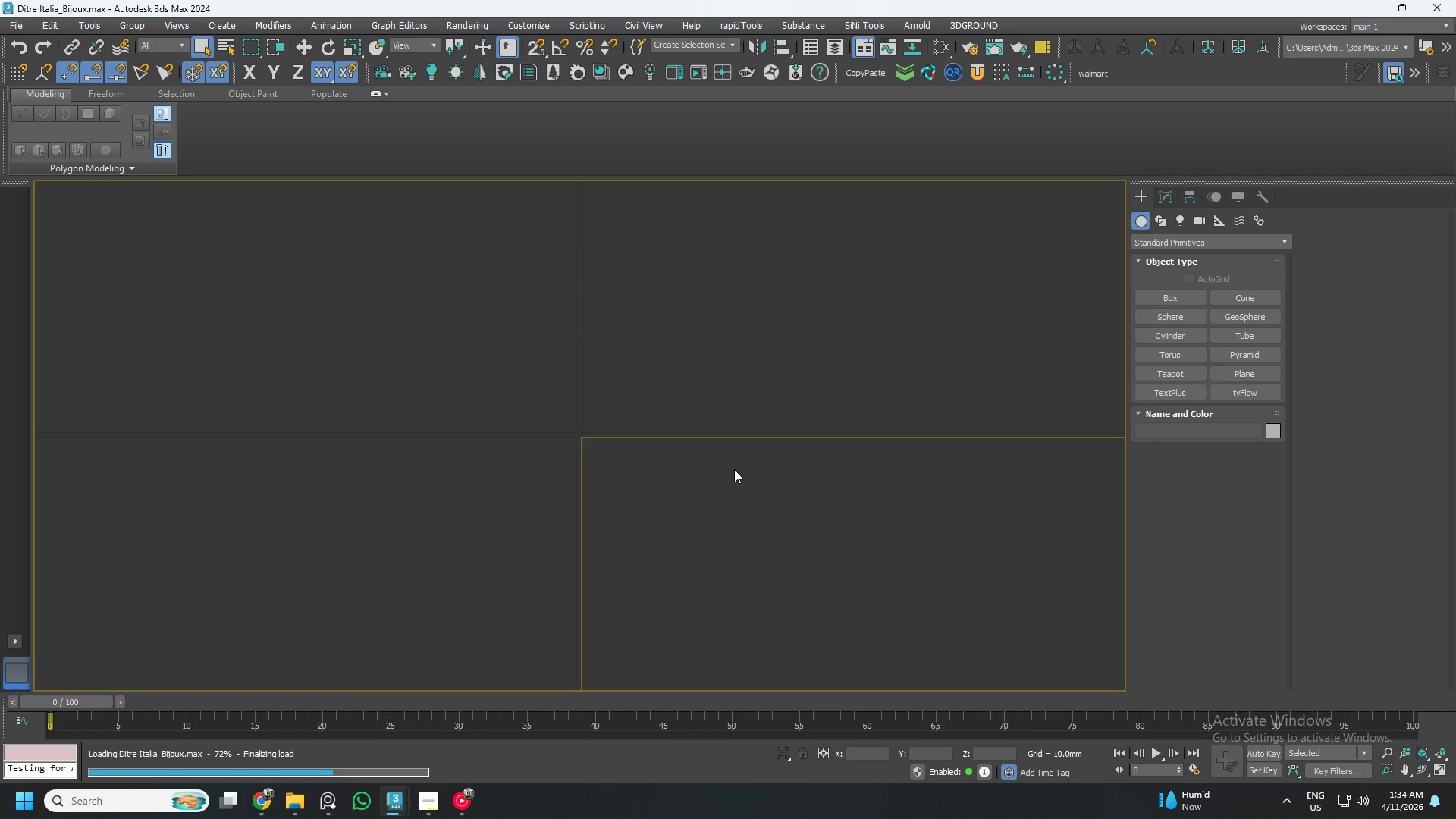 
left_click([895, 531])
 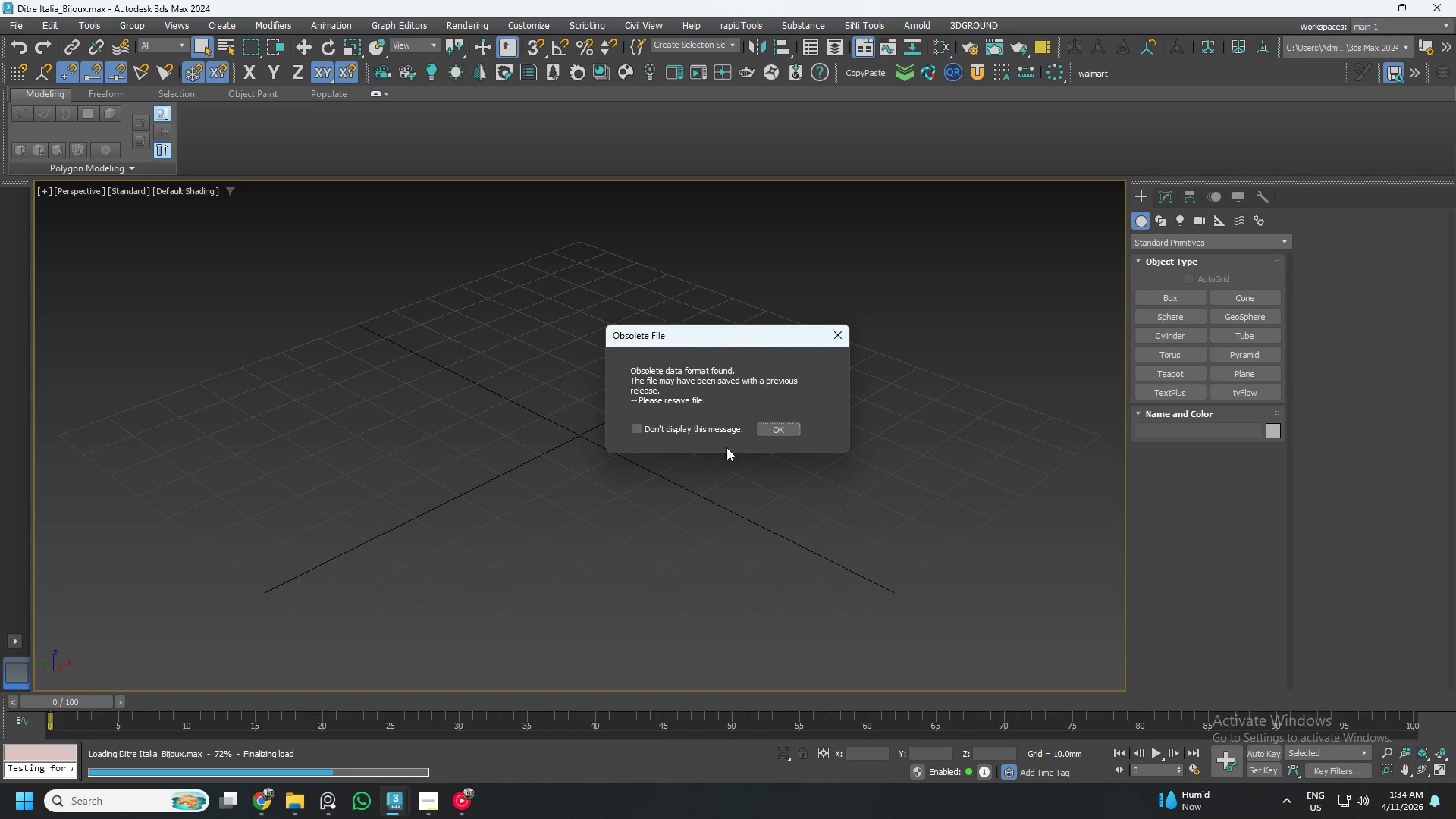 
left_click([770, 429])
 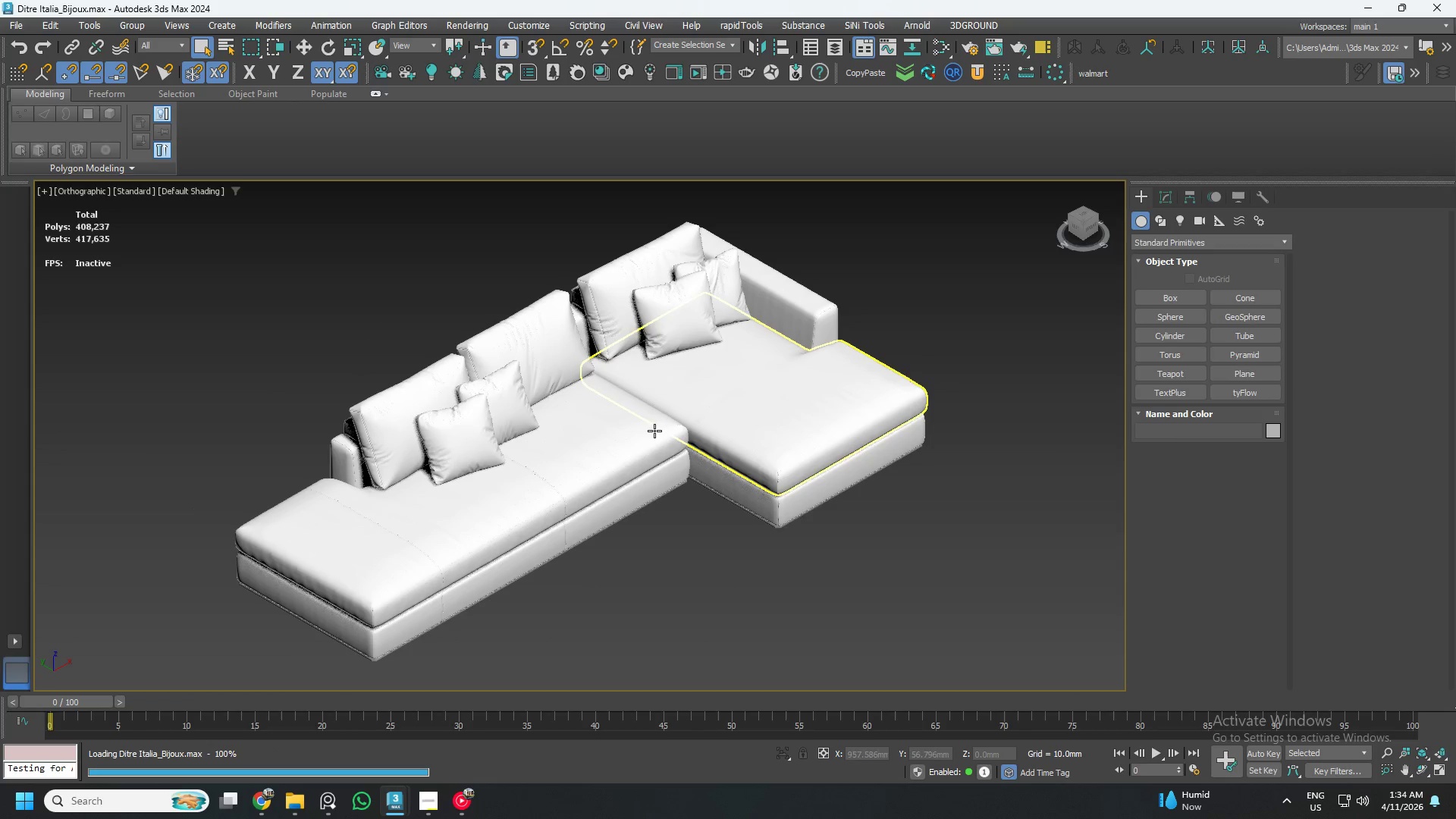 
left_click([575, 366])
 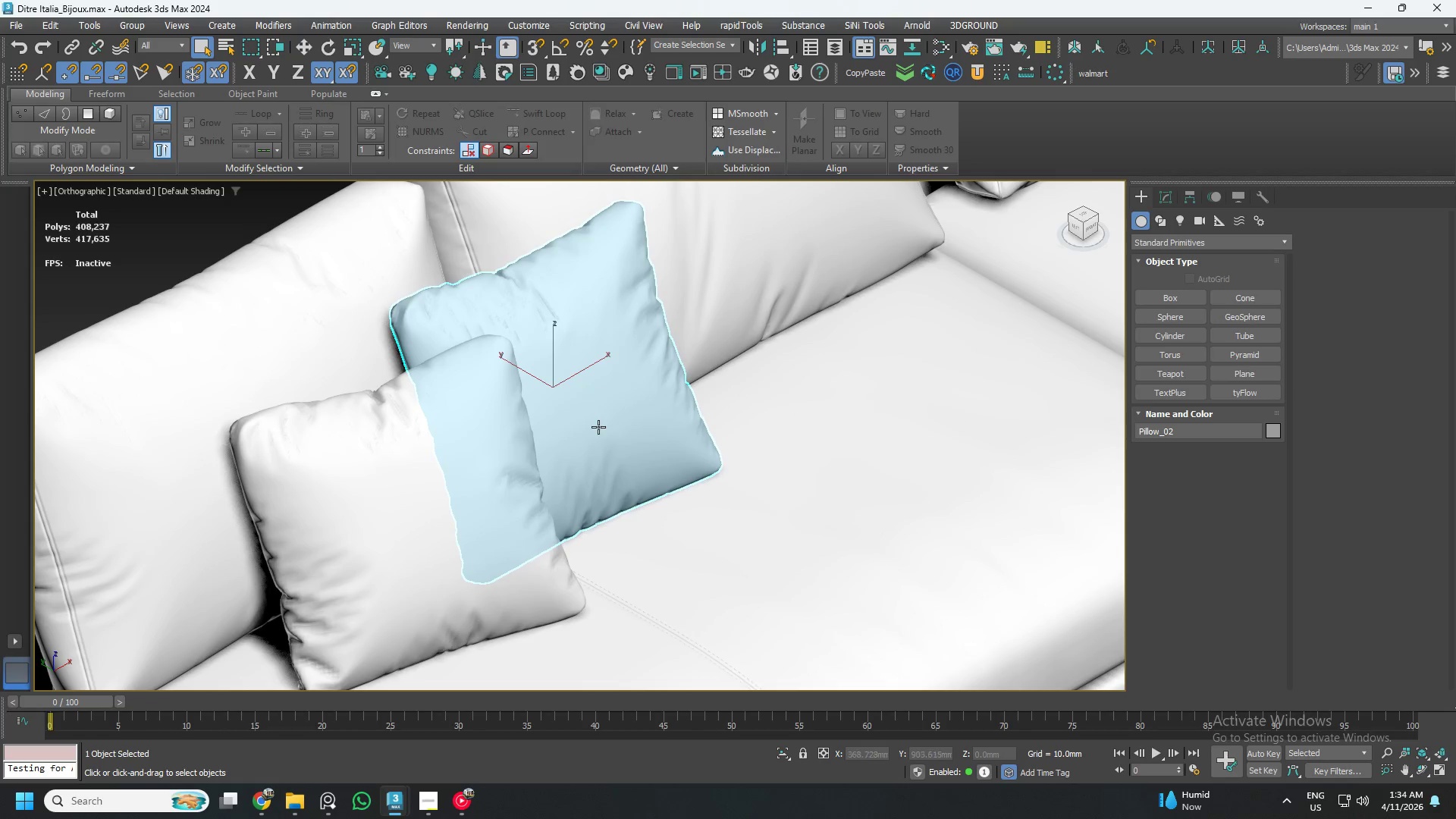 
scroll: coordinate [483, 389], scroll_direction: up, amount: 4.0
 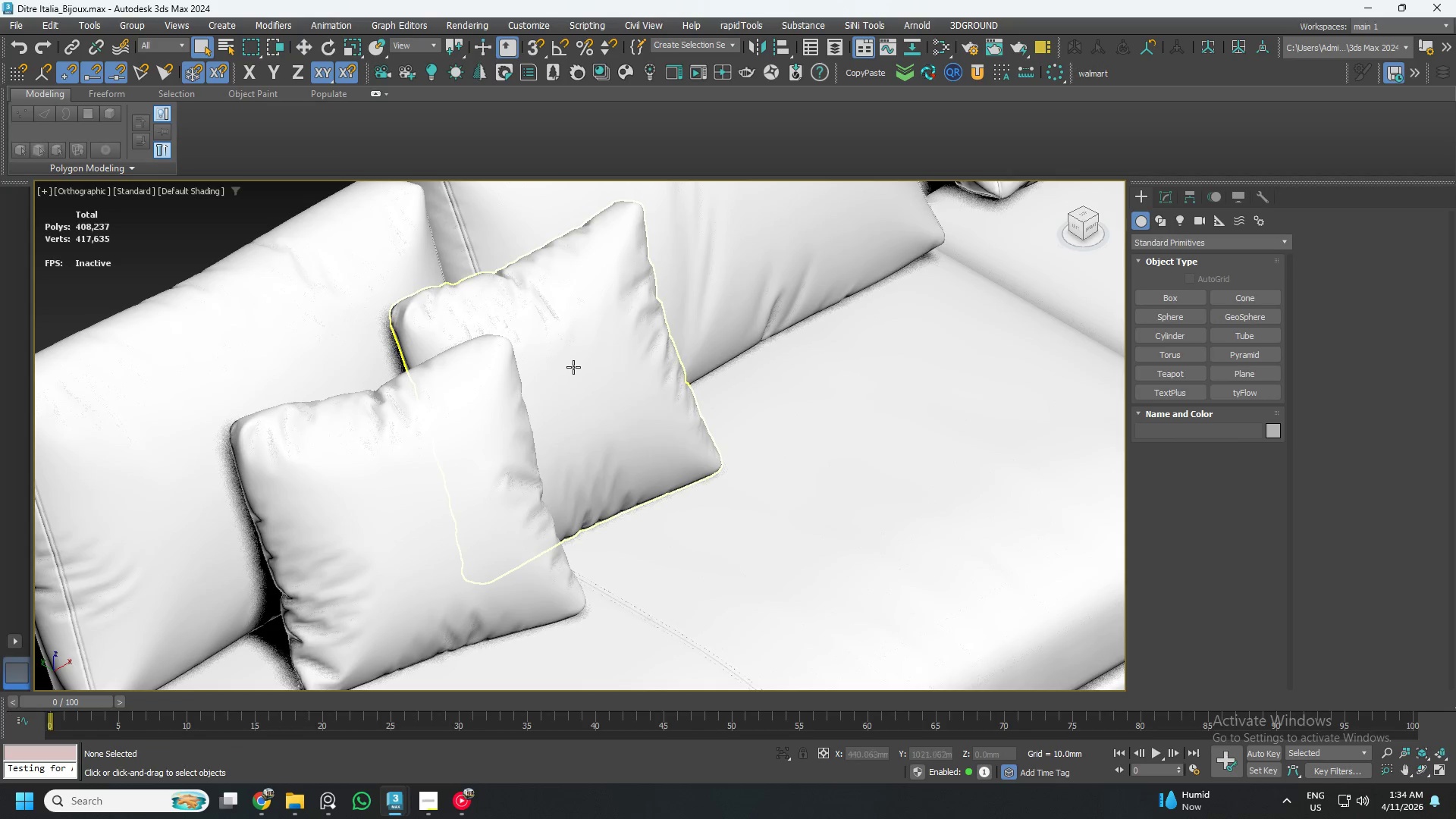 
hold_key(key=AltLeft, duration=1.38)
 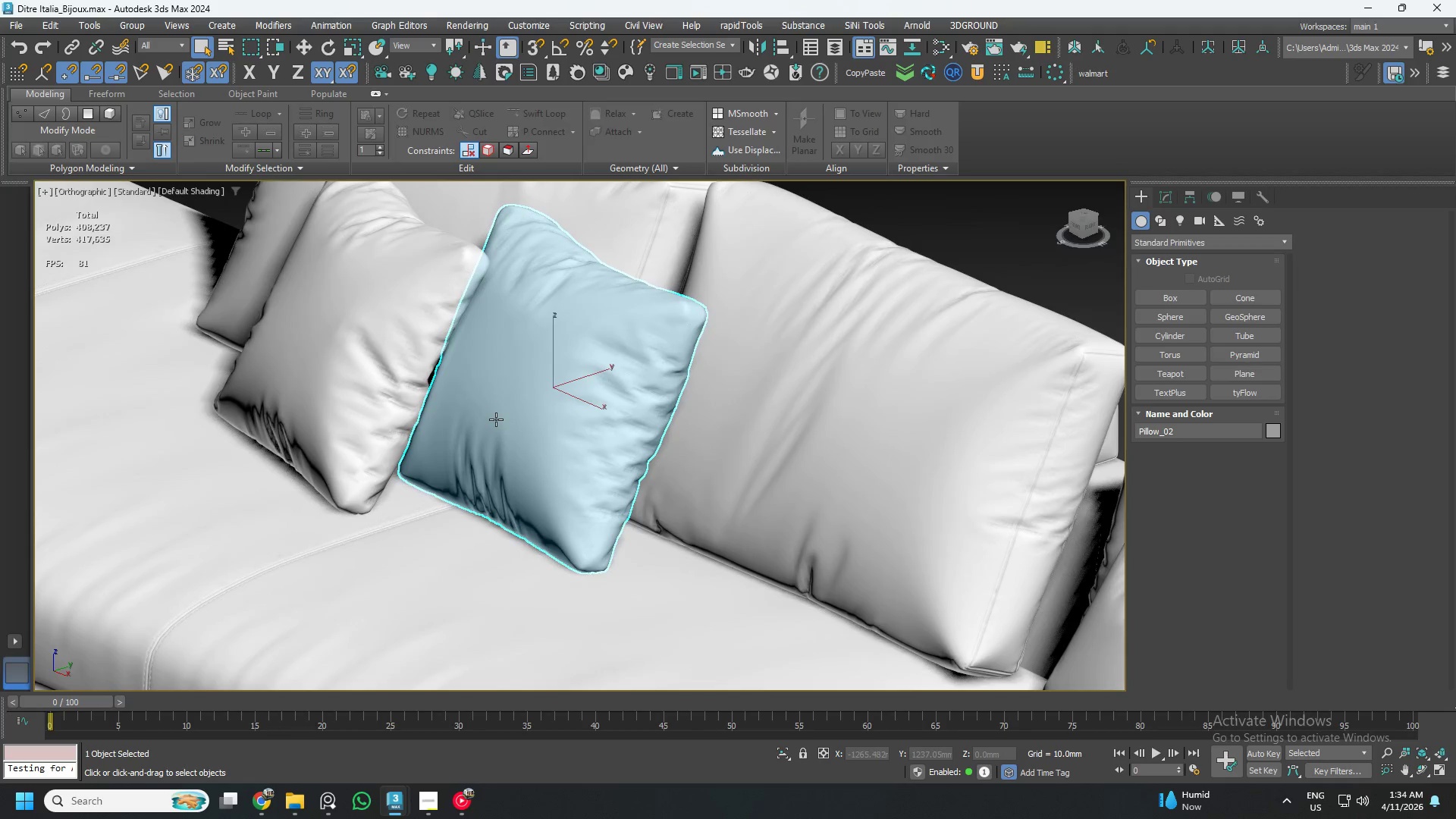 
hold_key(key=AltLeft, duration=4.72)
 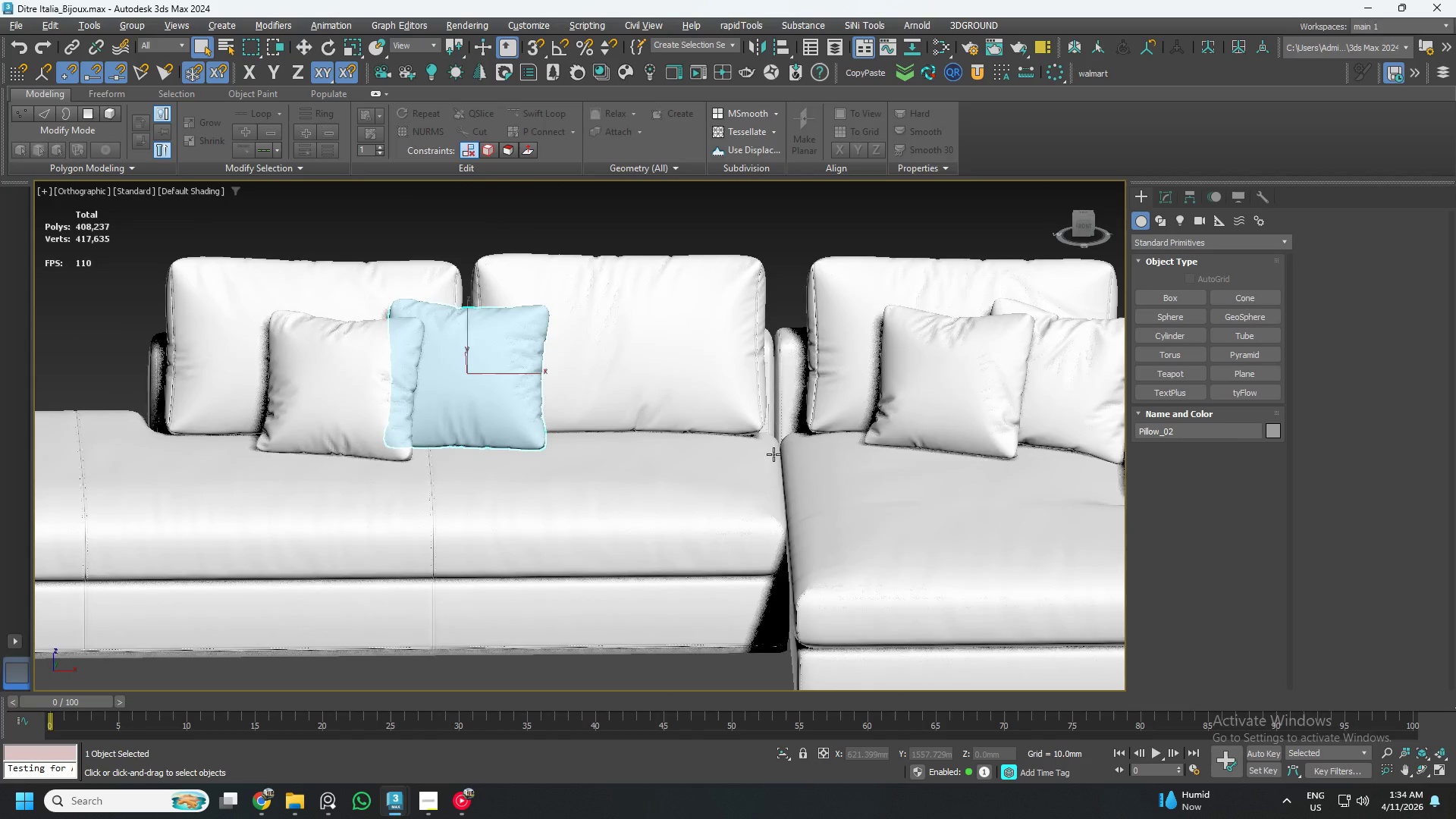 
key(F4)
 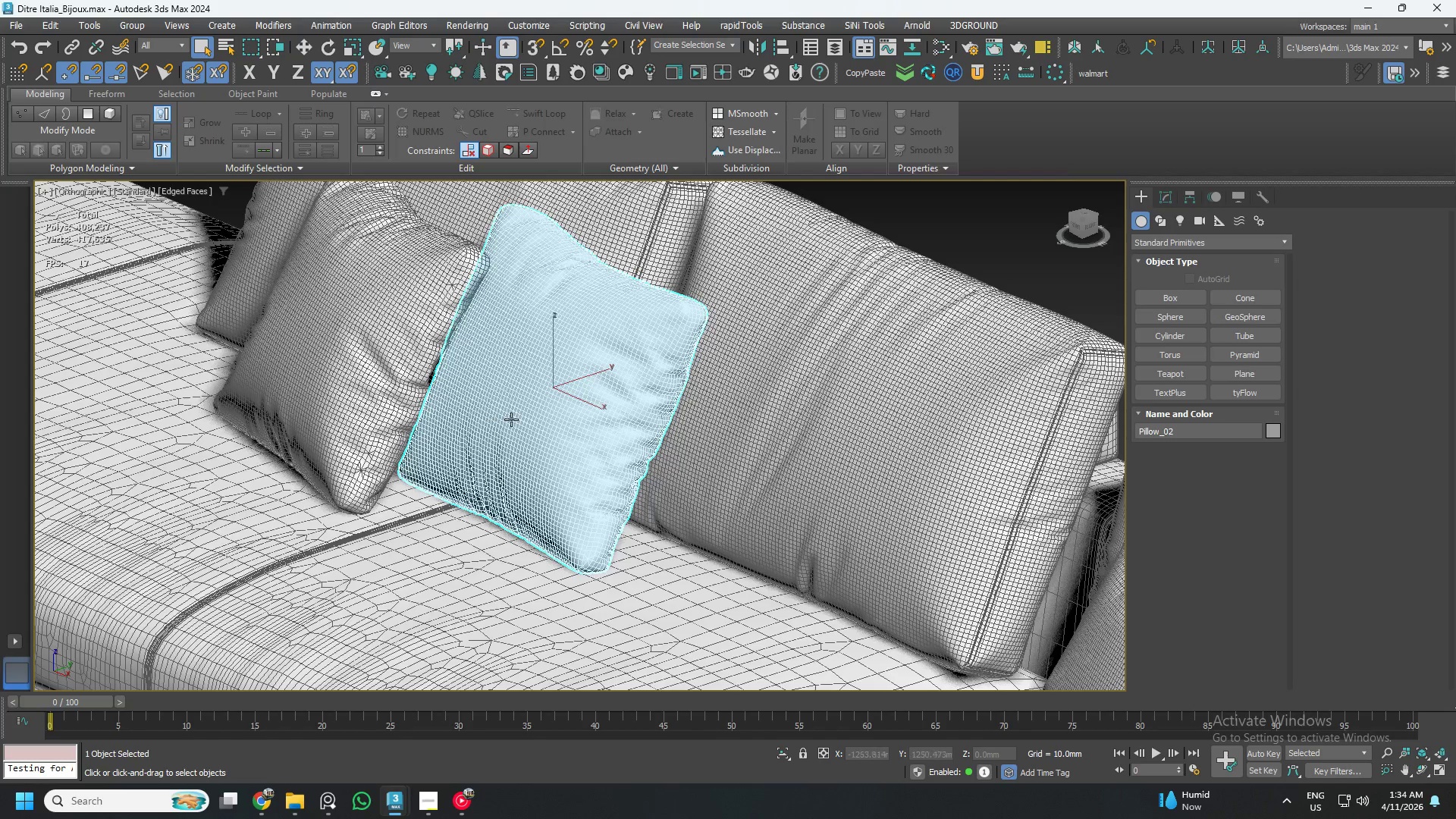 
scroll: coordinate [576, 435], scroll_direction: up, amount: 4.0
 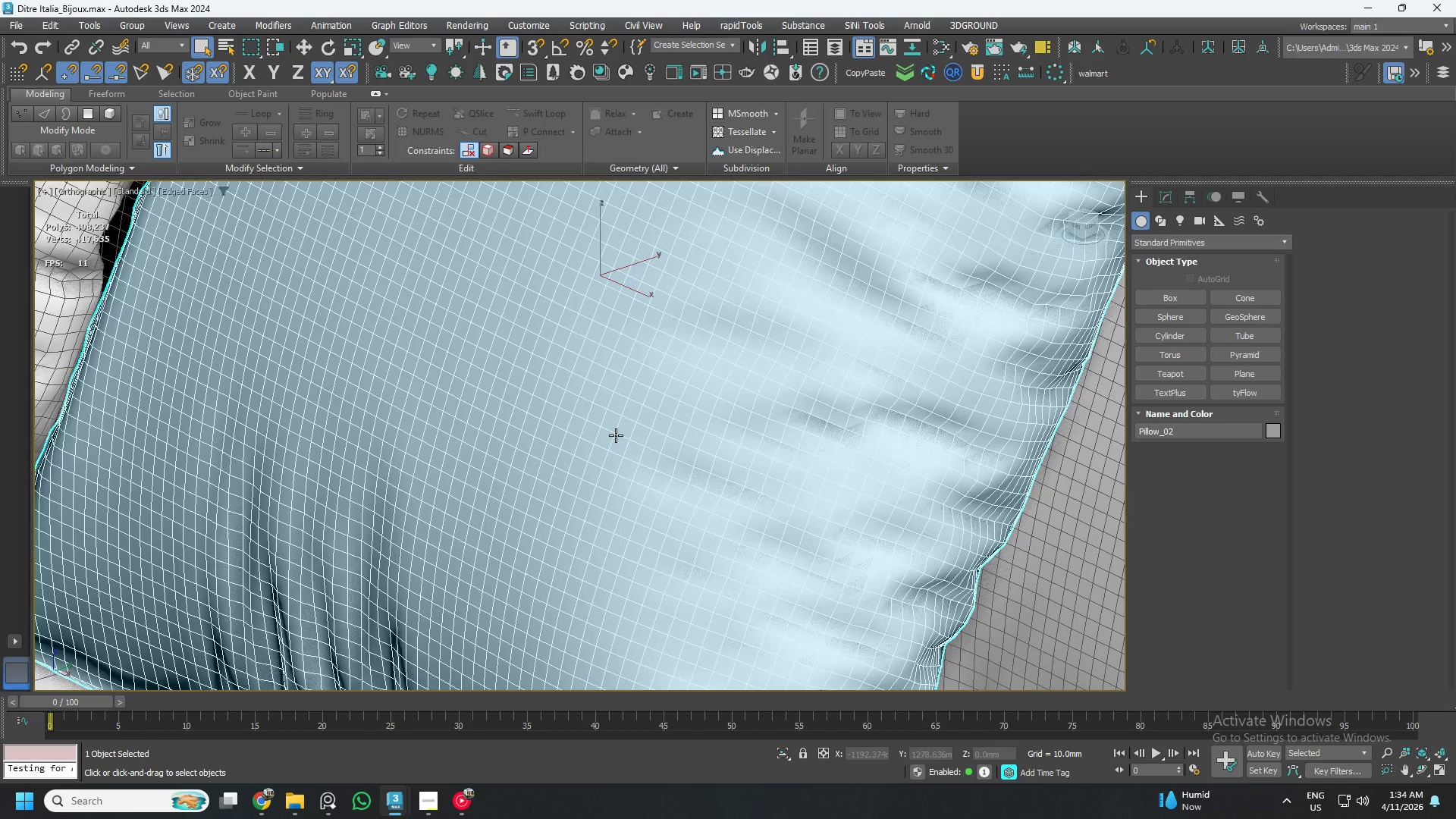 
scroll: coordinate [613, 433], scroll_direction: down, amount: 6.0
 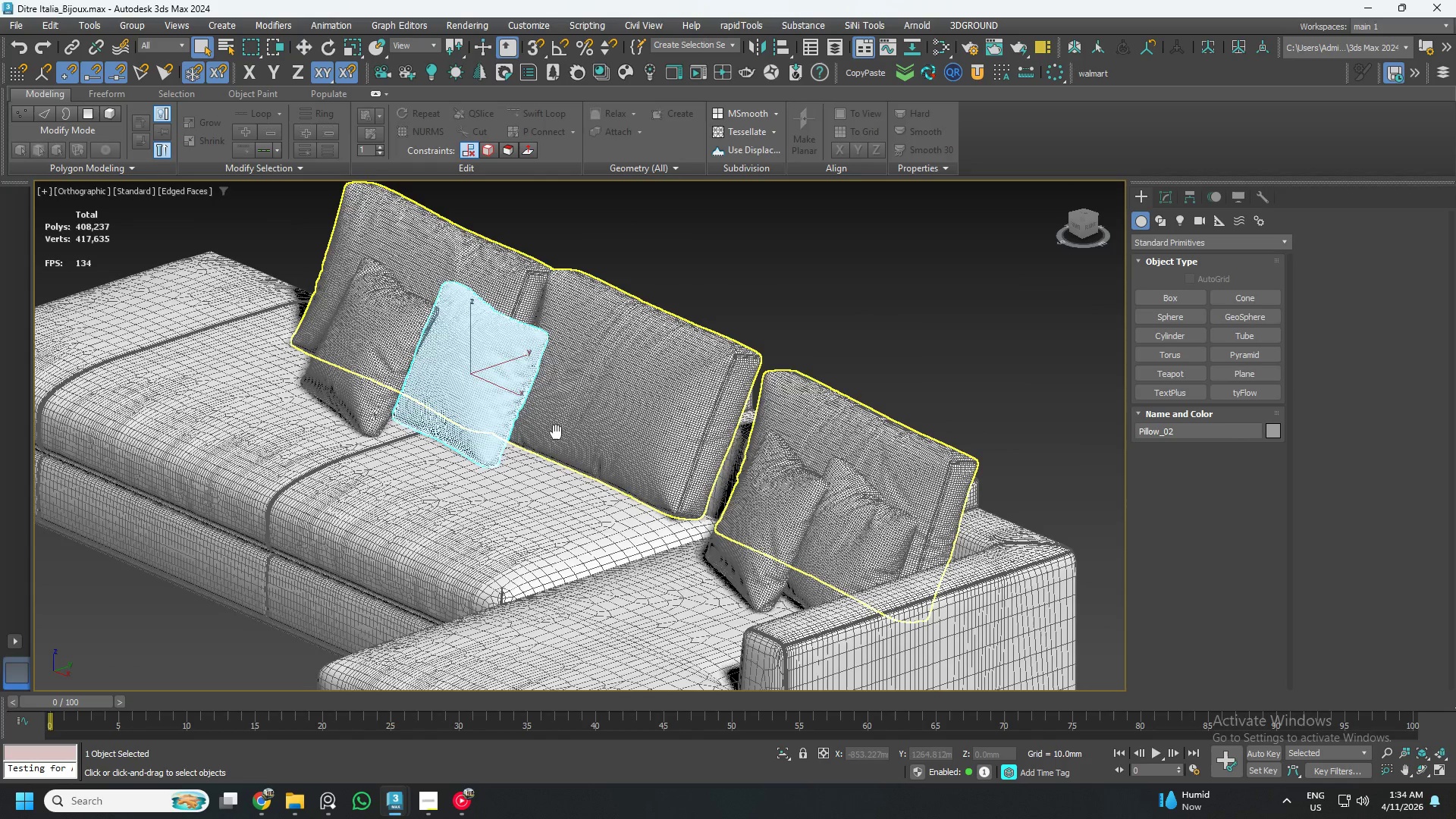 
key(F4)
 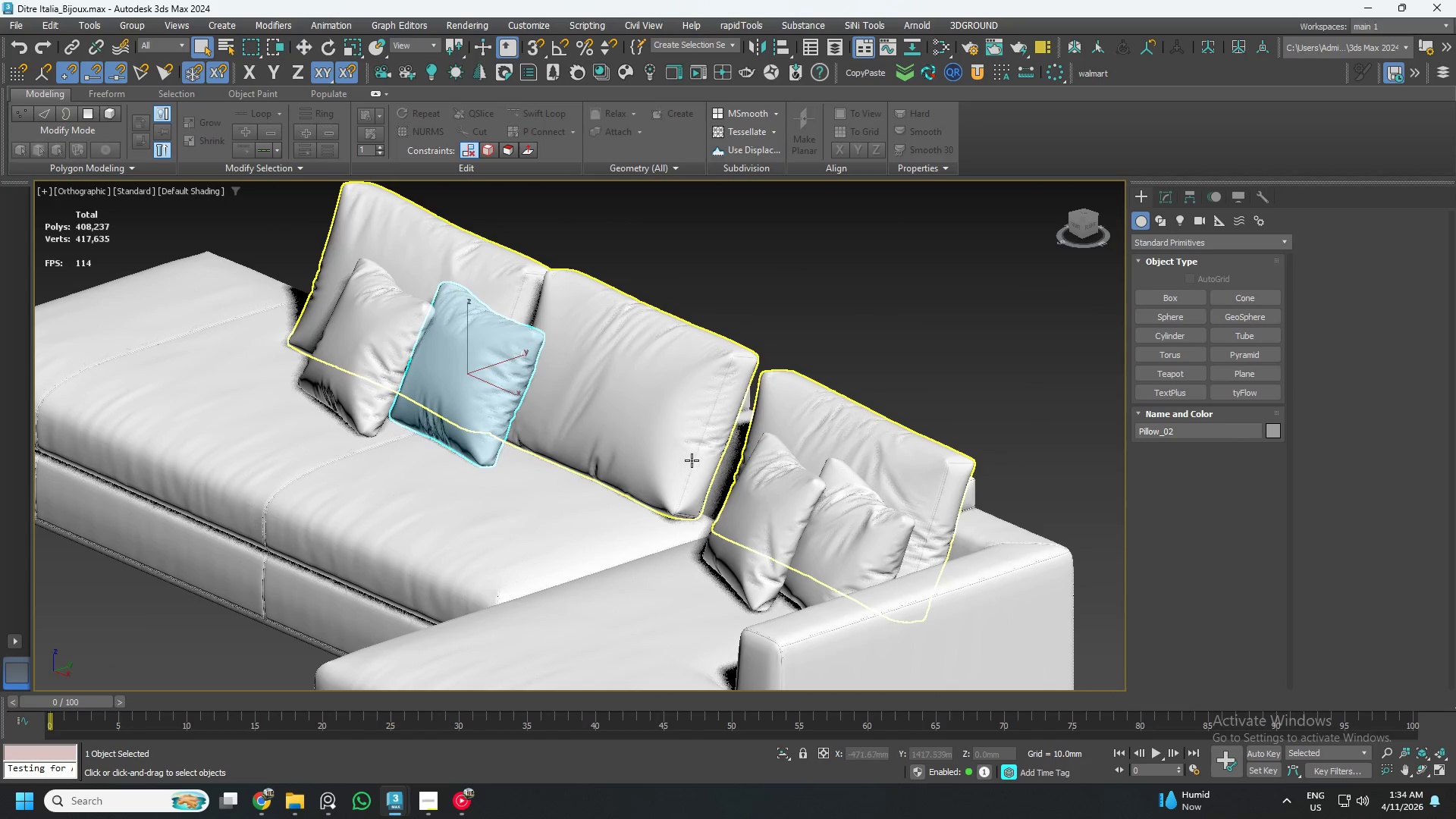 
hold_key(key=AltLeft, duration=1.5)
 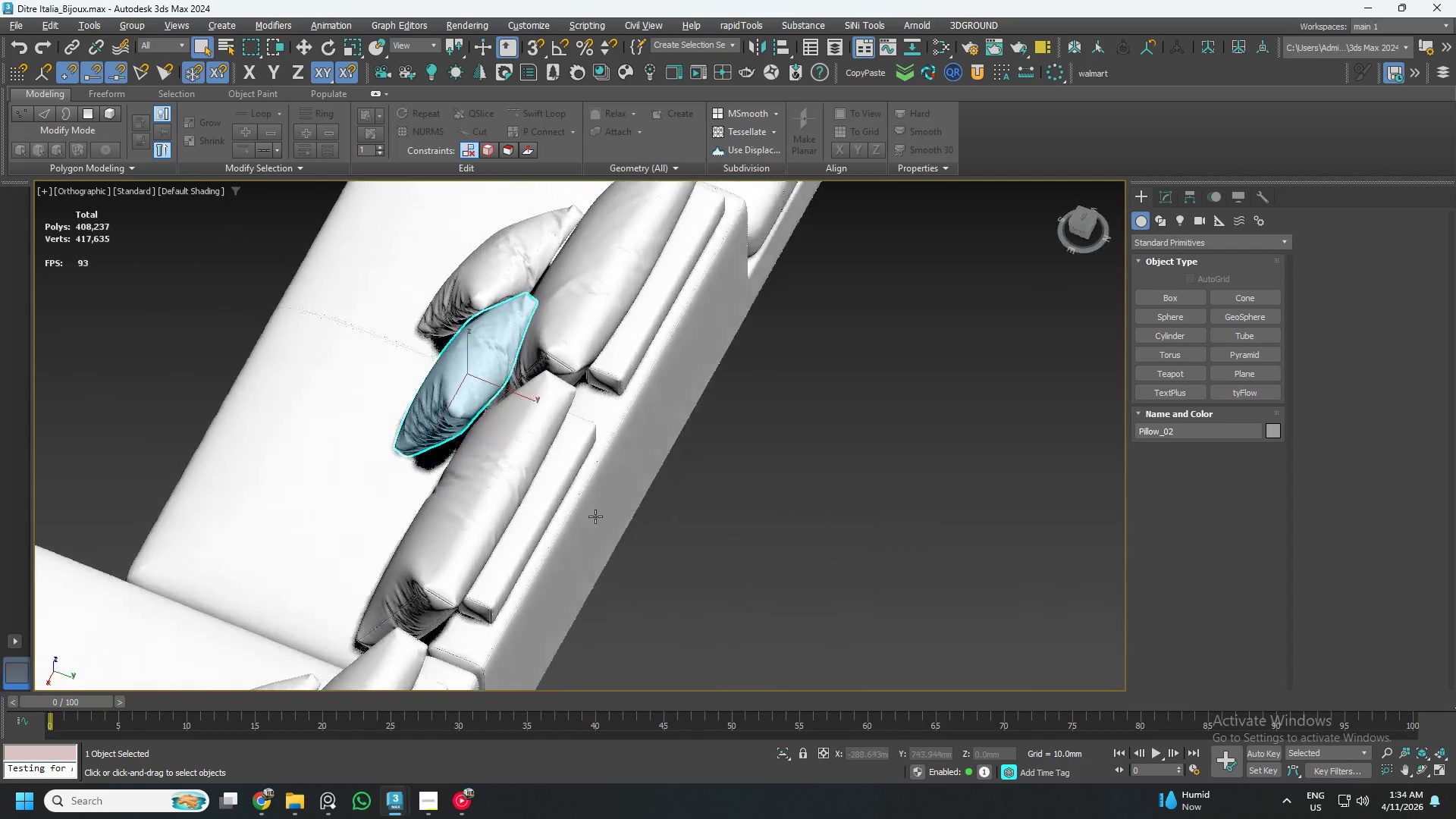 
hold_key(key=AltLeft, duration=1.39)
 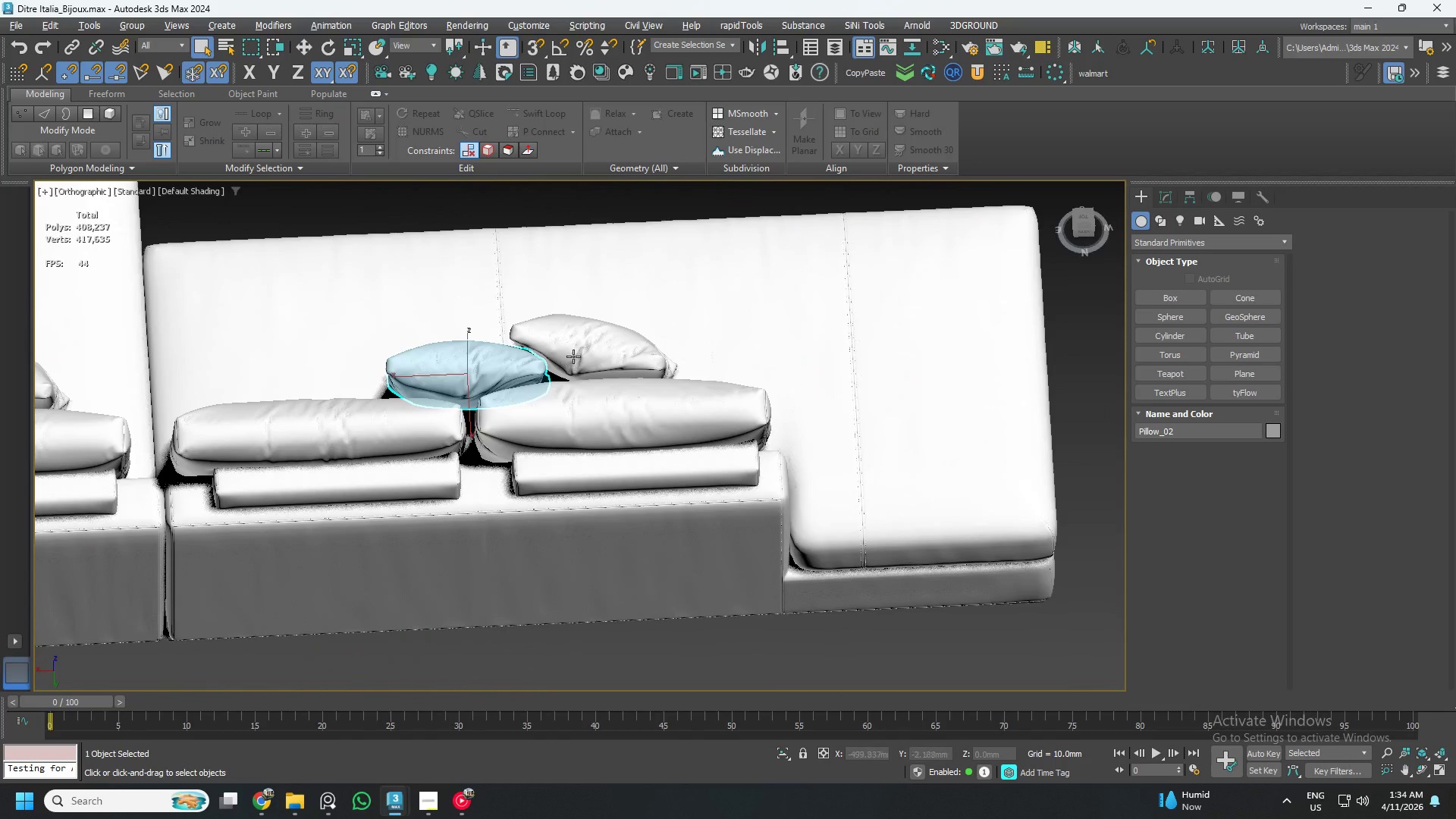 
hold_key(key=AltLeft, duration=1.5)
 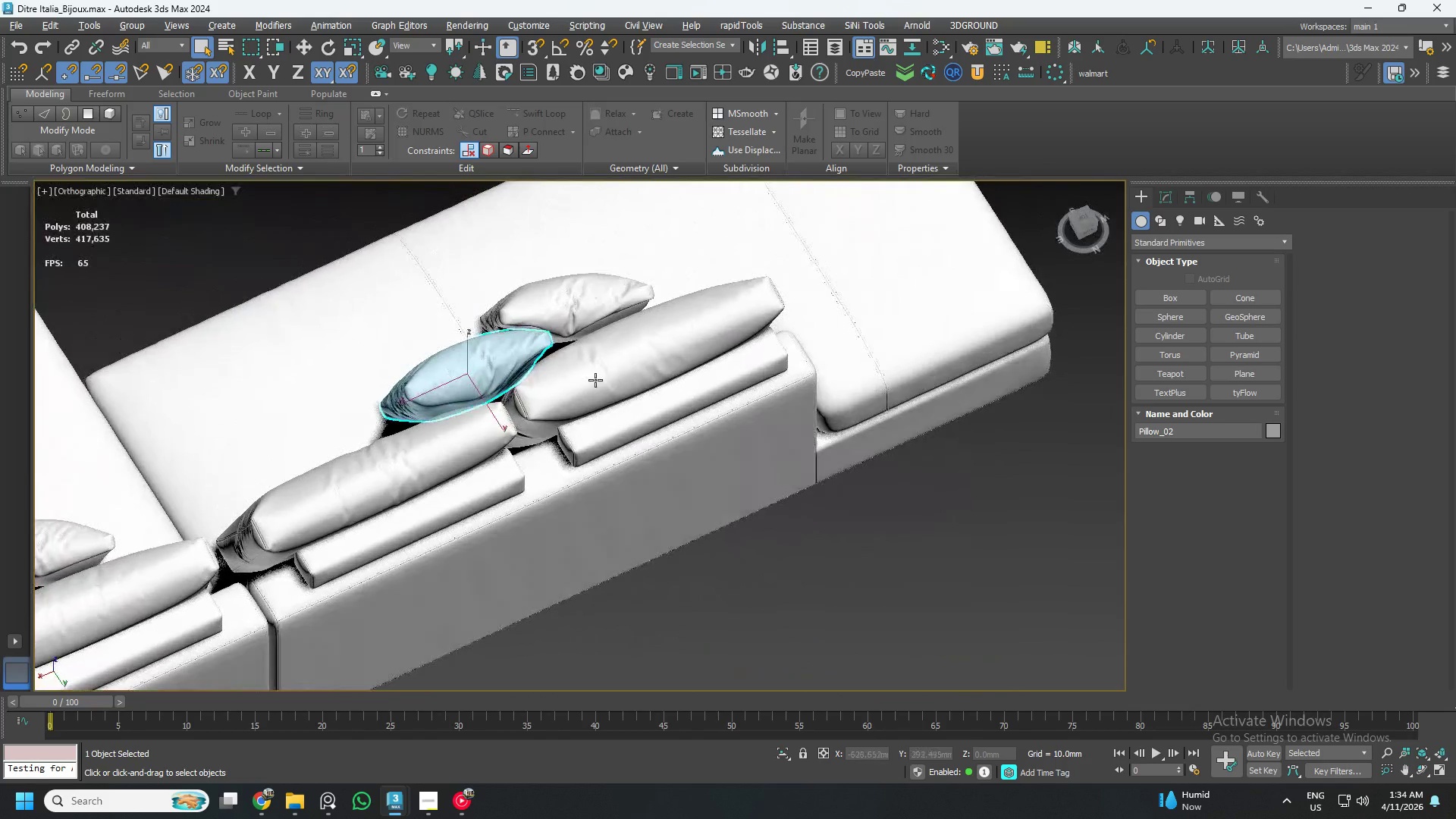 
key(Alt+AltLeft)
 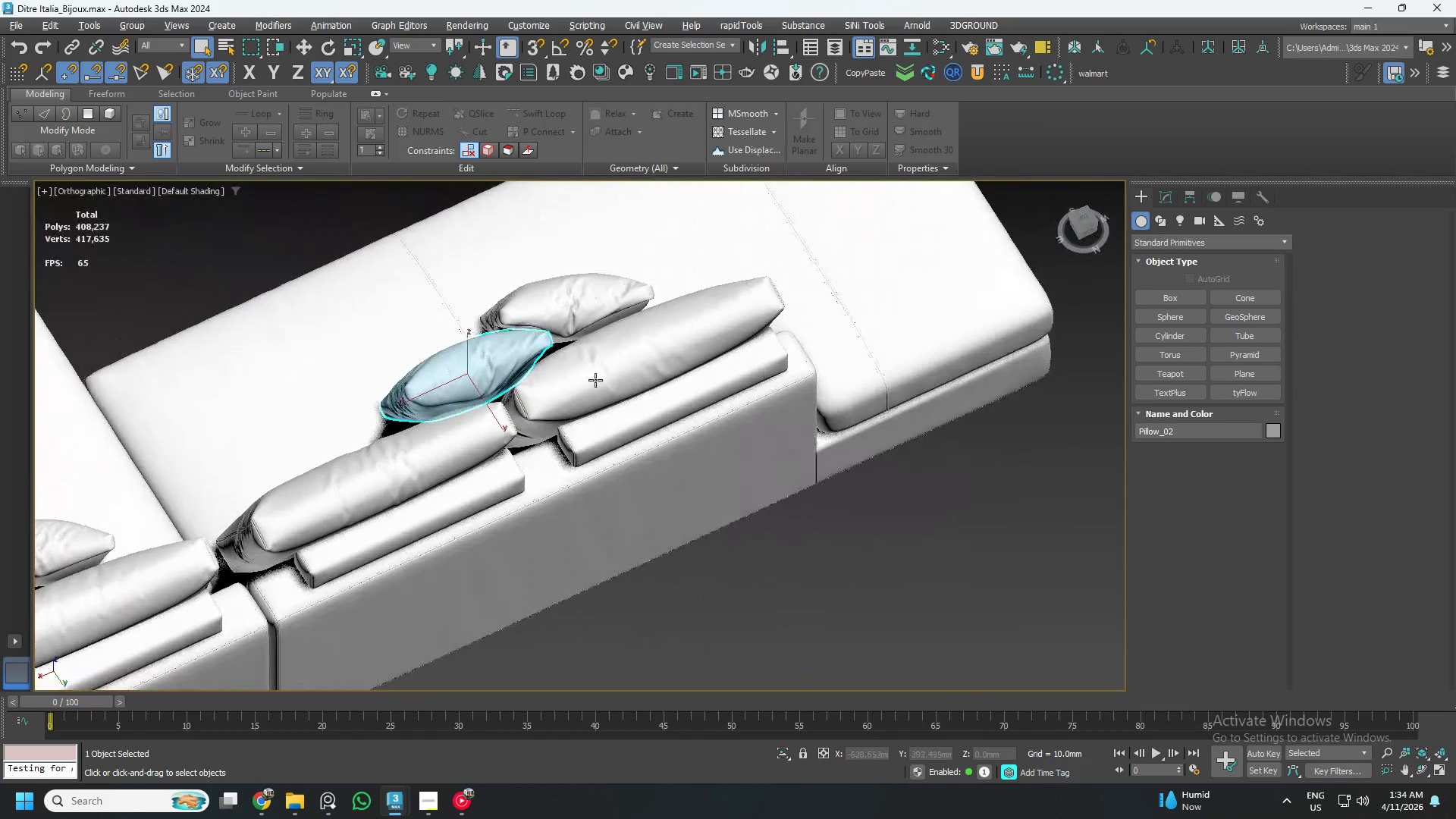 
key(Alt+AltLeft)
 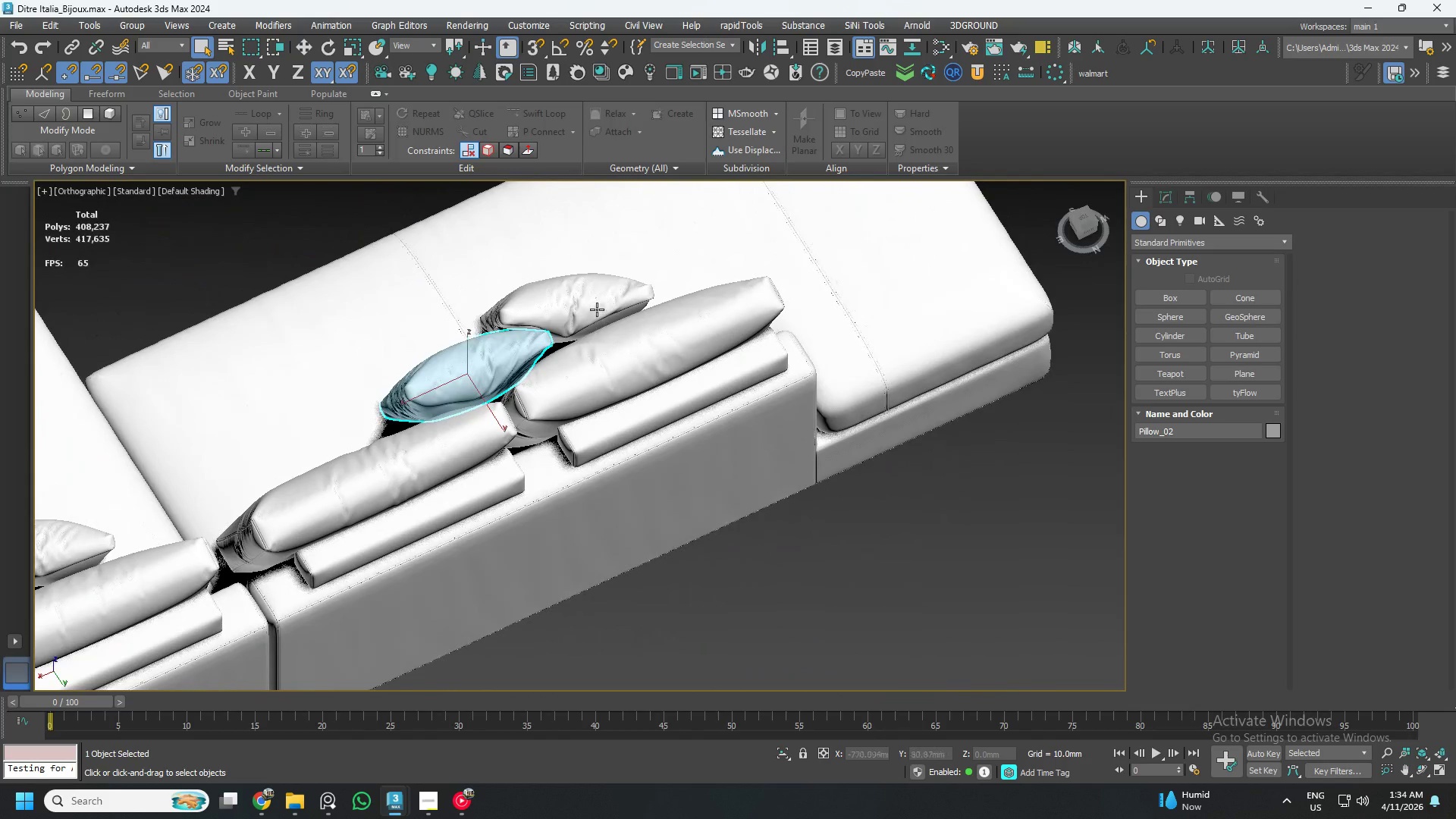 
hold_key(key=AltLeft, duration=0.48)
 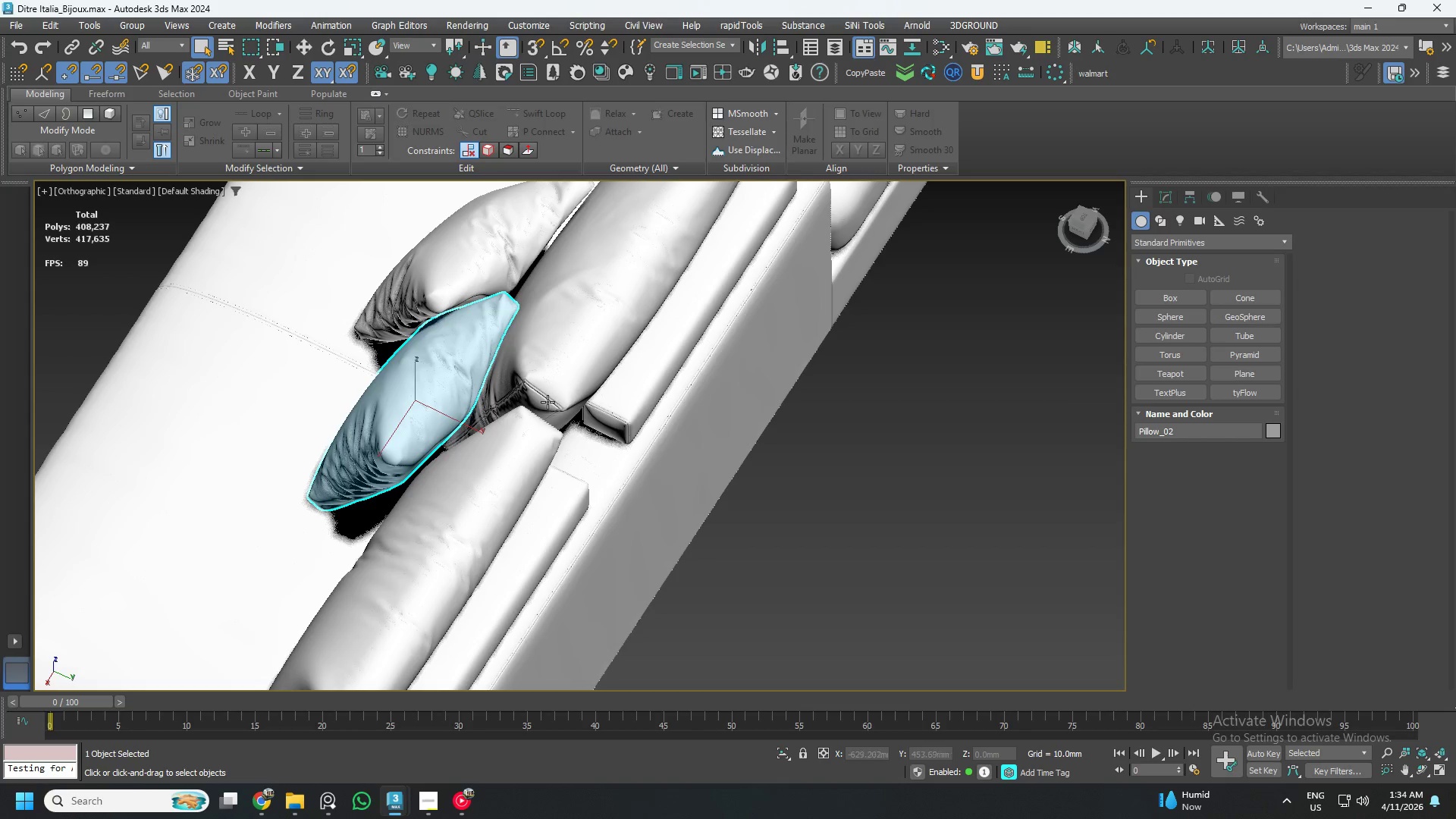 
scroll: coordinate [592, 309], scroll_direction: up, amount: 1.0
 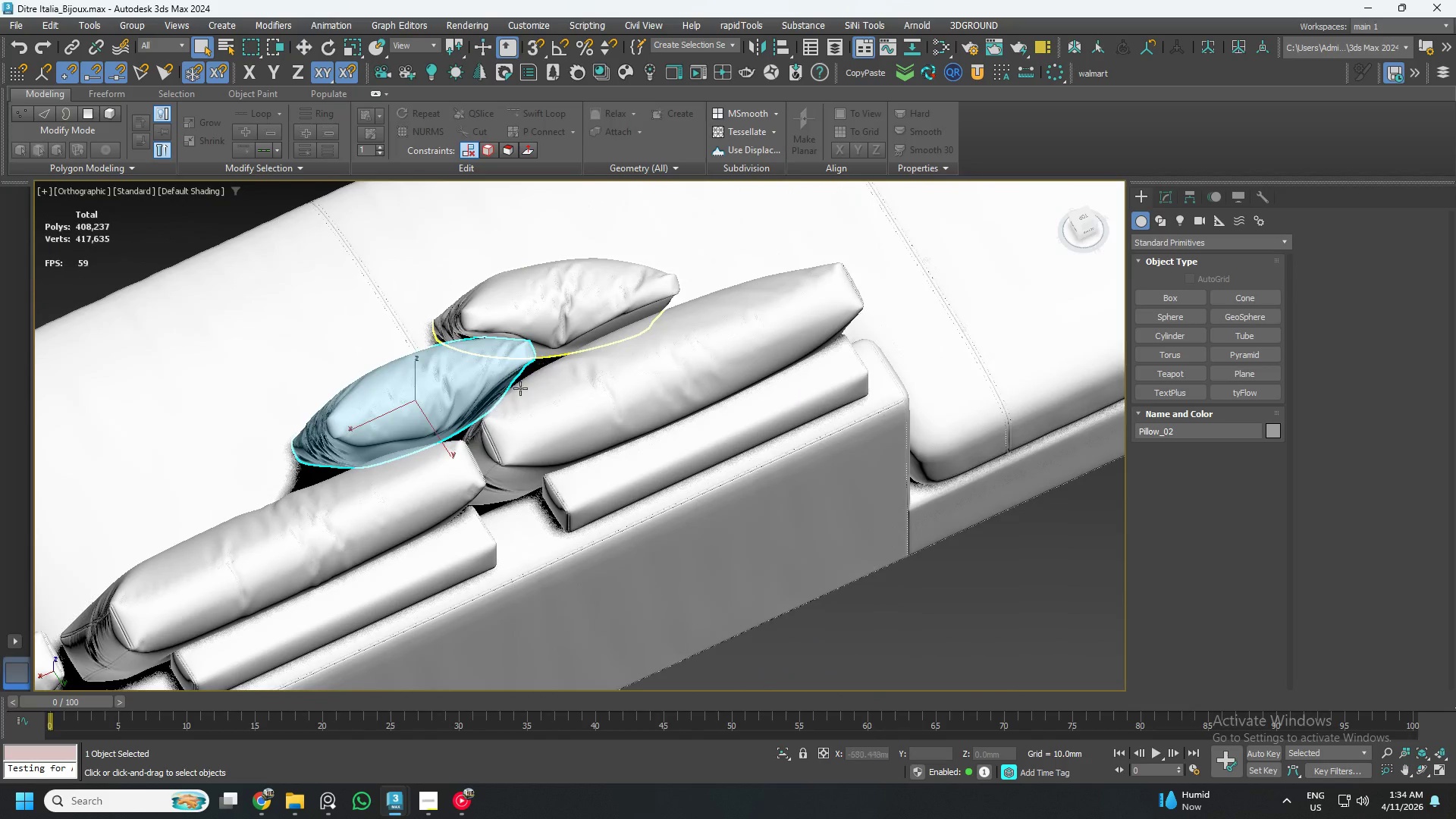 
key(W)
 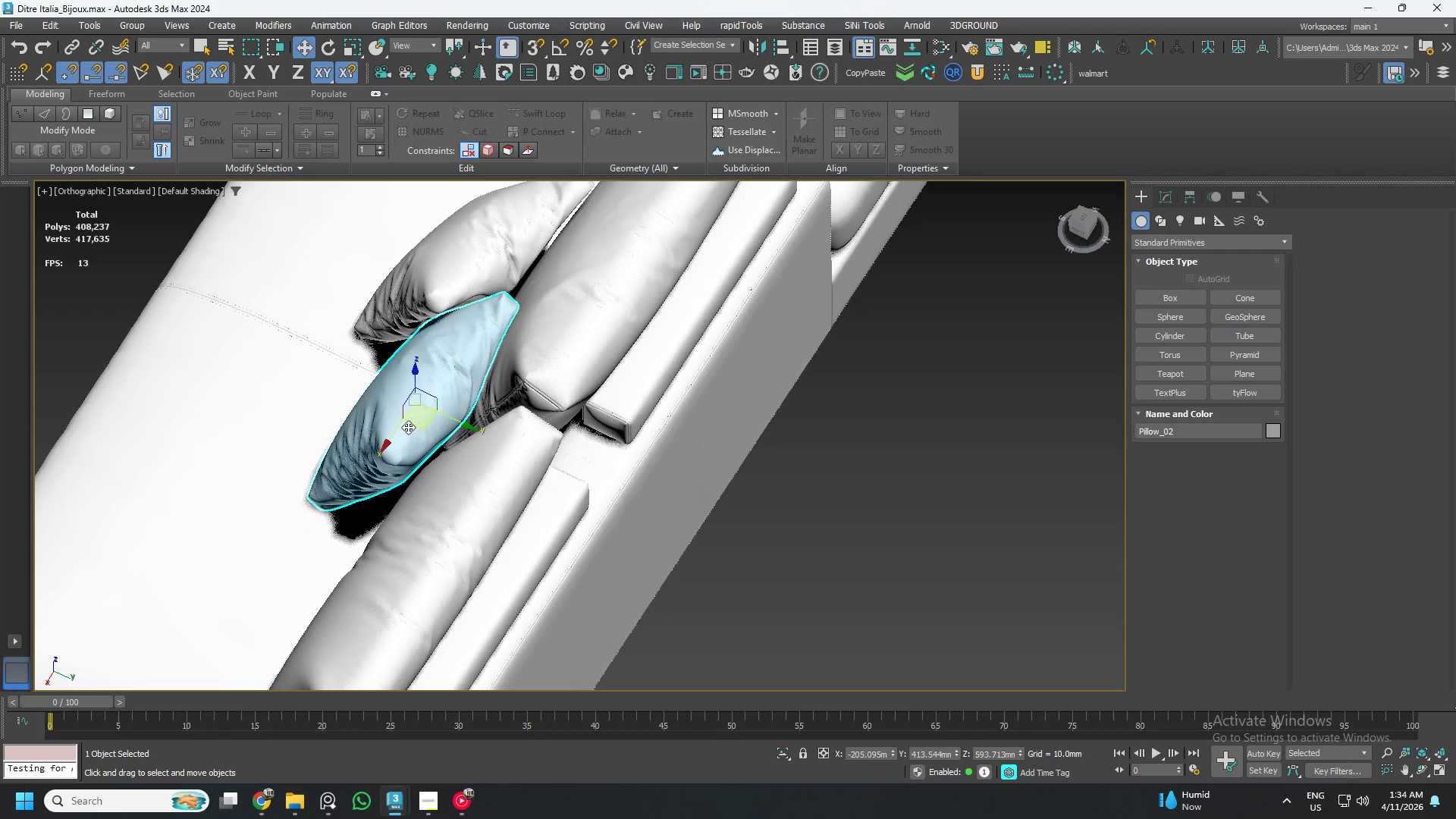 
left_click_drag(start_coordinate=[410, 427], to_coordinate=[287, 409])
 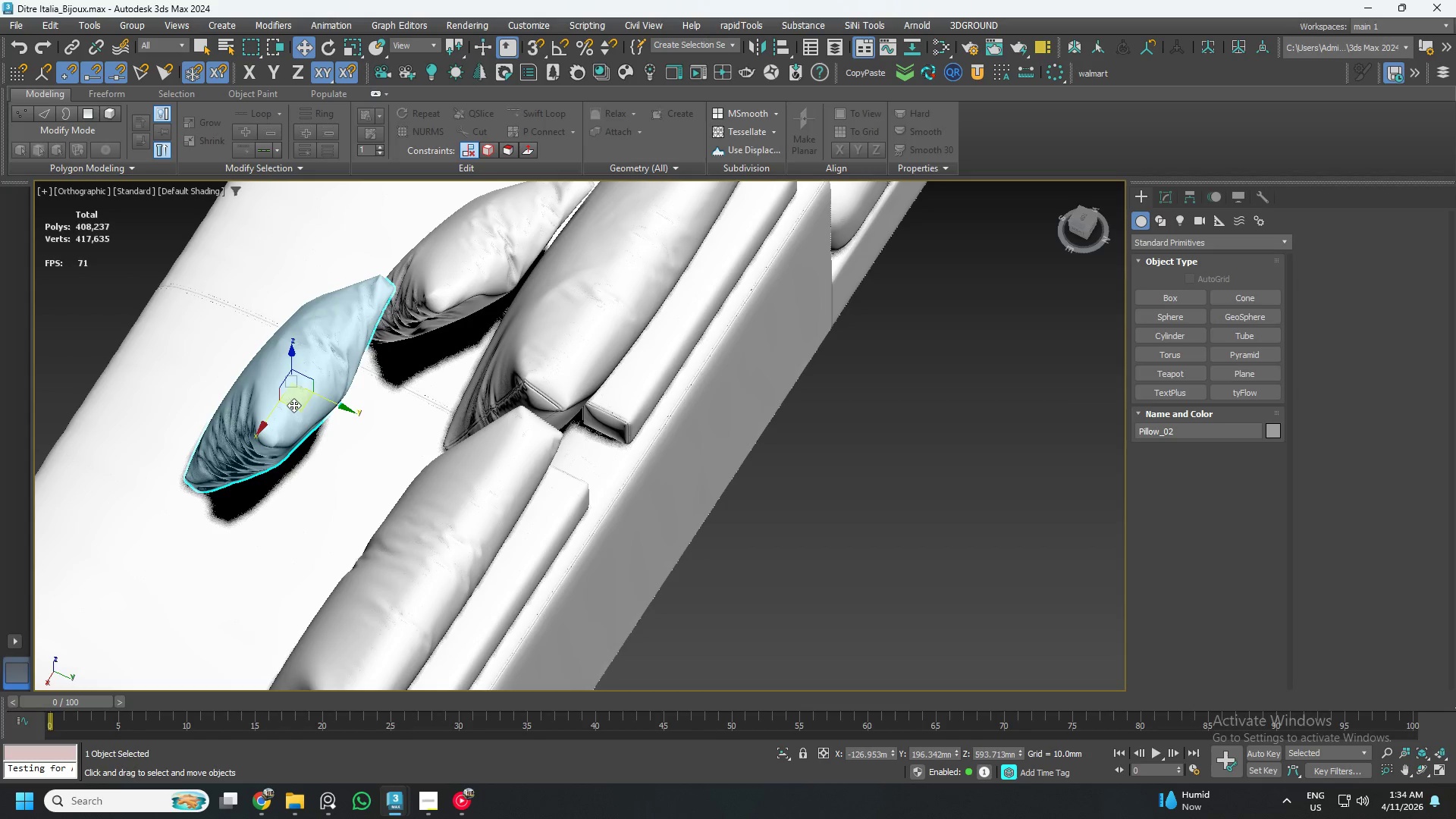 
key(Control+ControlLeft)
 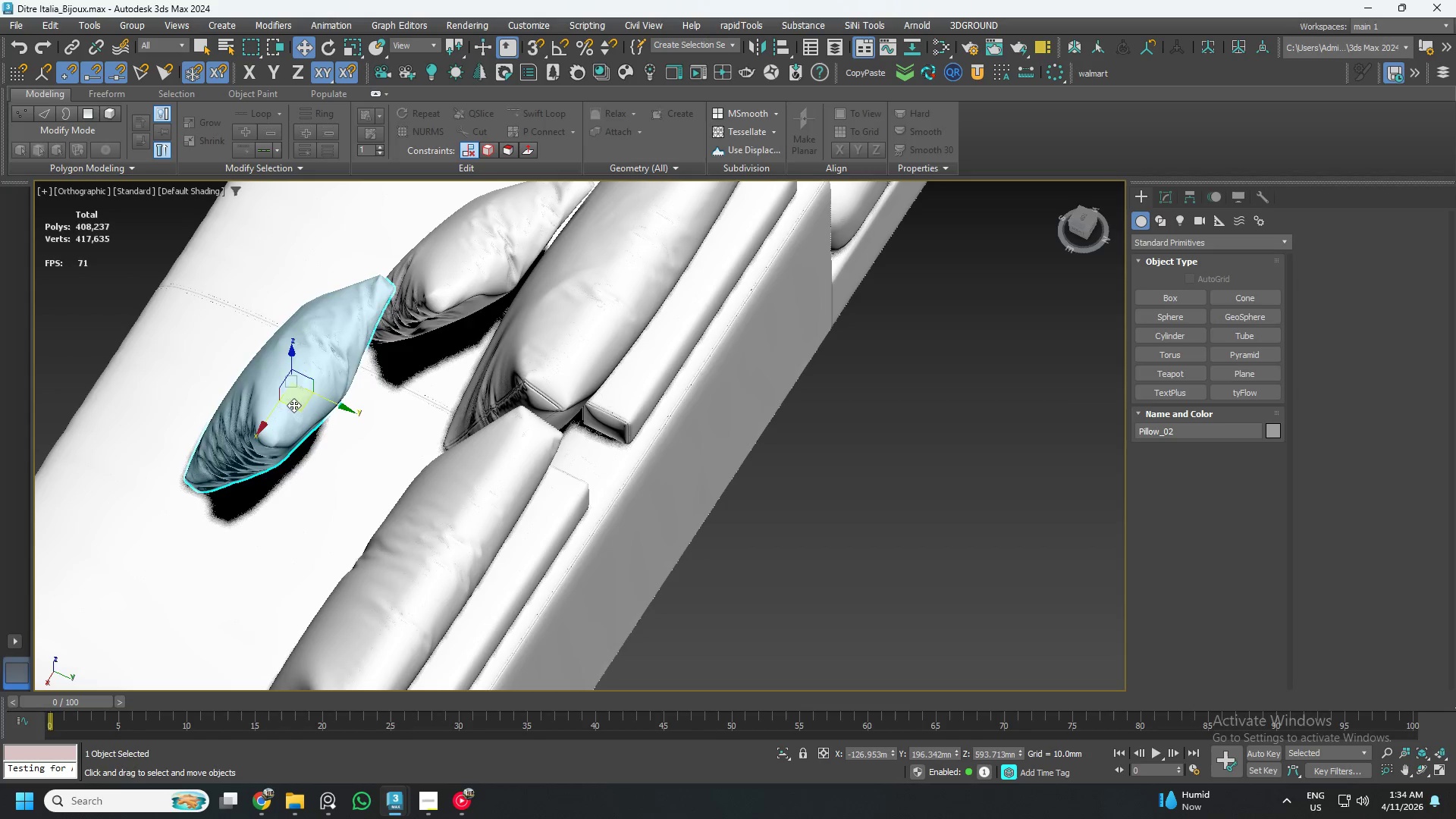 
key(Control+Z)
 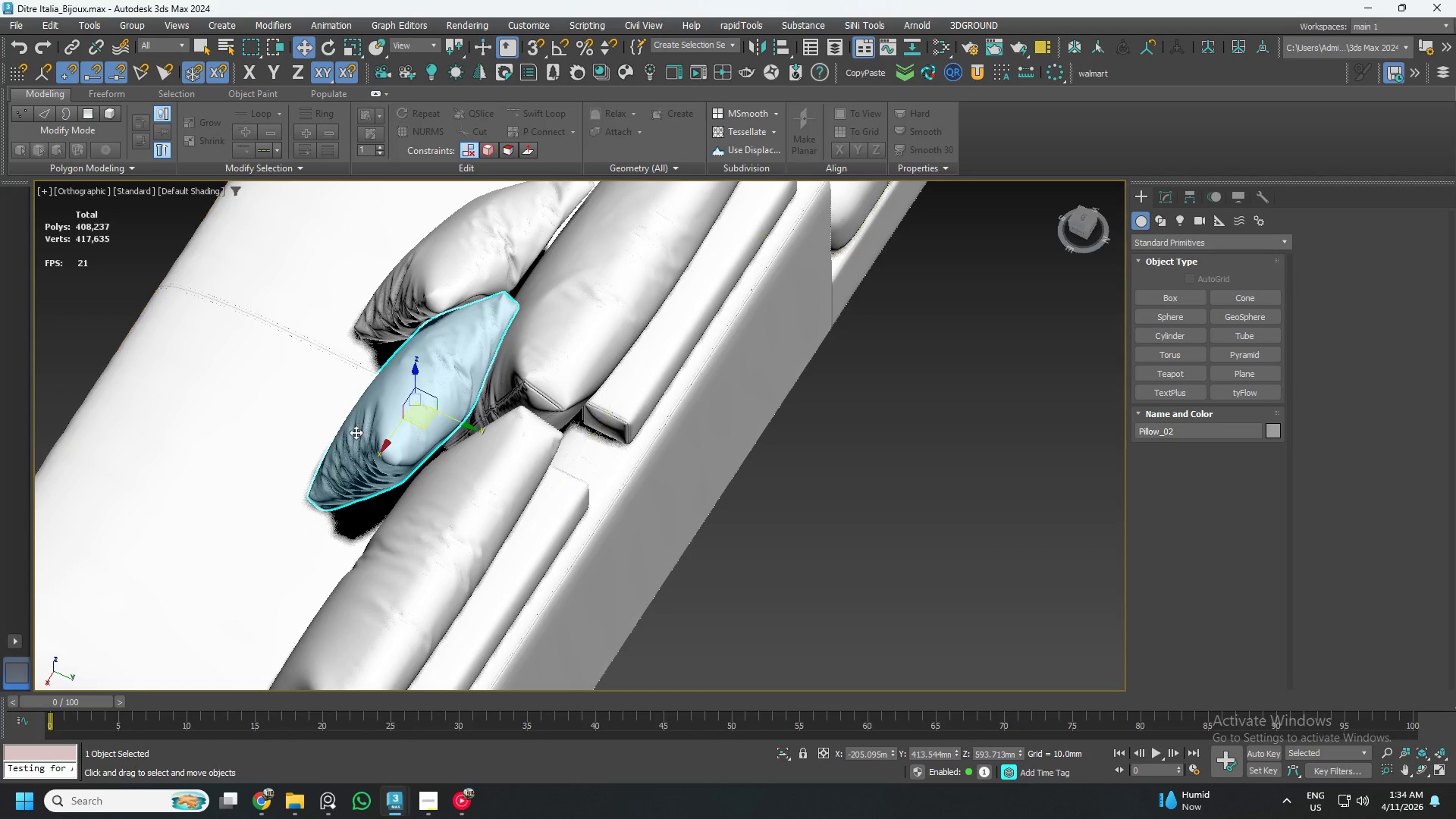 
hold_key(key=AltLeft, duration=1.41)
 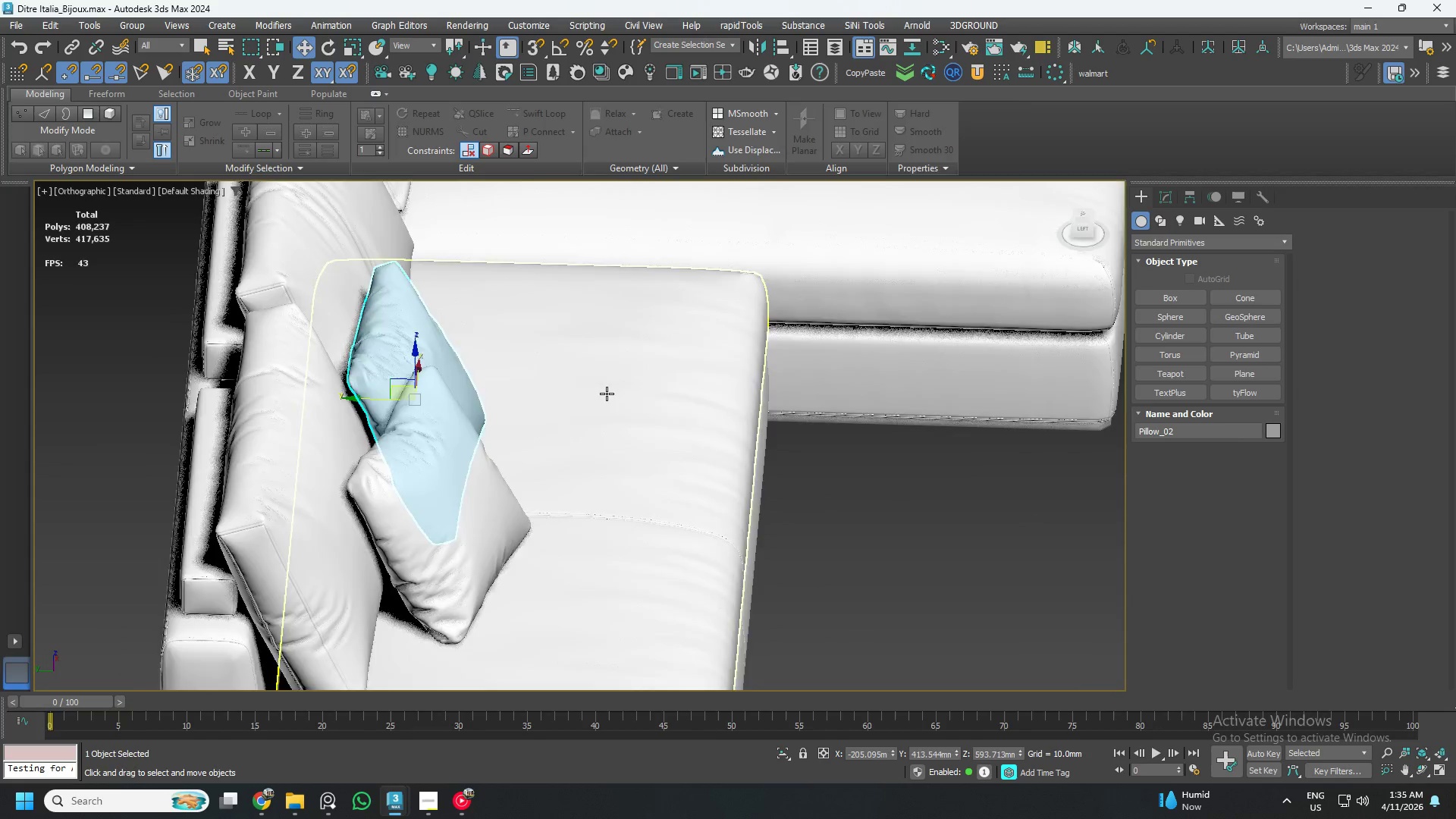 
hold_key(key=AltLeft, duration=1.5)
 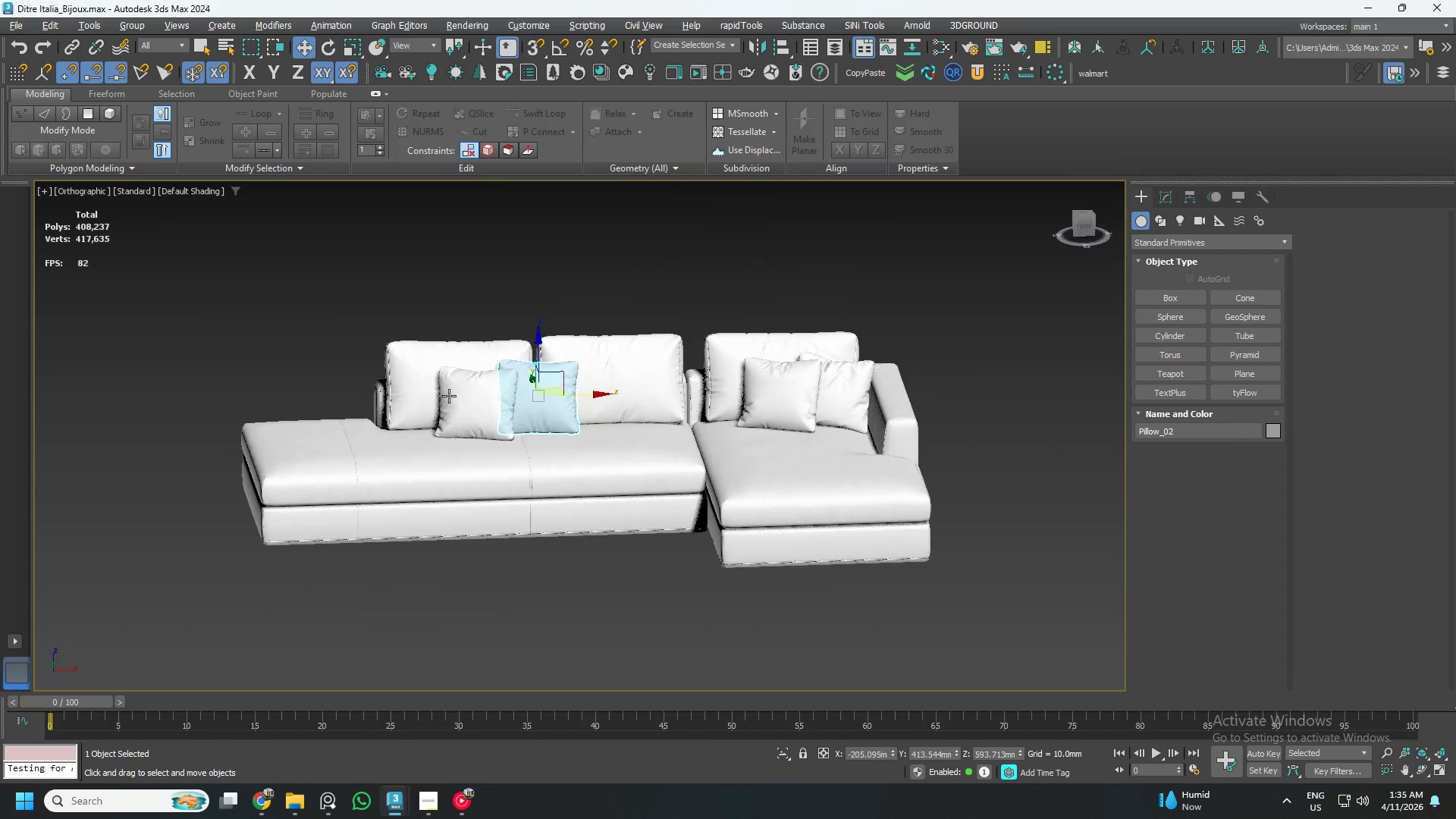 
scroll: coordinate [604, 394], scroll_direction: down, amount: 3.0
 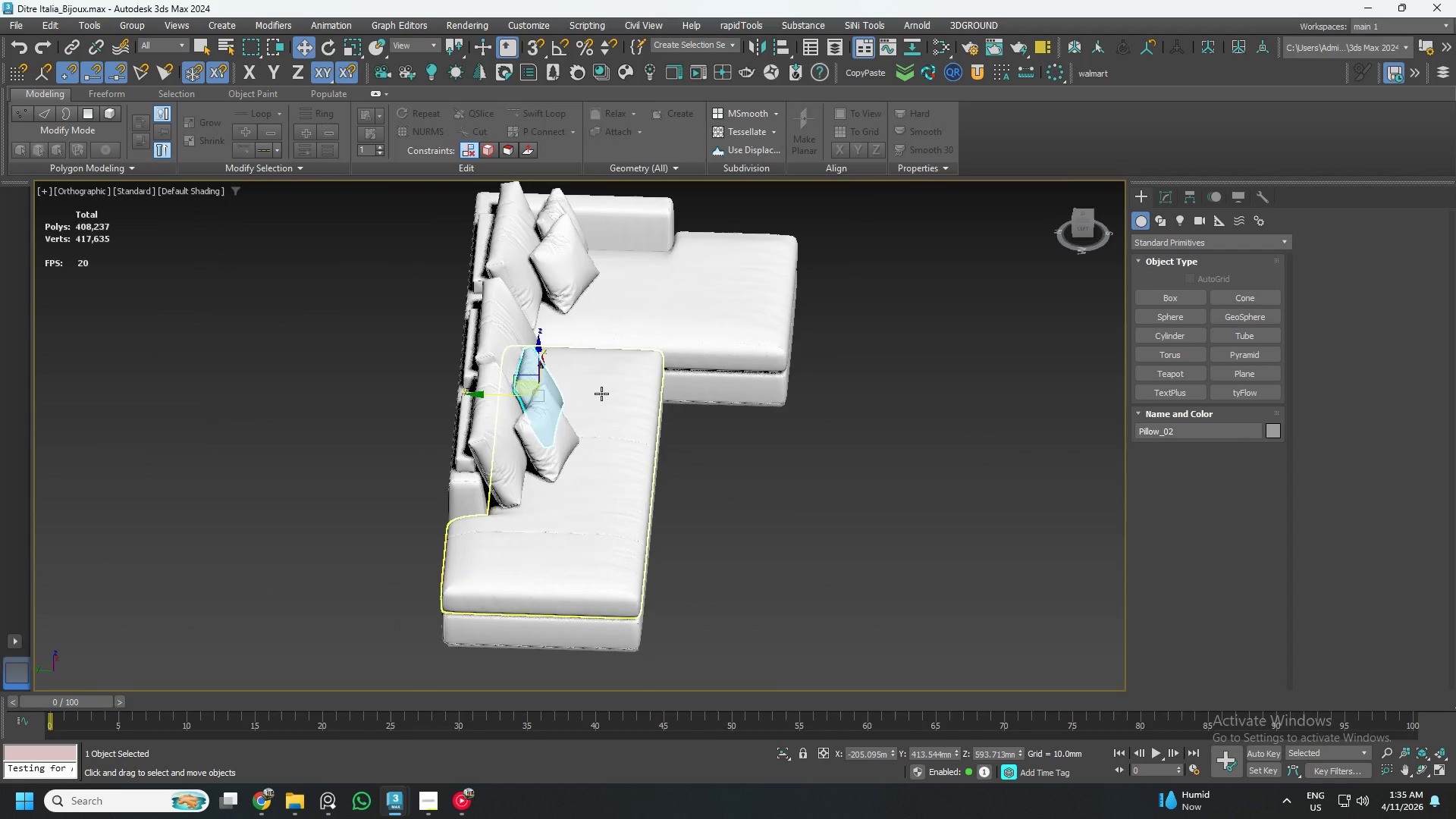 
key(Alt+AltLeft)
 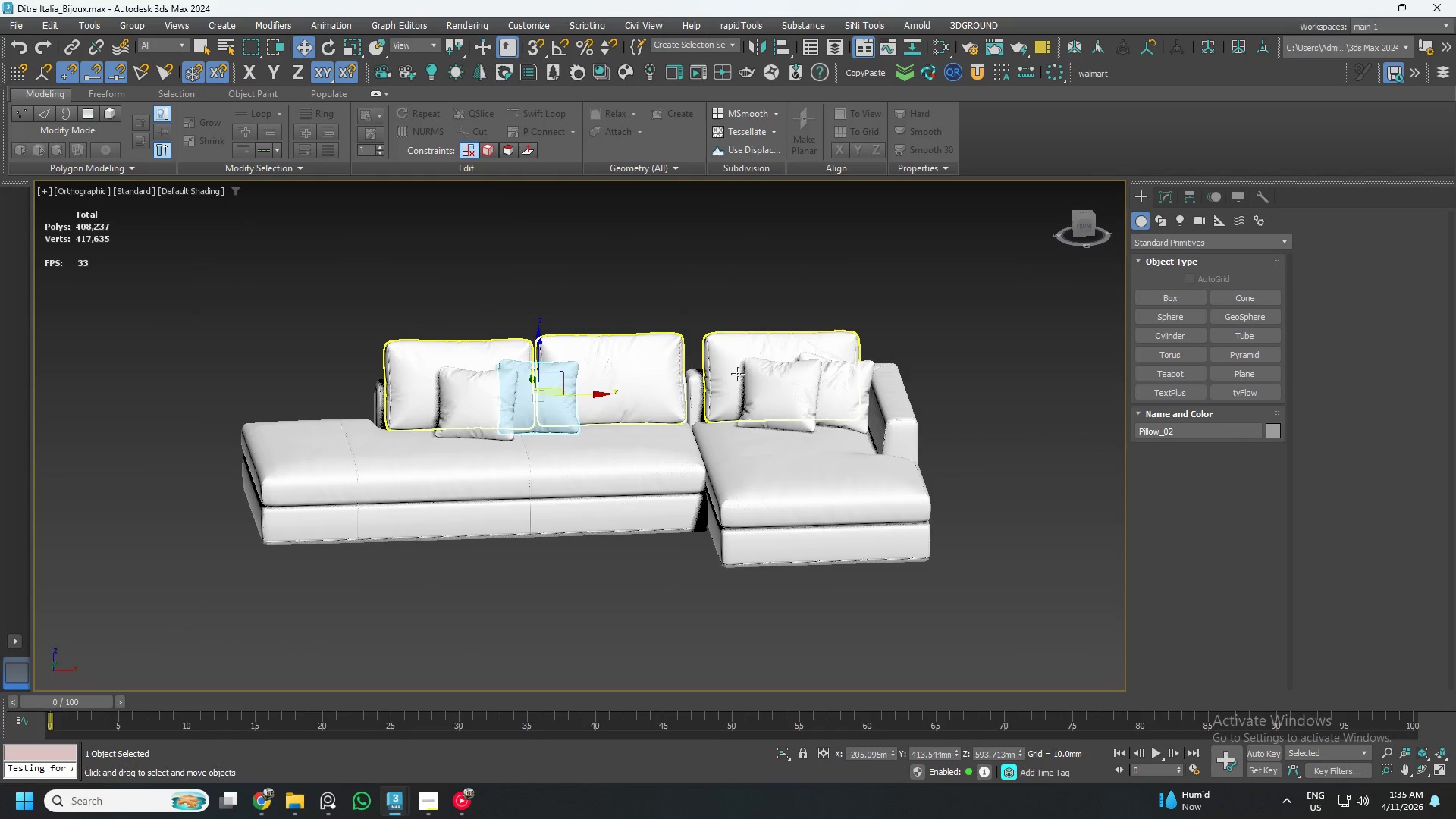 
scroll: coordinate [748, 372], scroll_direction: up, amount: 3.0
 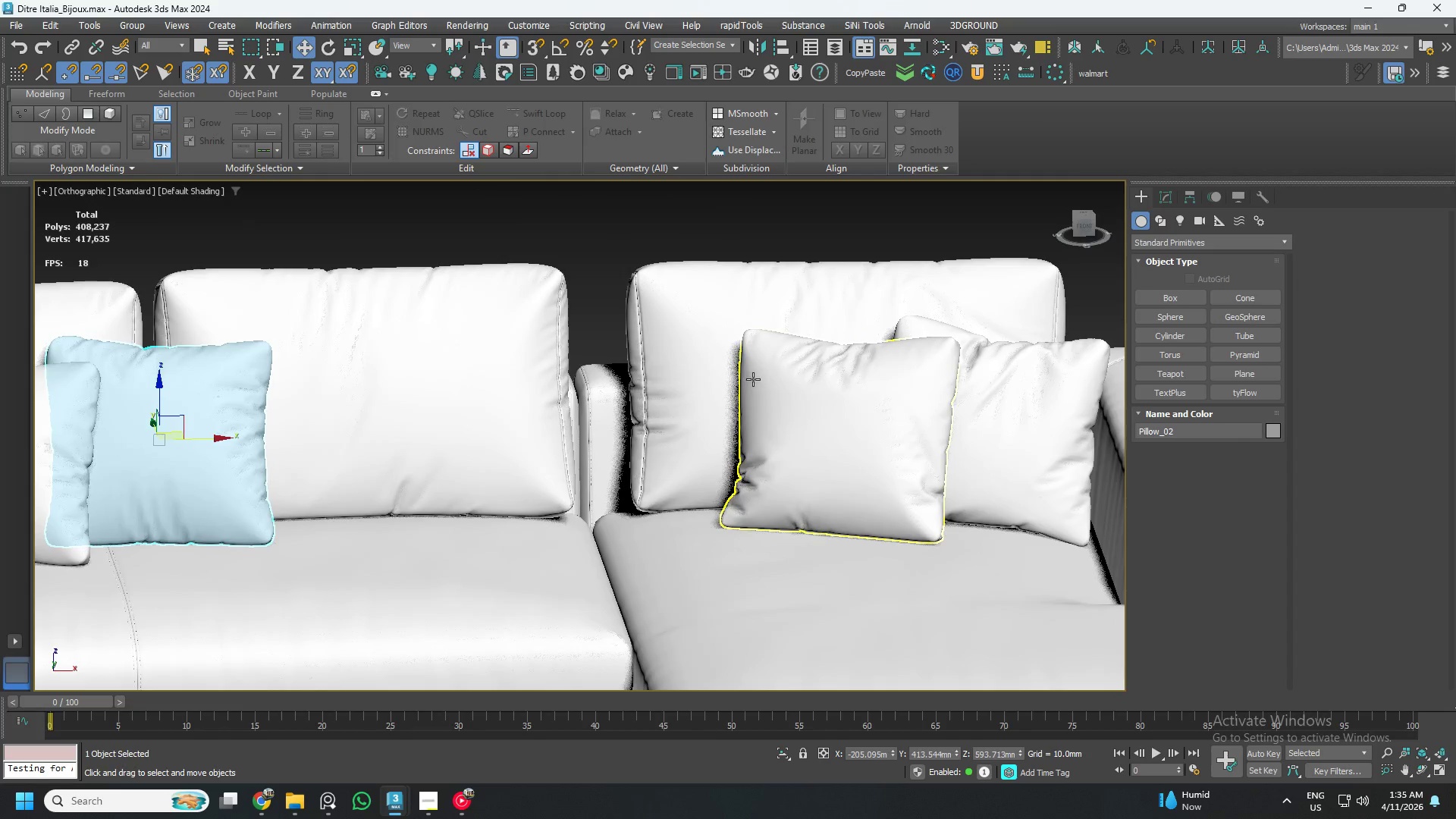 
scroll: coordinate [664, 397], scroll_direction: down, amount: 3.0
 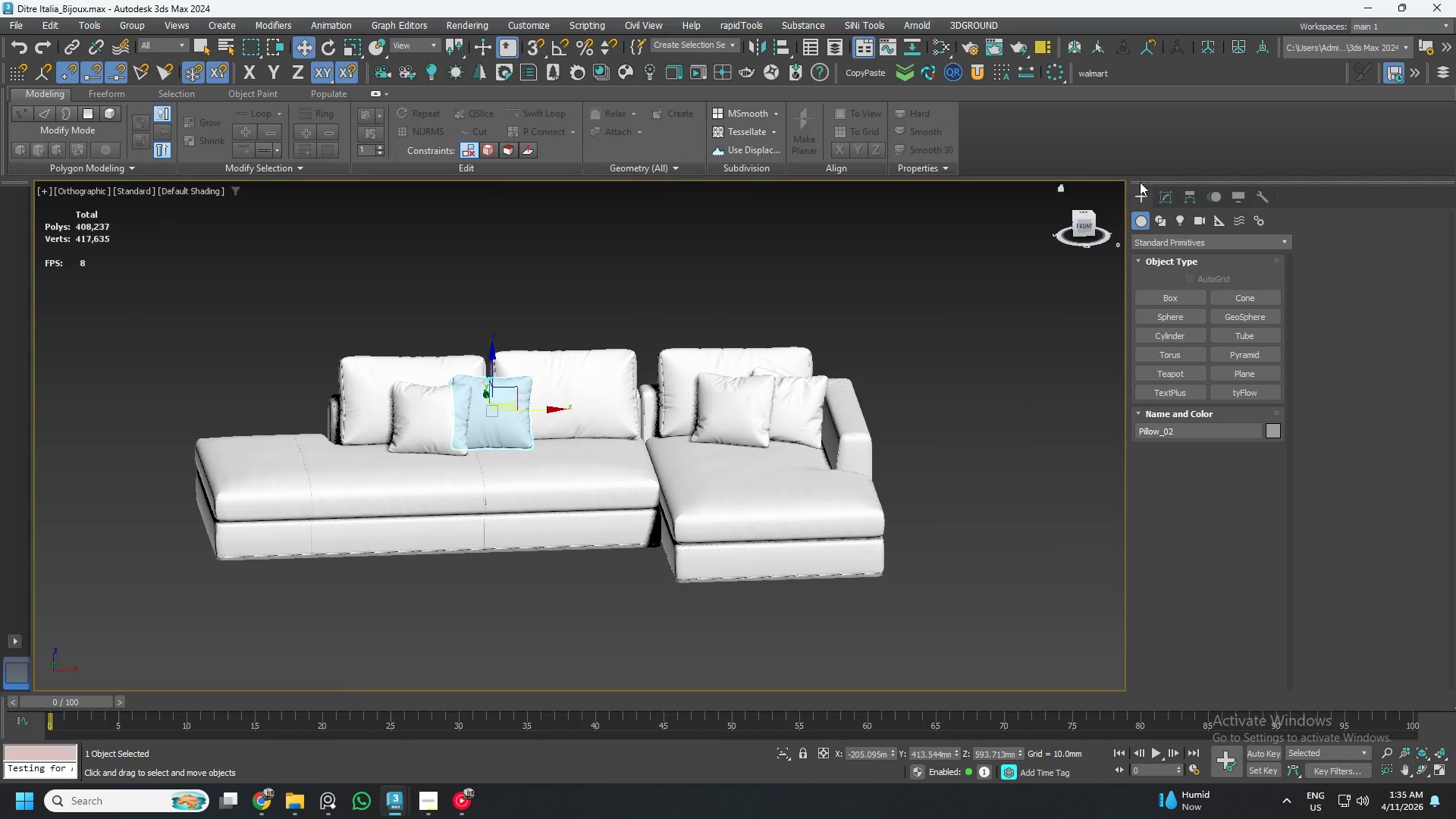 
left_click([1455, 20])
 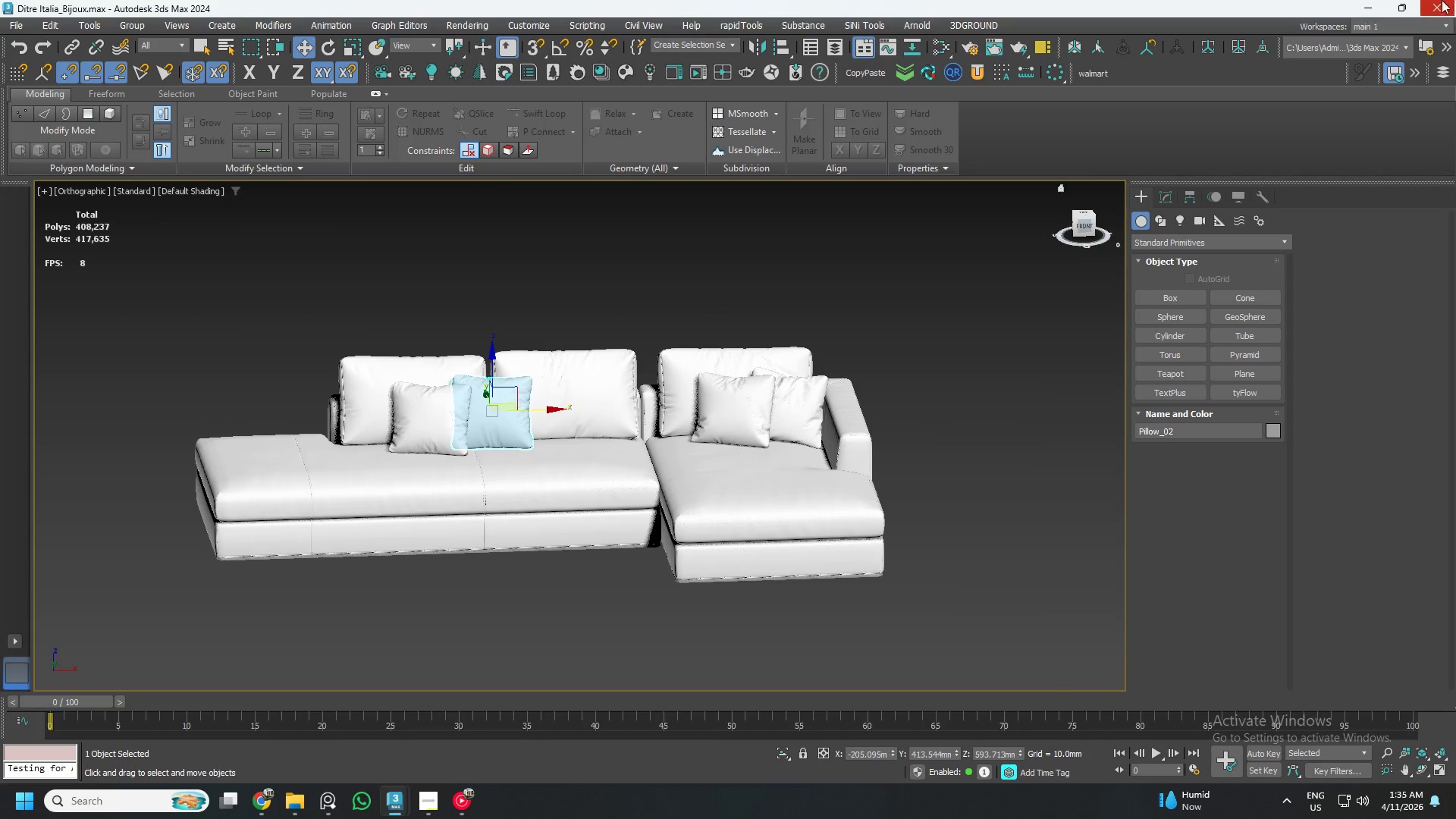 
left_click([1437, 0])
 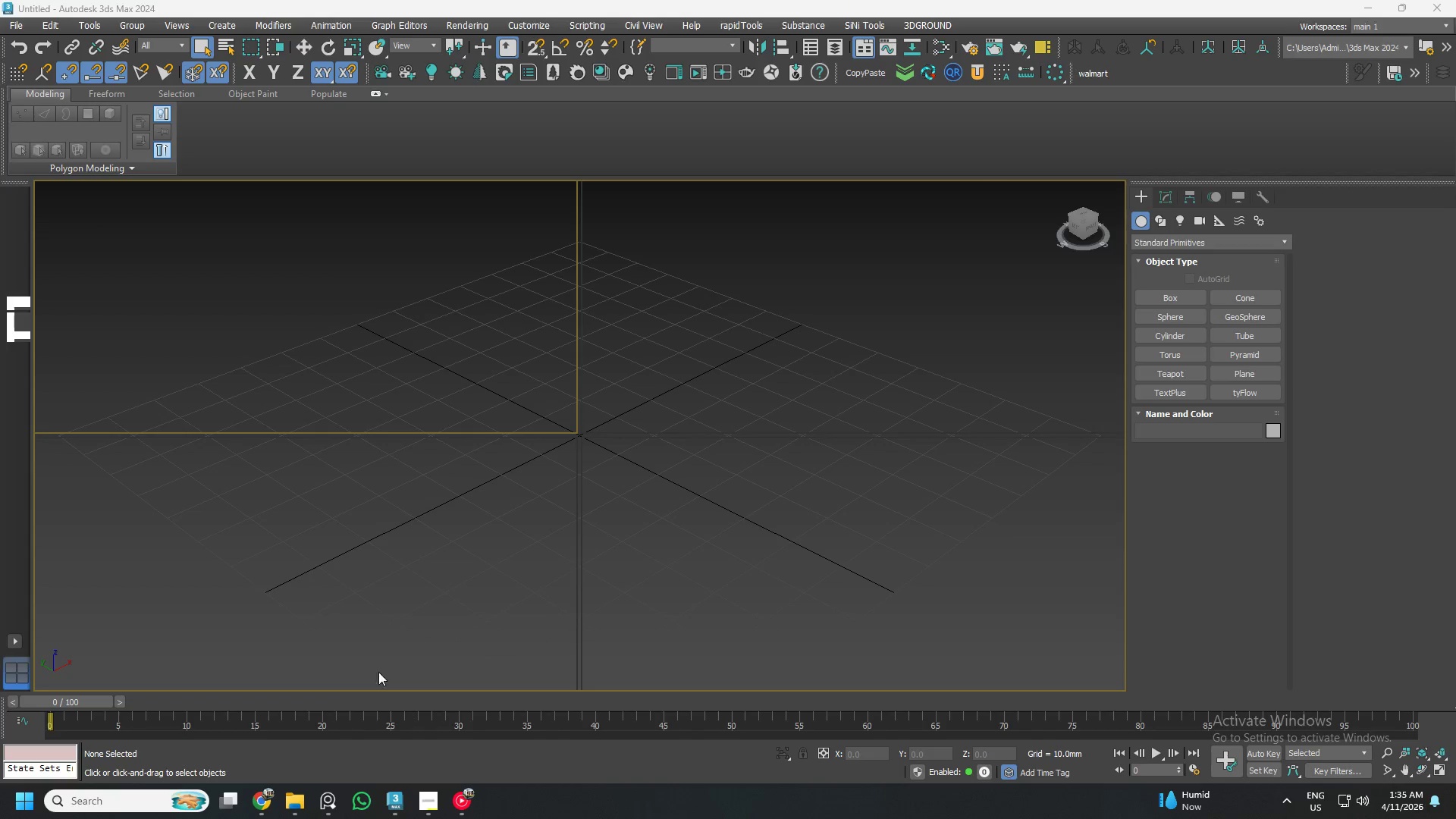 
left_click([294, 799])
 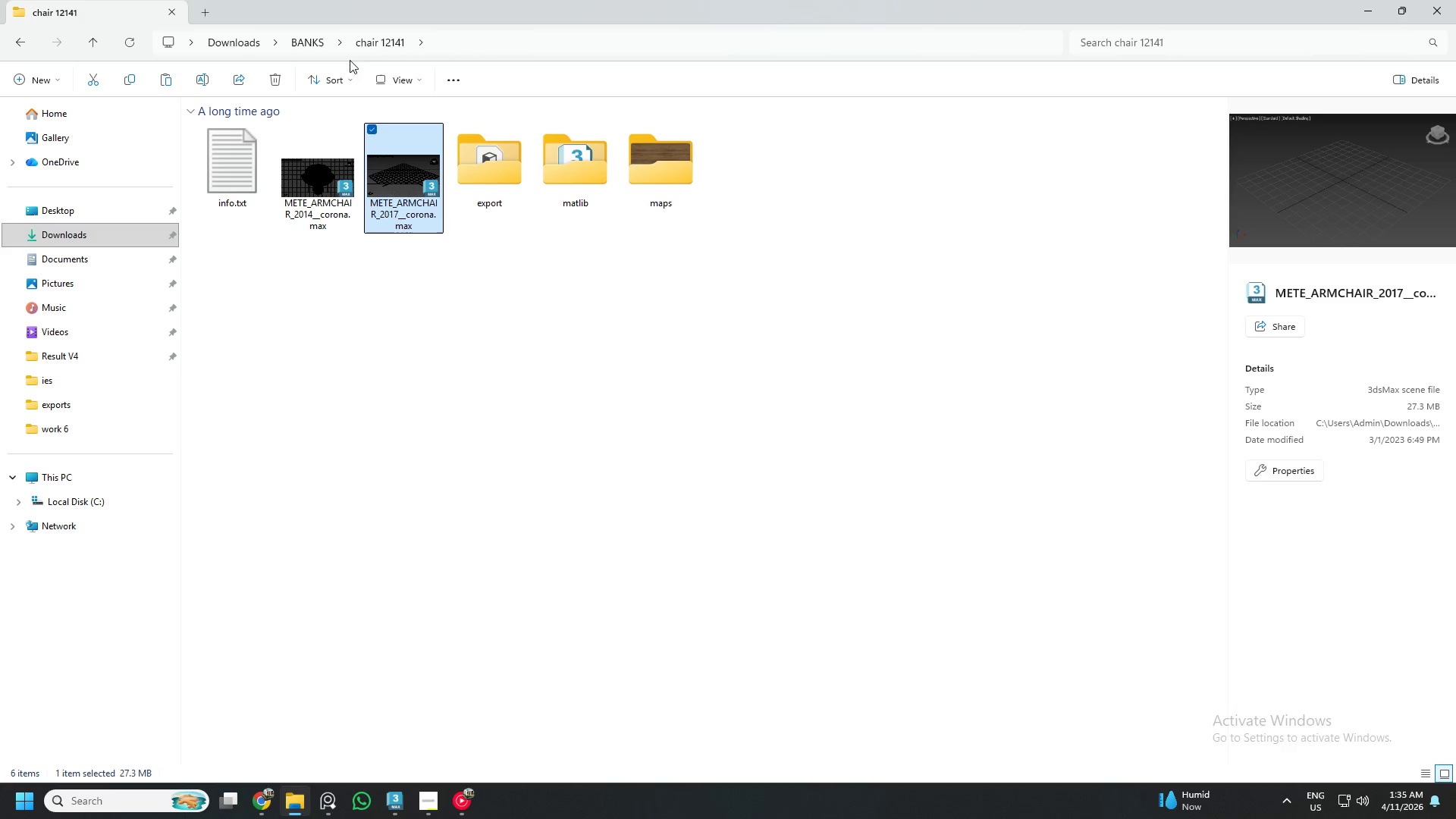 
left_click([297, 34])
 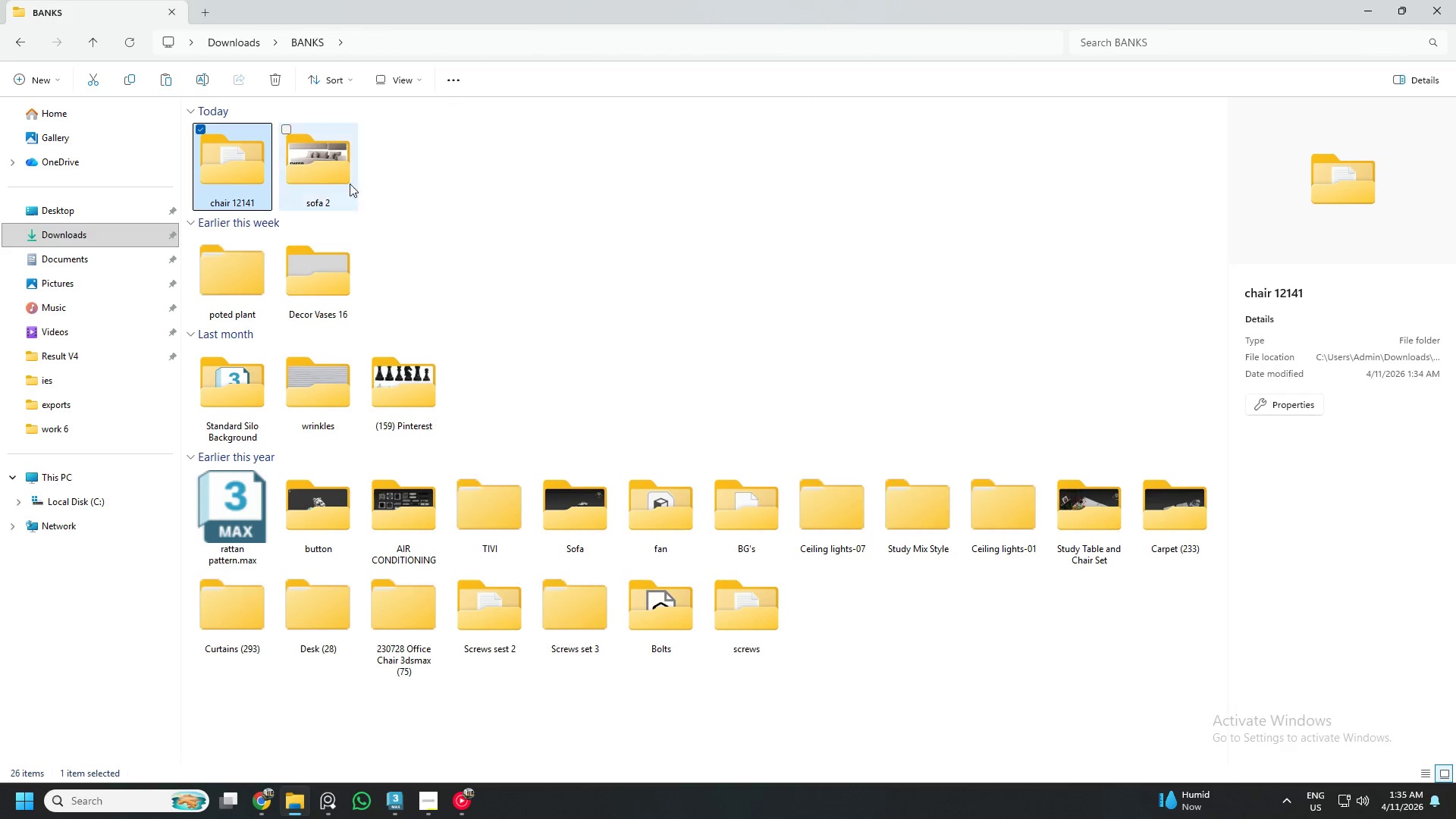 
double_click([328, 193])
 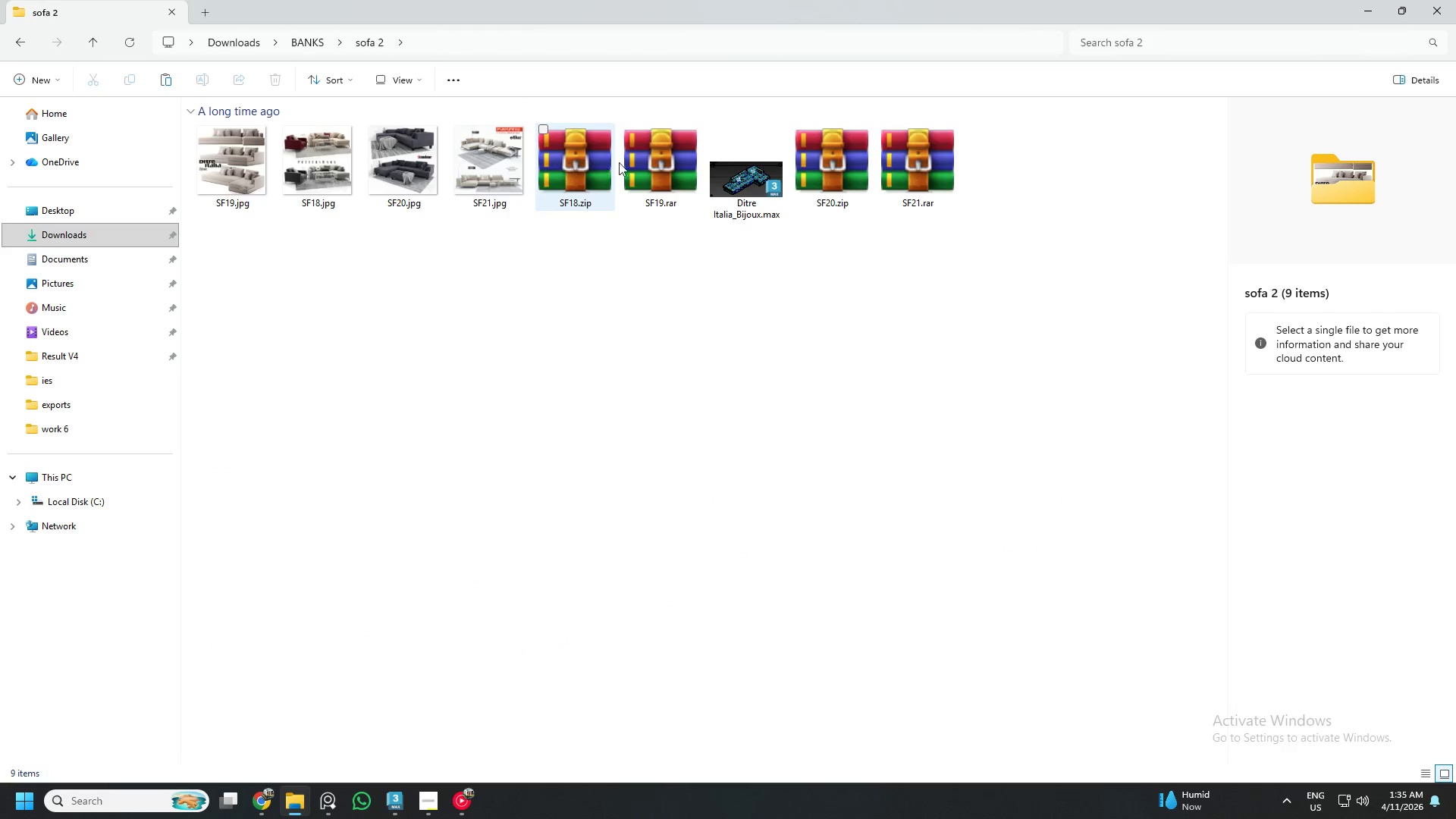 
left_click([736, 161])
 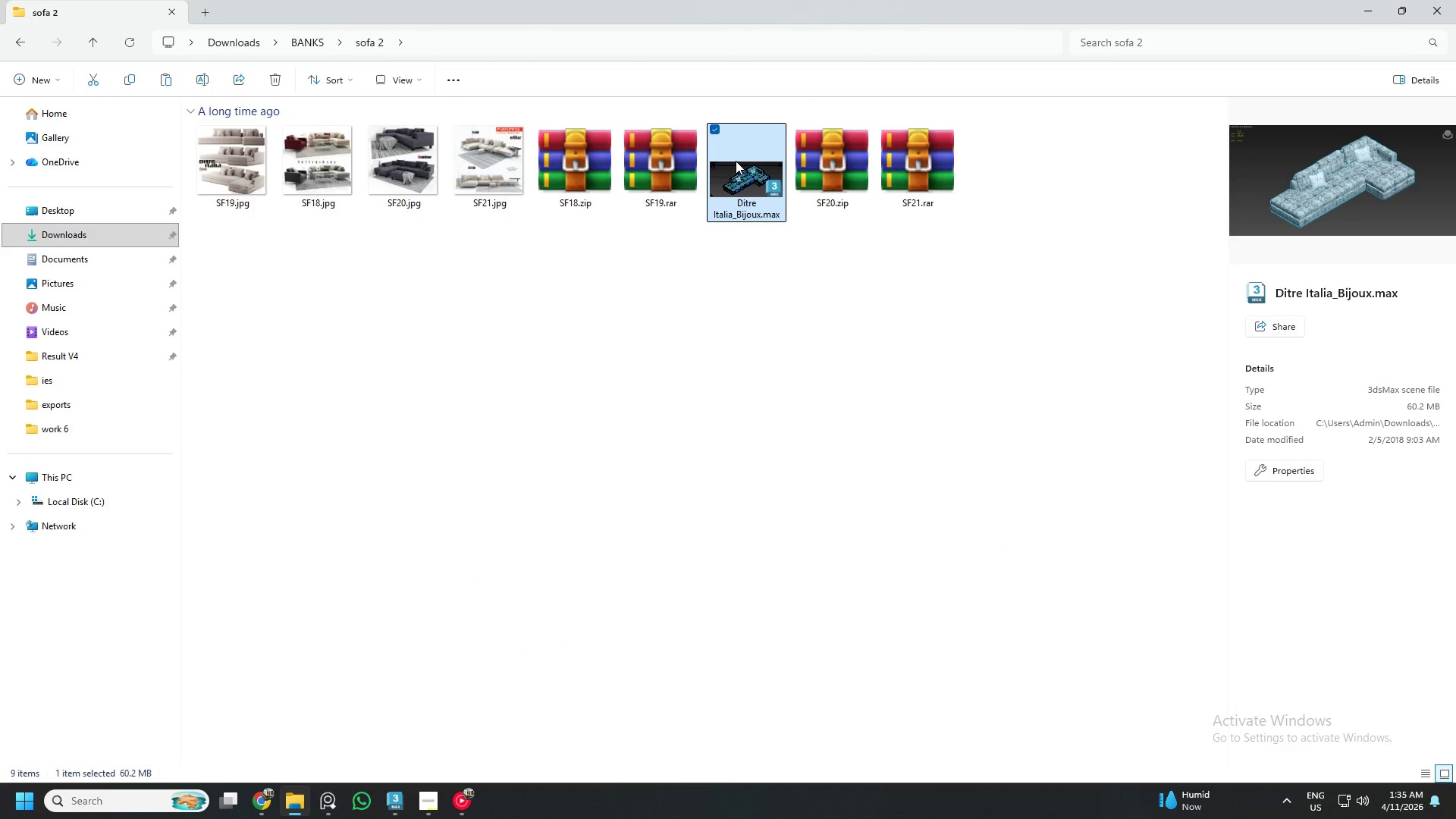 
key(Shift+Delete)
 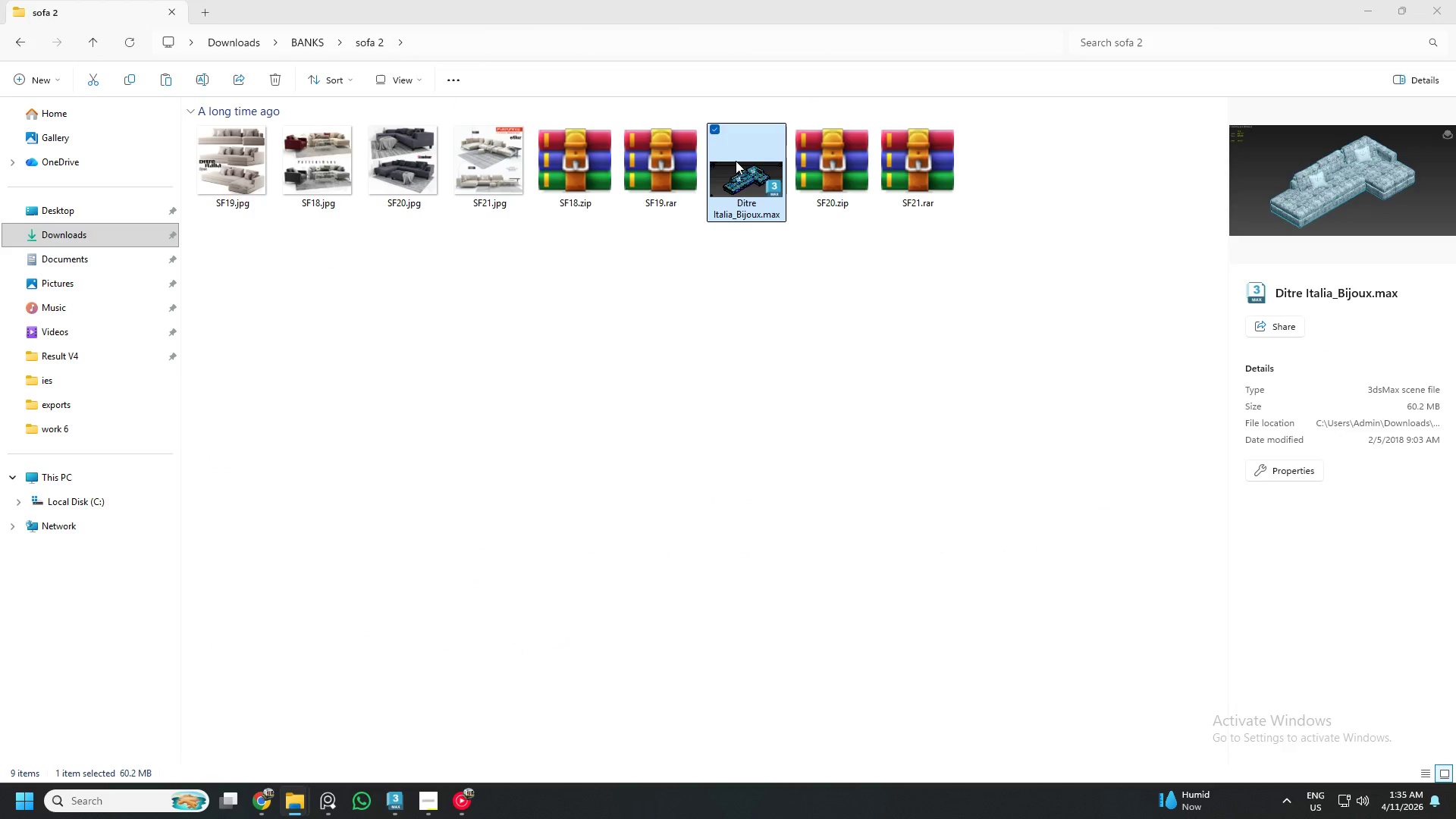 
key(Enter)
 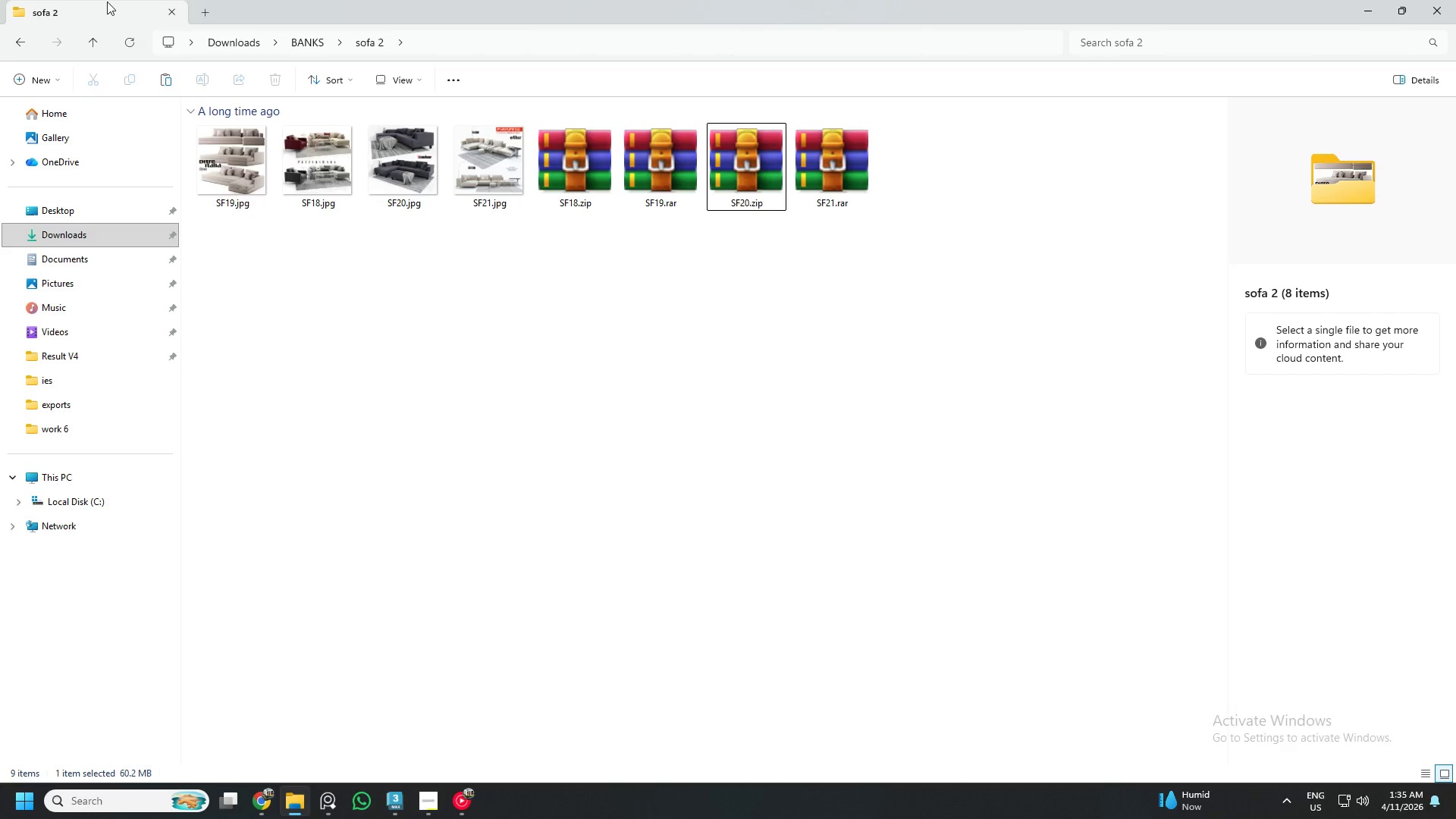 
left_click([22, 42])
 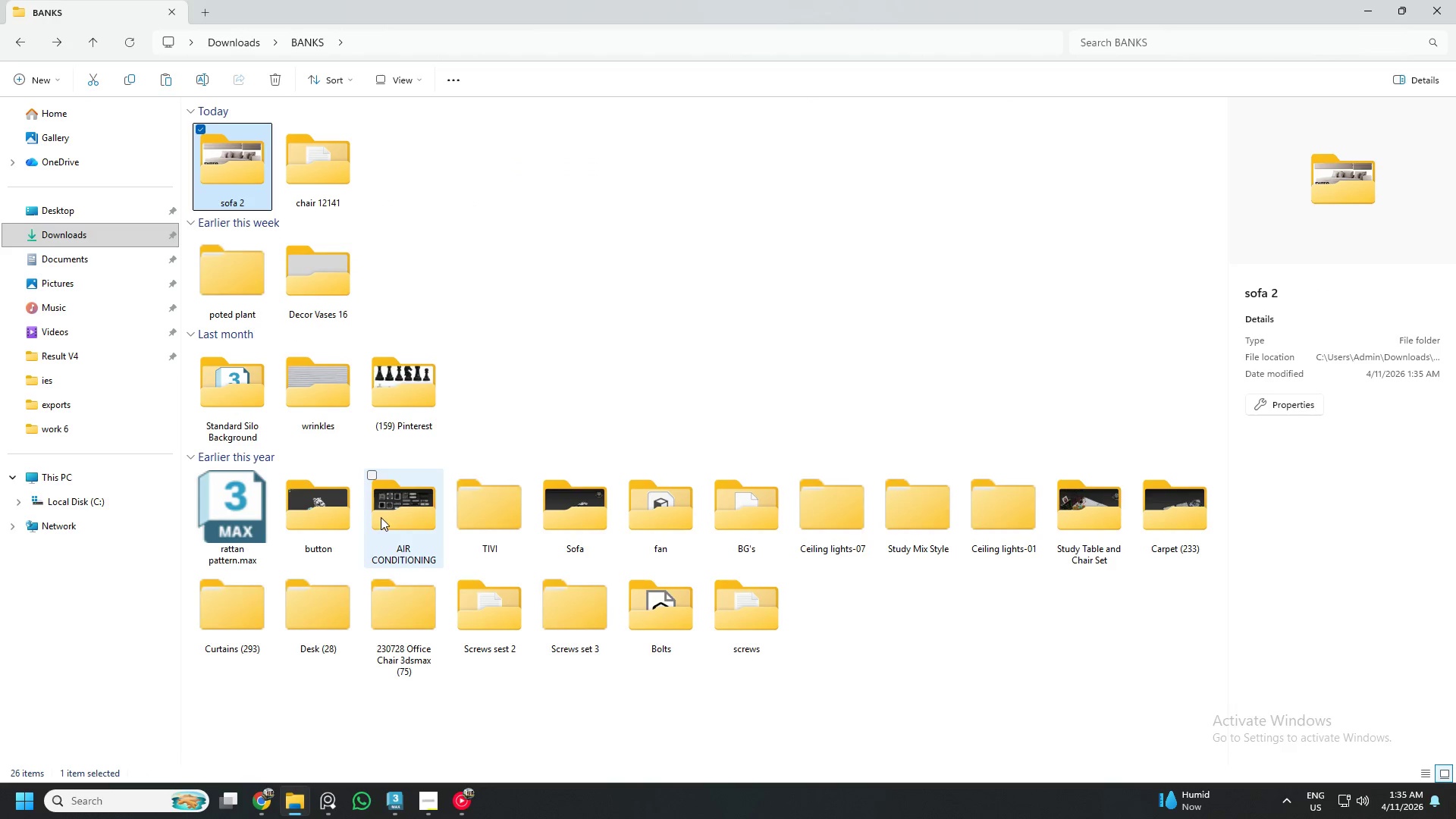 
double_click([337, 511])
 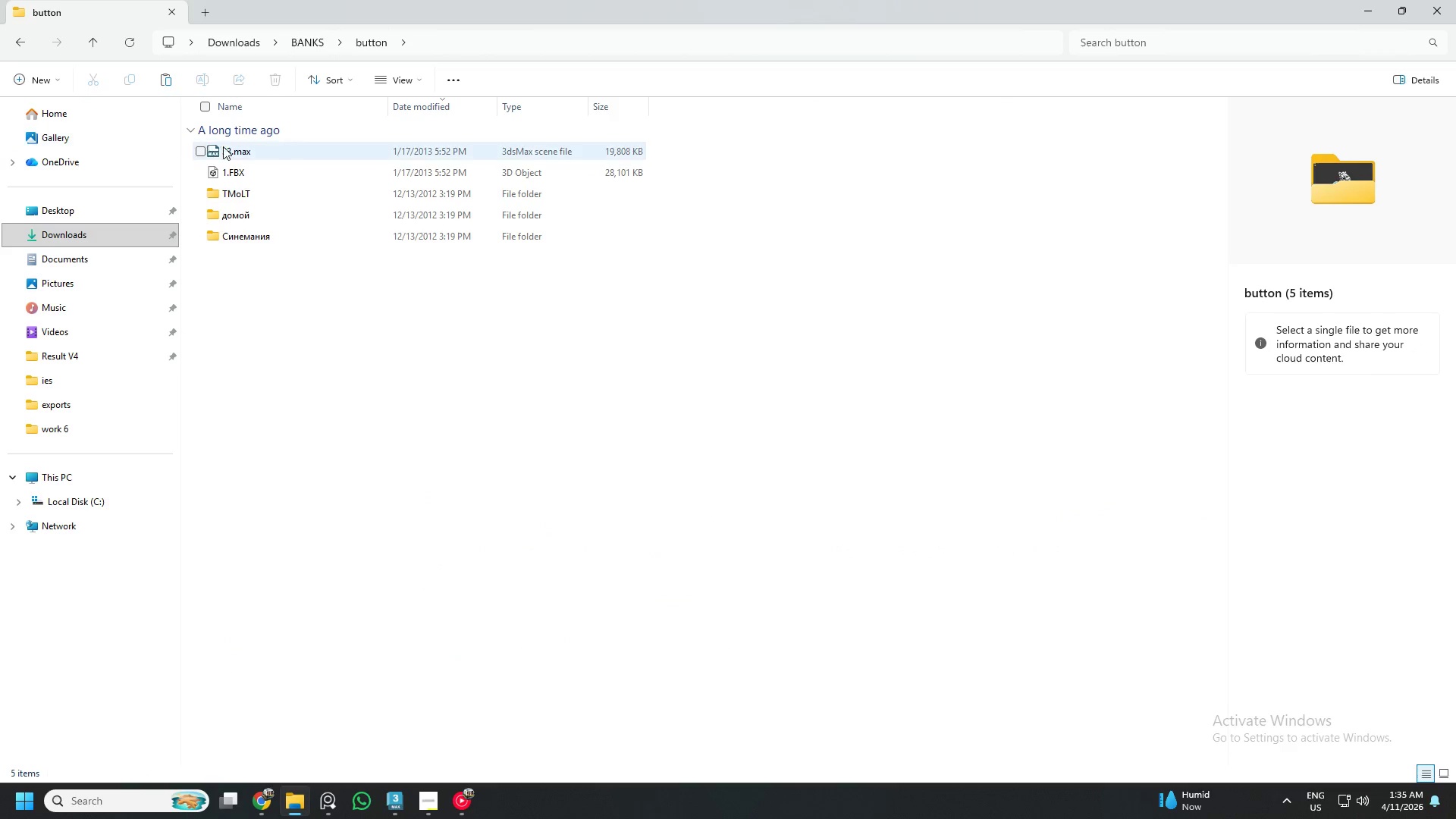 
left_click([234, 152])
 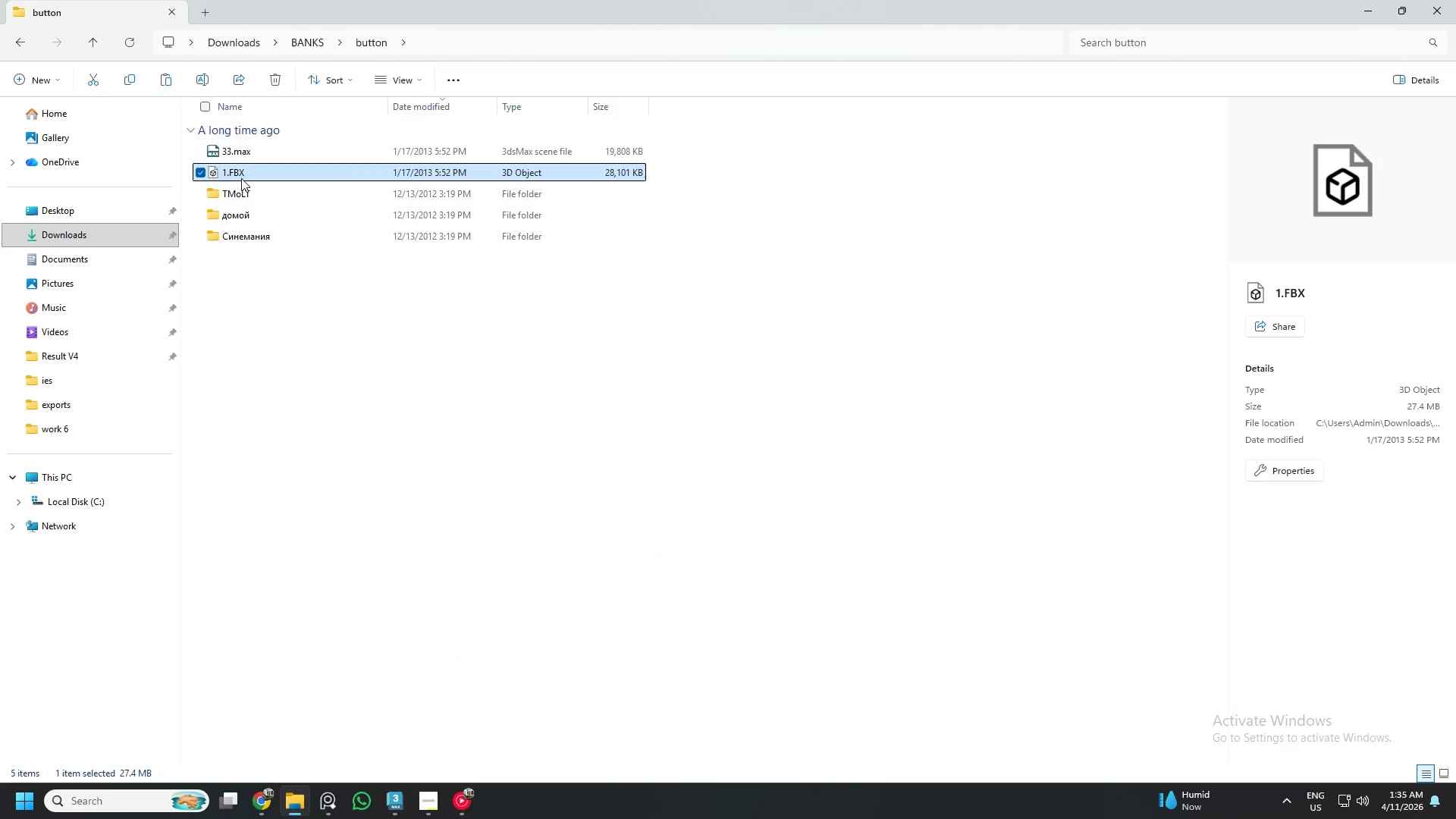 
left_click([265, 205])
 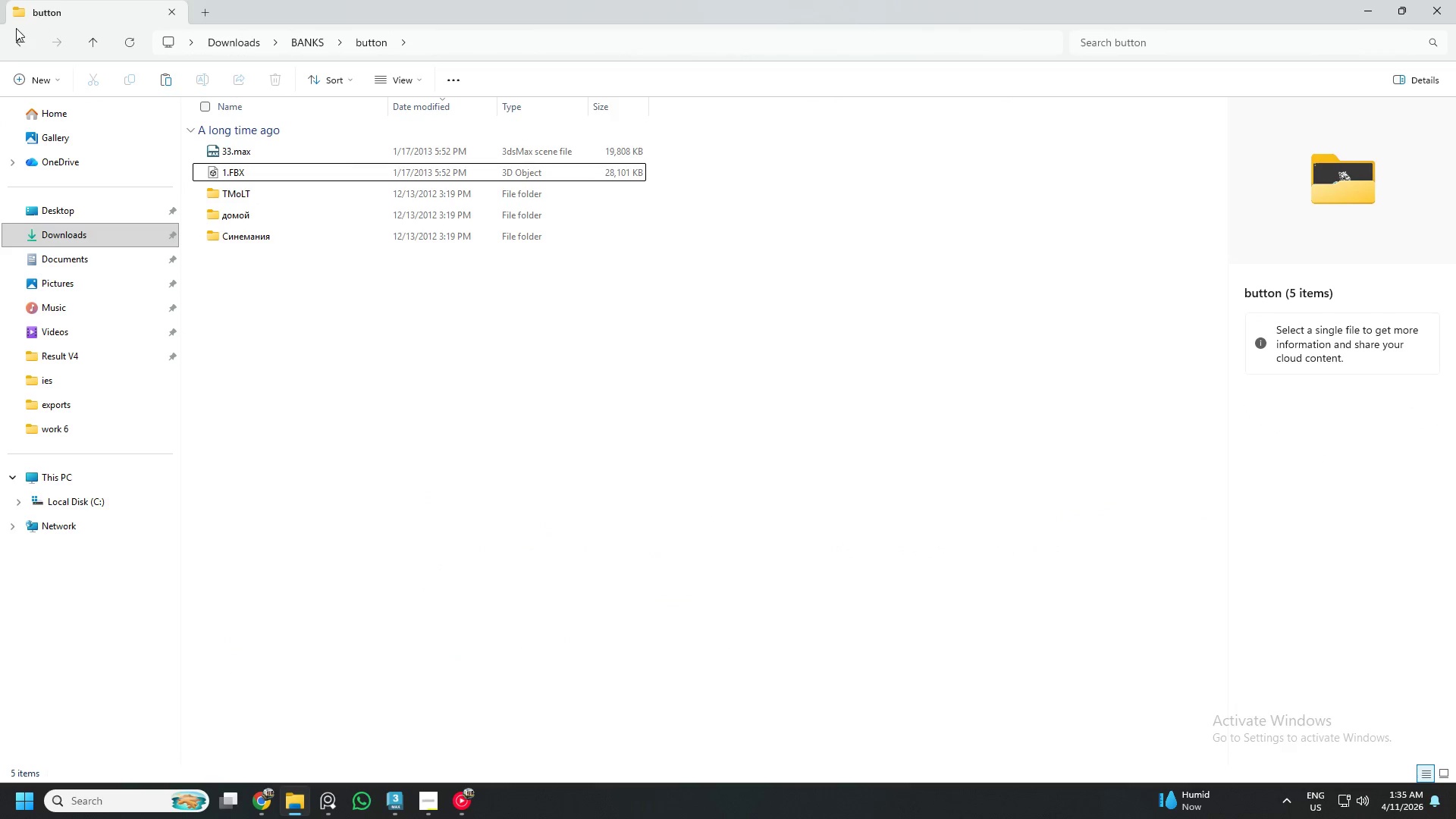 
left_click([24, 46])
 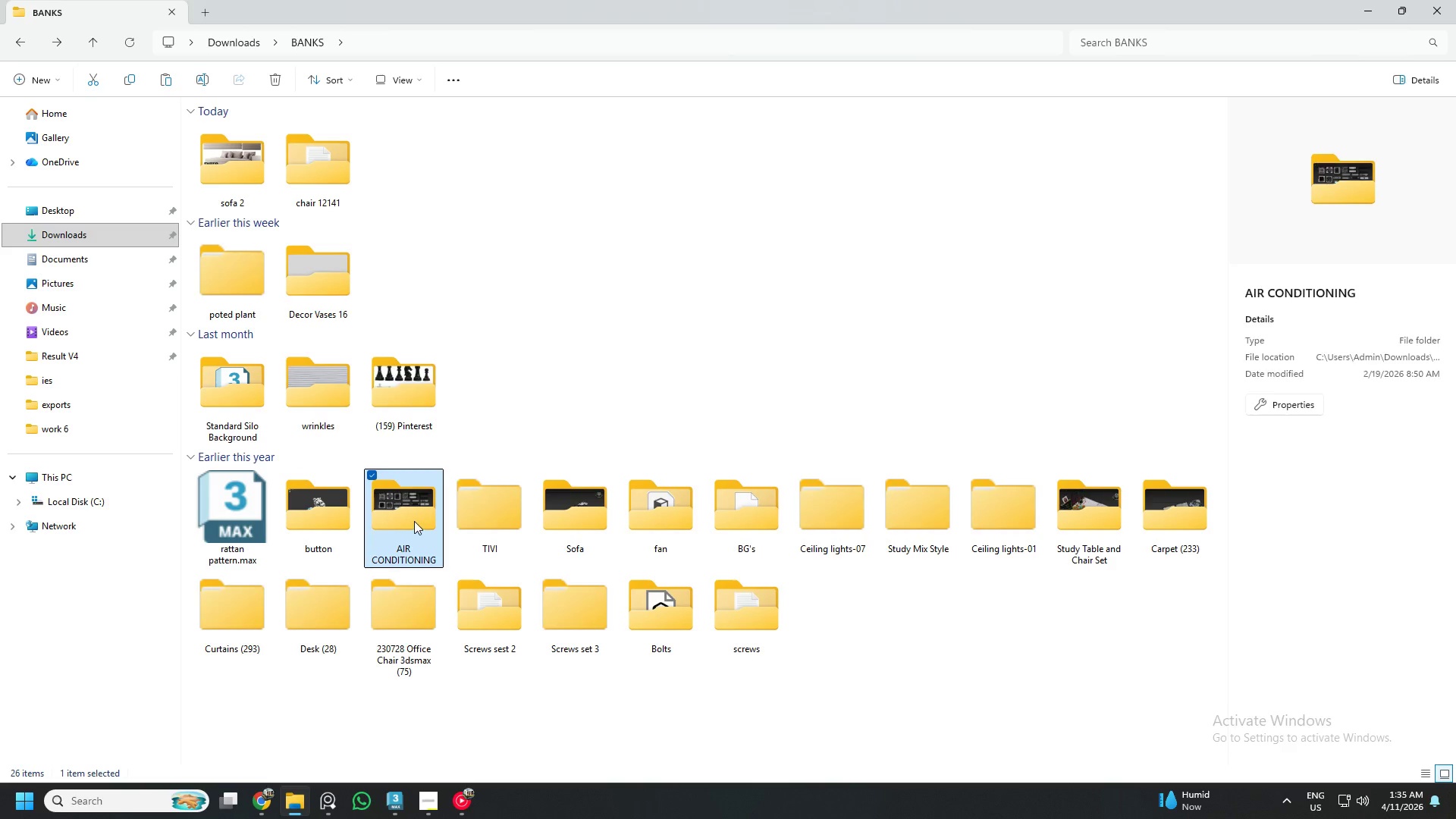 
left_click([487, 511])
 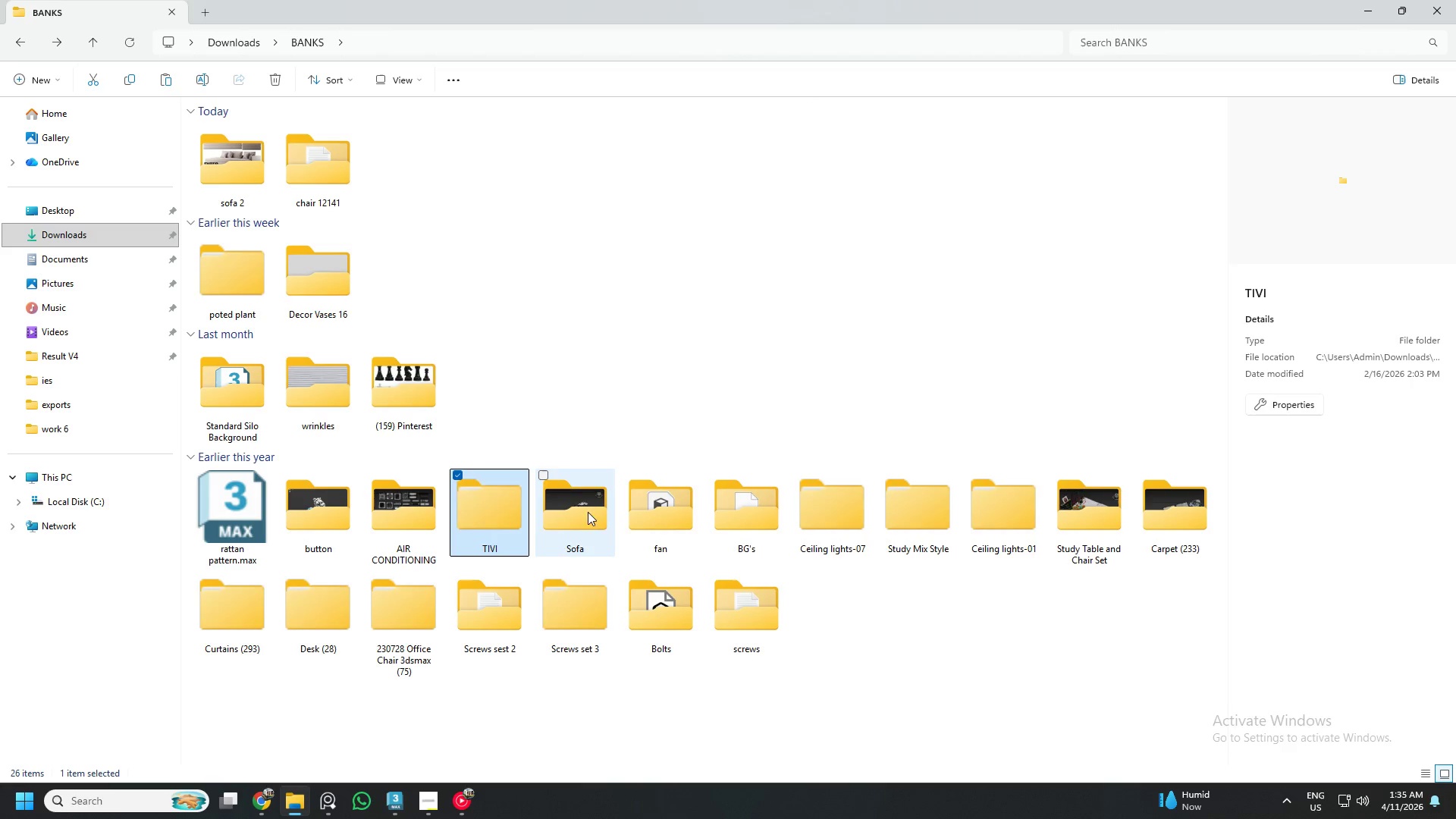 
left_click([596, 507])
 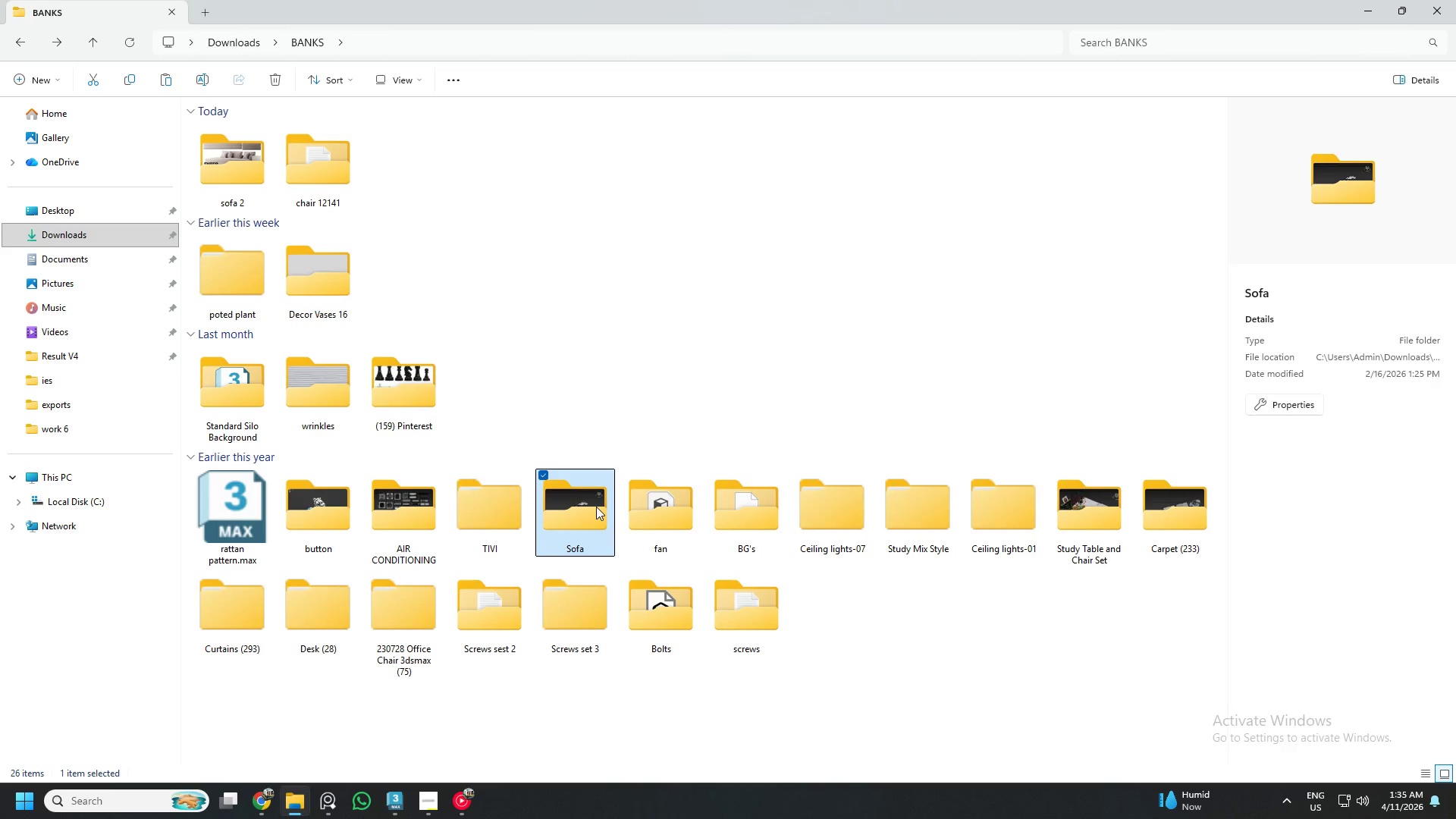 
double_click([596, 507])
 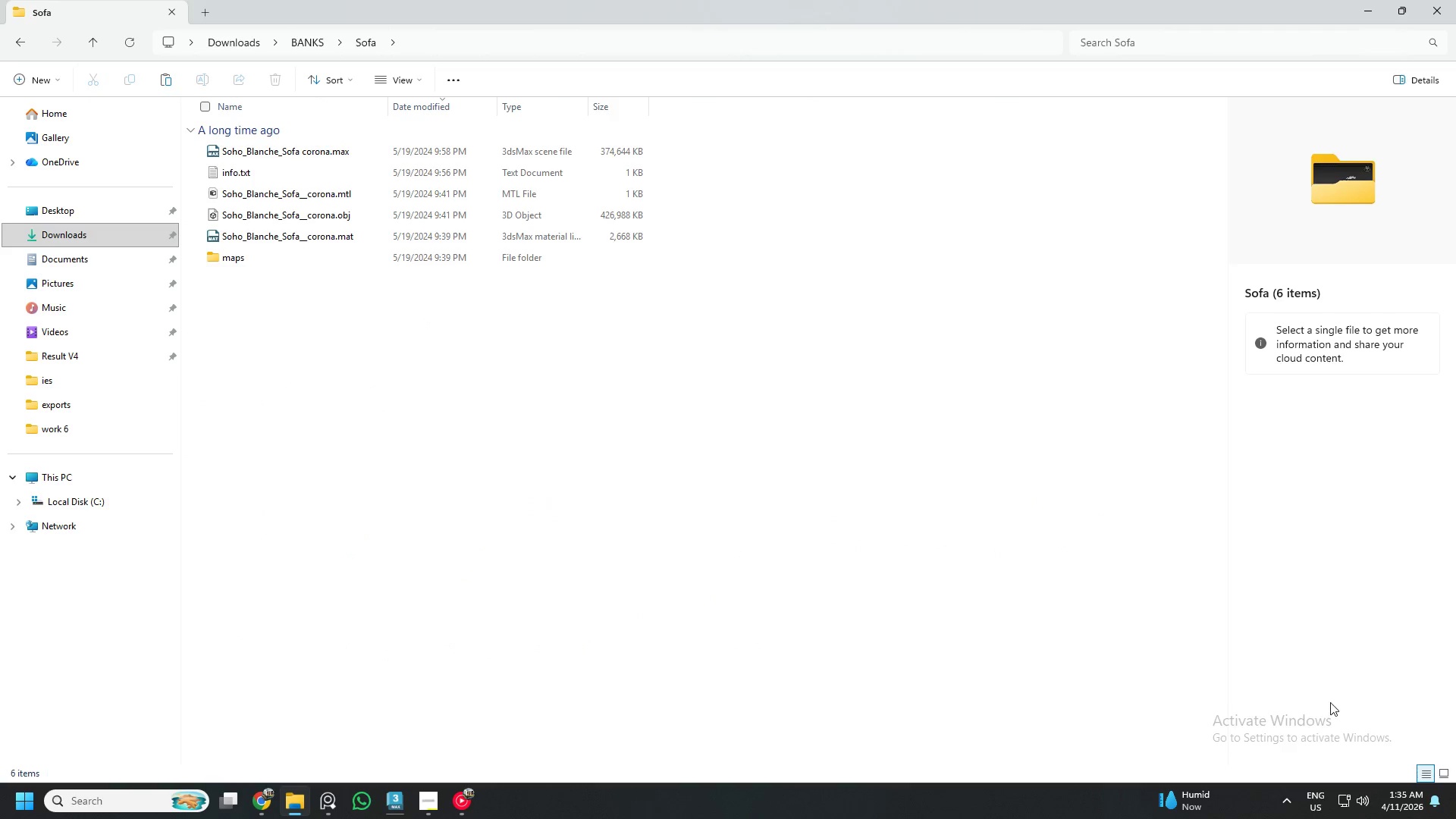 
left_click([1442, 772])
 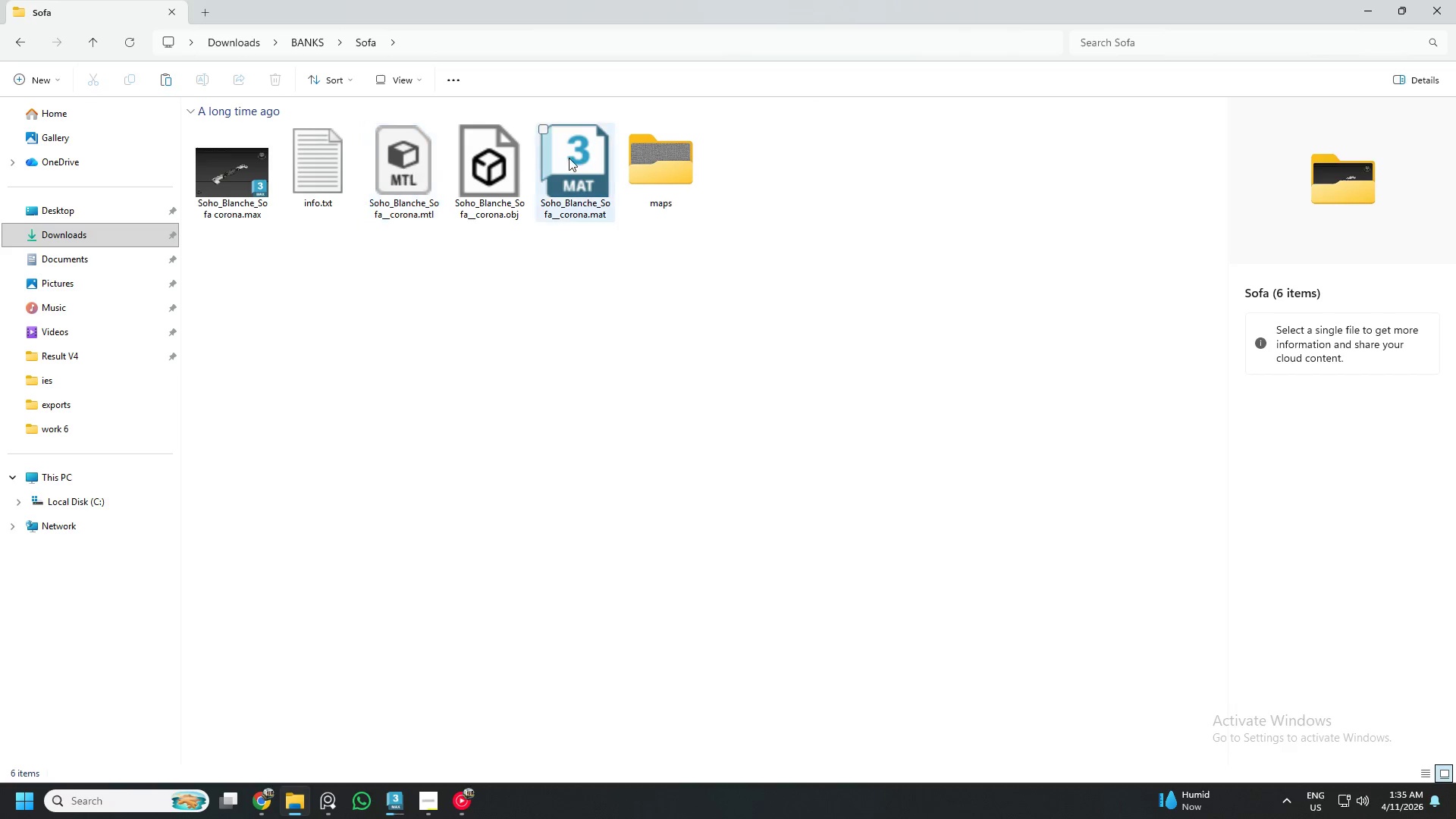 
left_click([580, 174])
 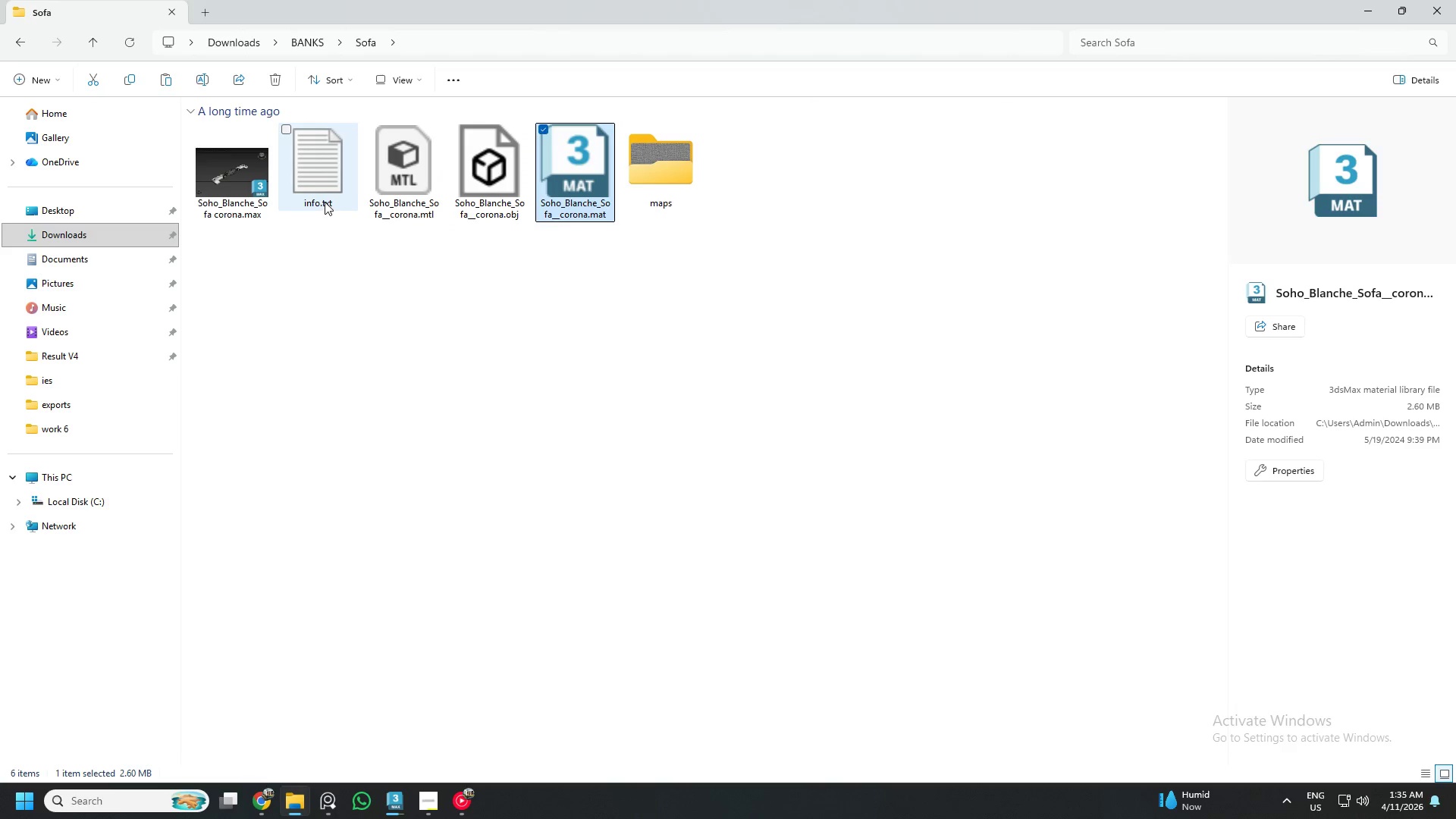 
left_click([253, 165])
 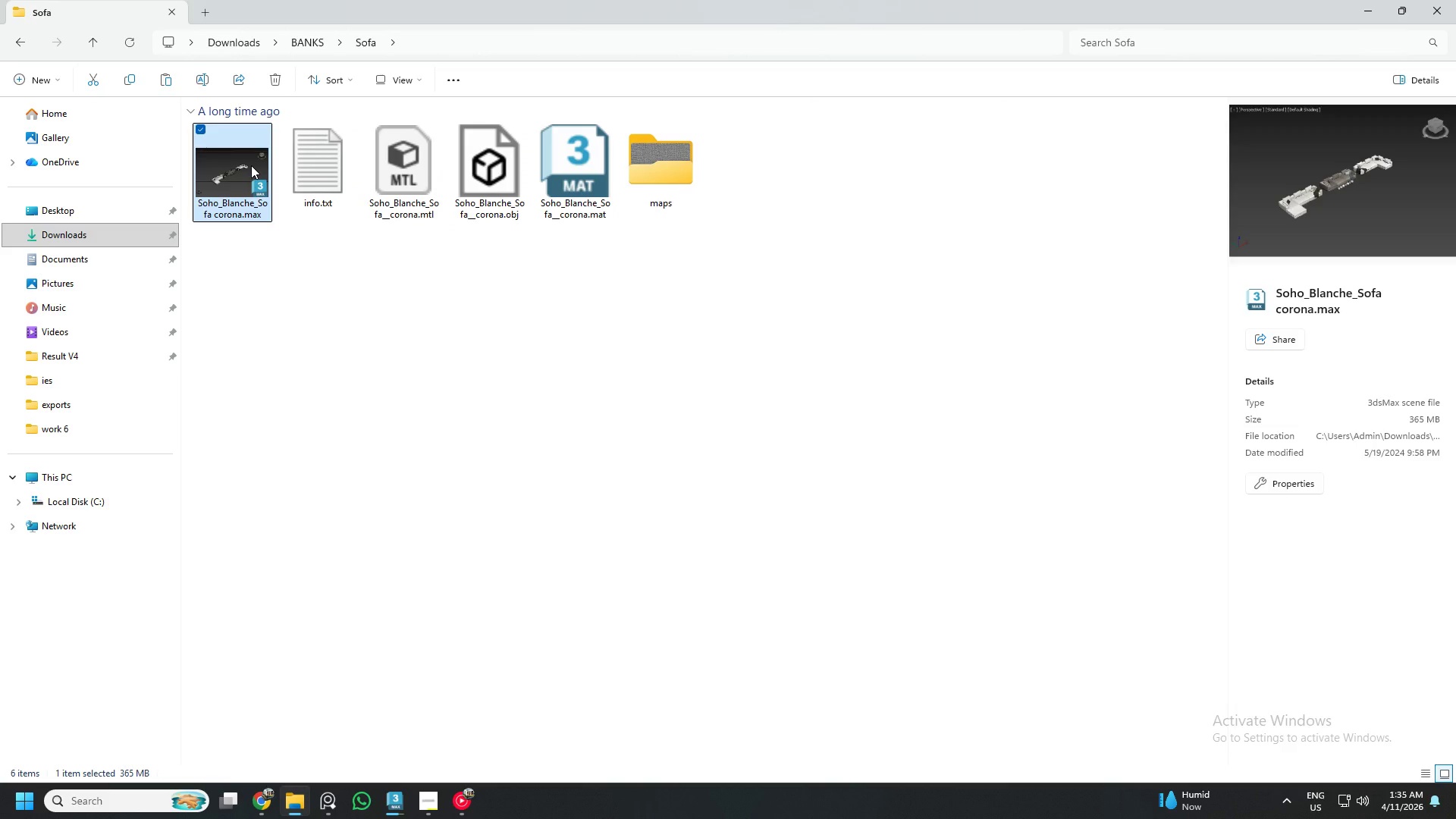 
double_click([251, 165])
 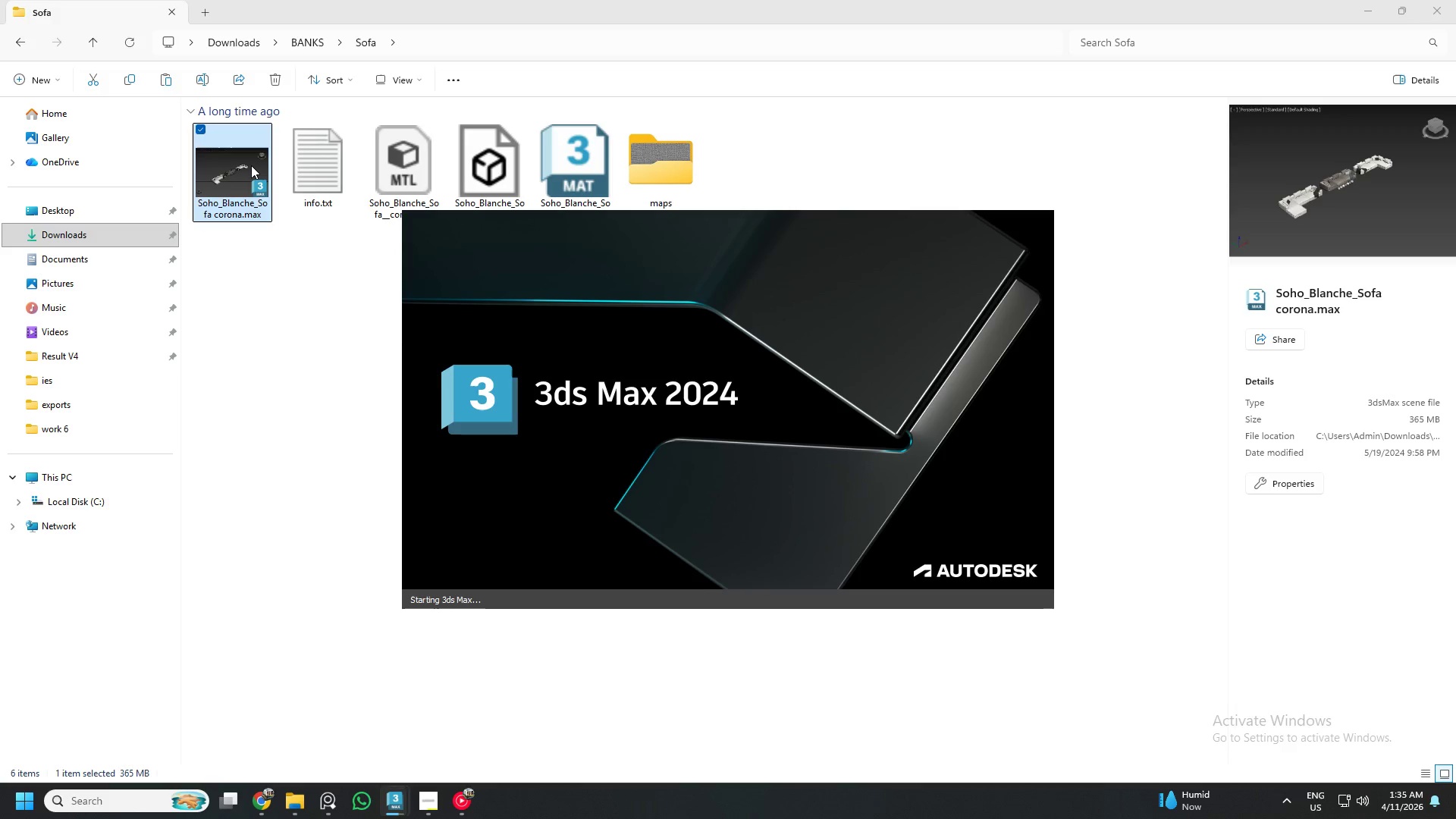 
wait(11.53)
 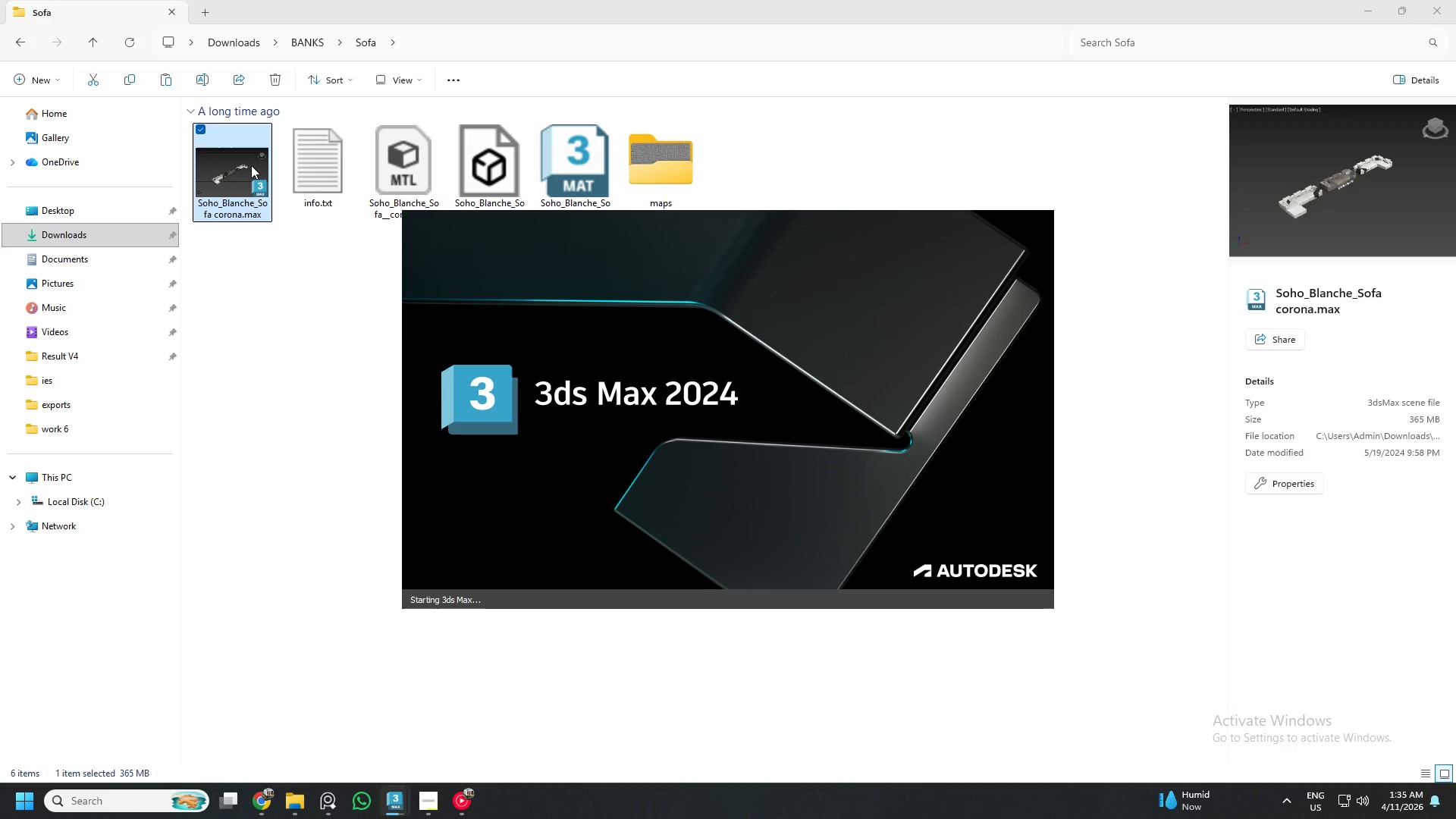 
left_click([783, 428])
 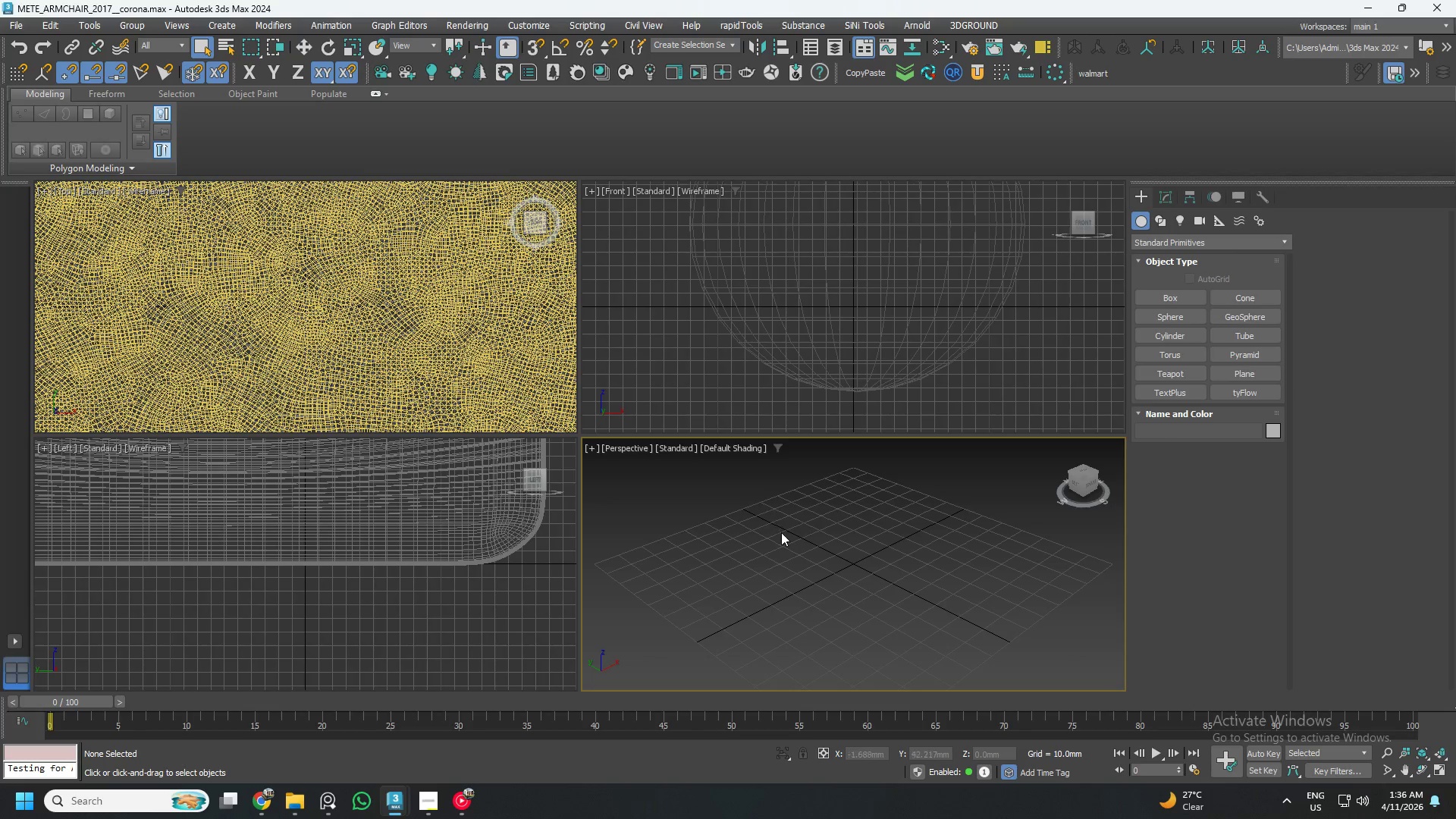 
wait(5.89)
 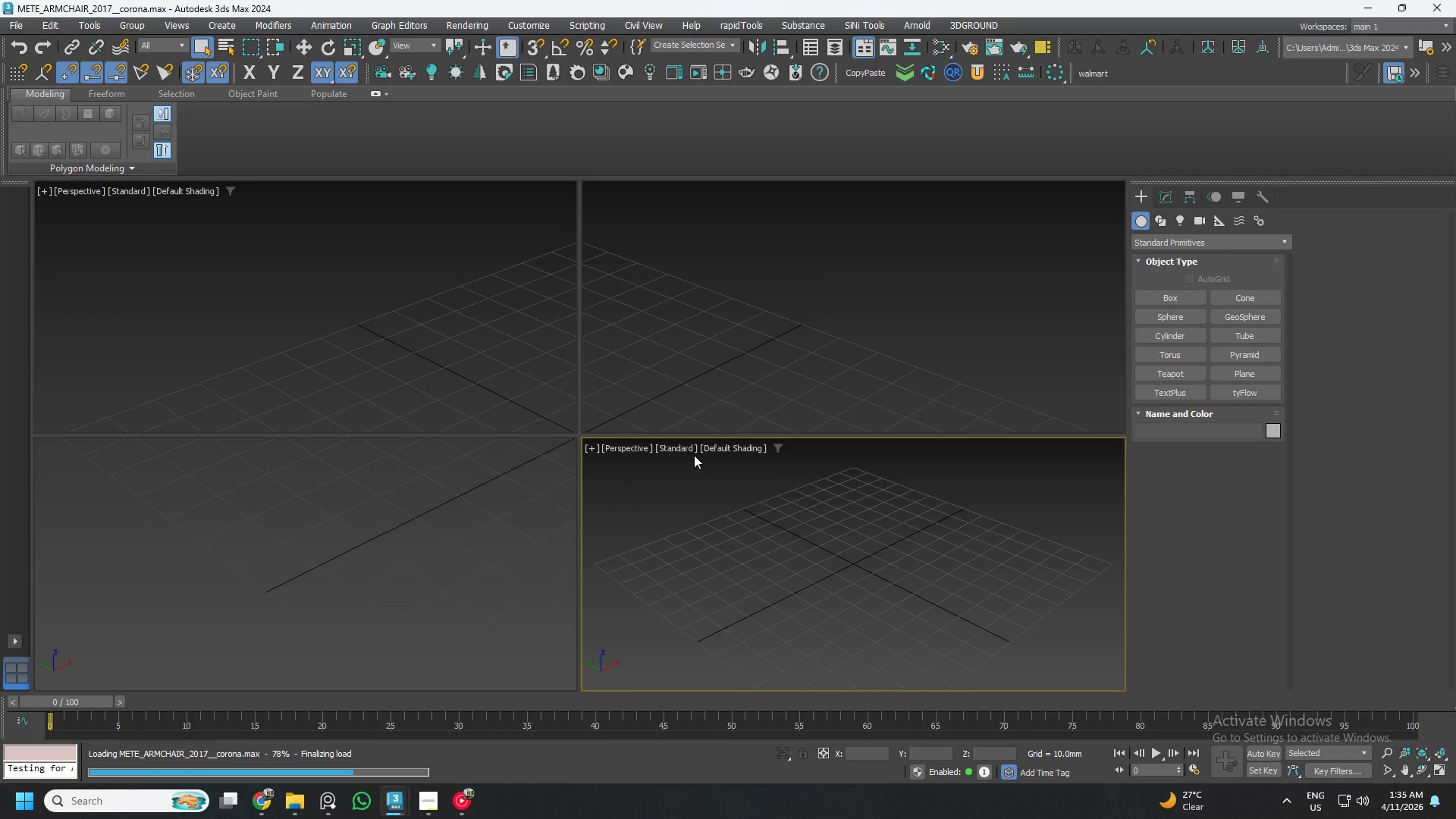 
left_click([434, 540])
 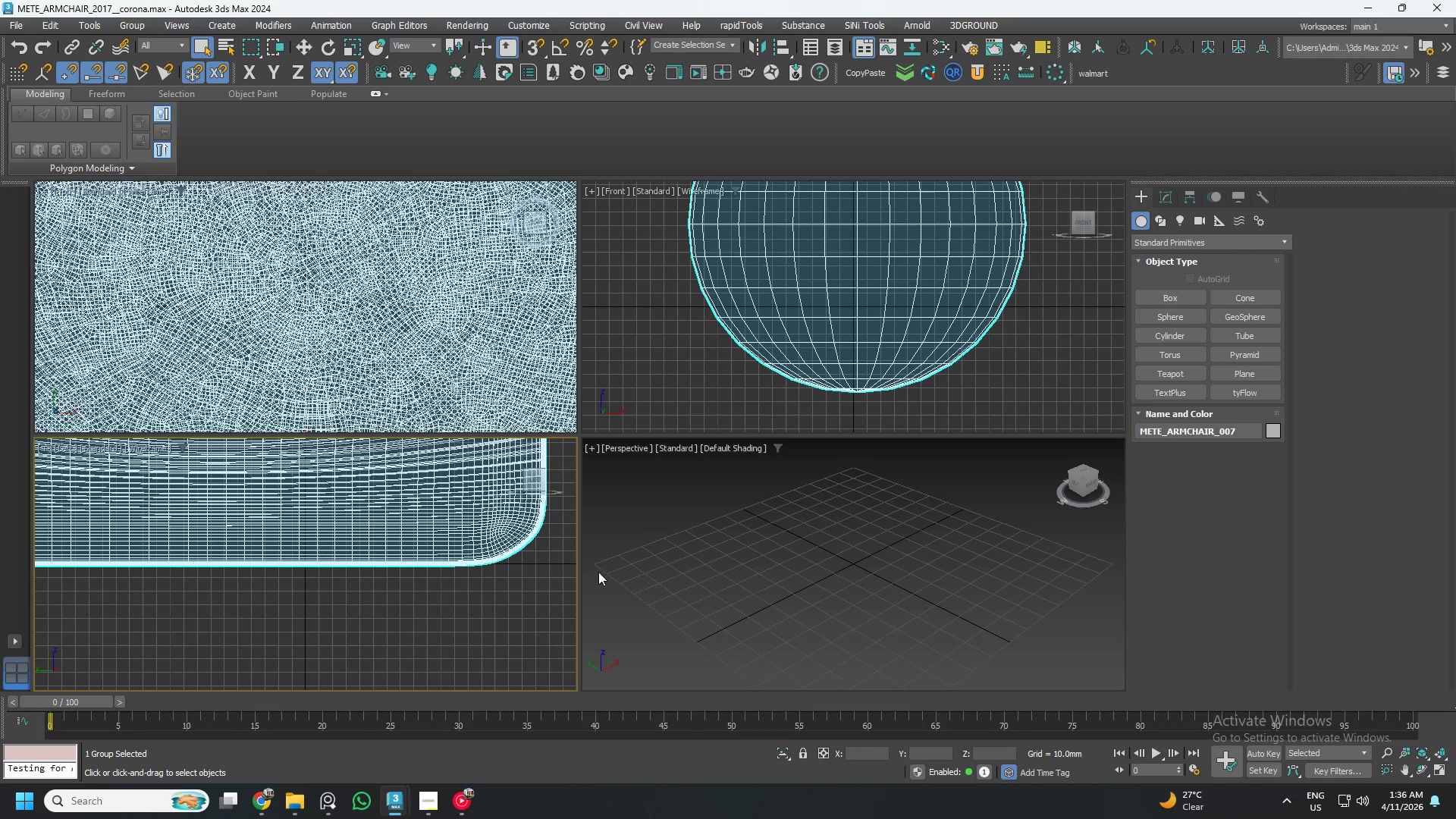 
key(Alt+W)
 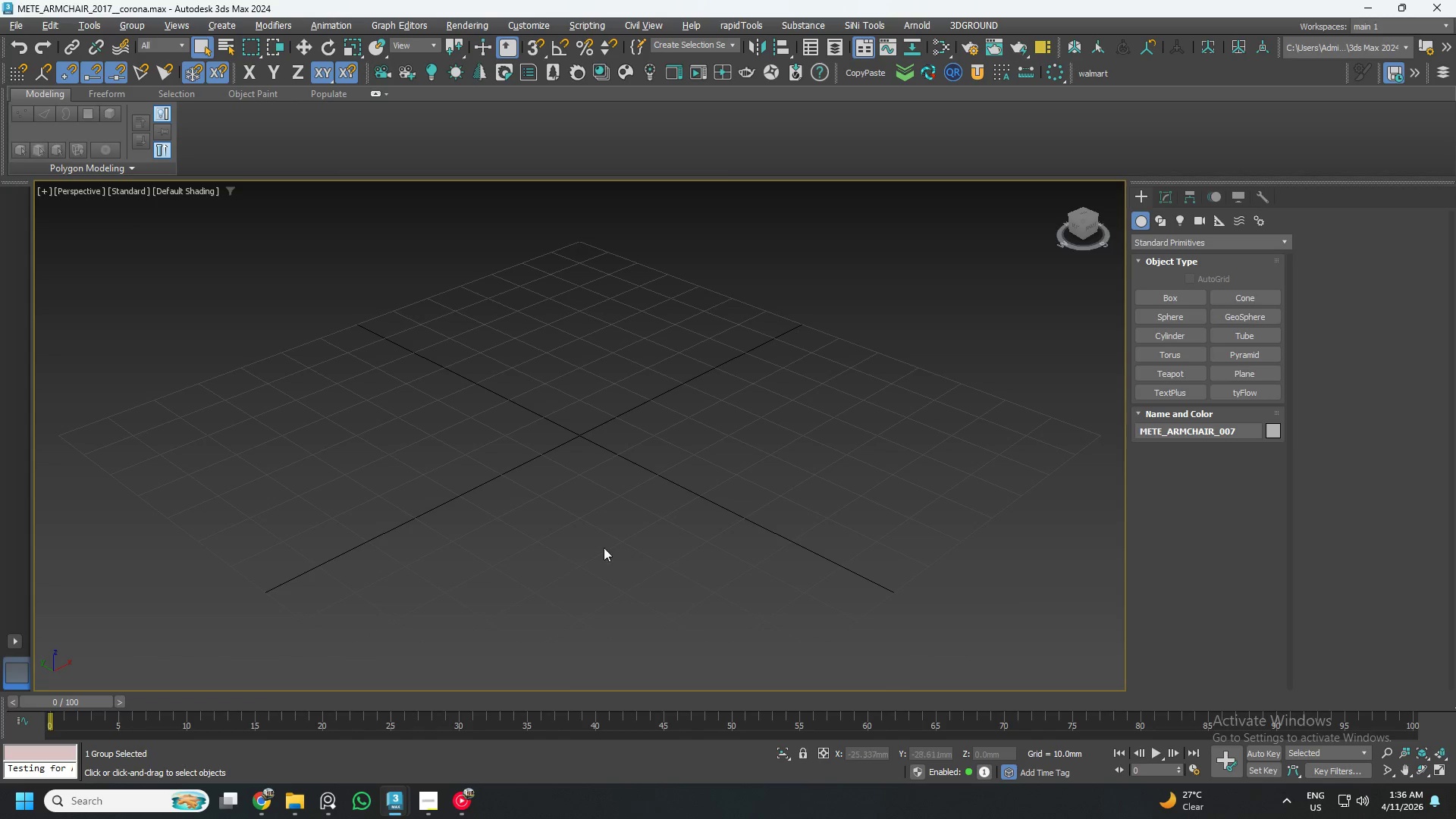 
scroll: coordinate [687, 512], scroll_direction: down, amount: 5.0
 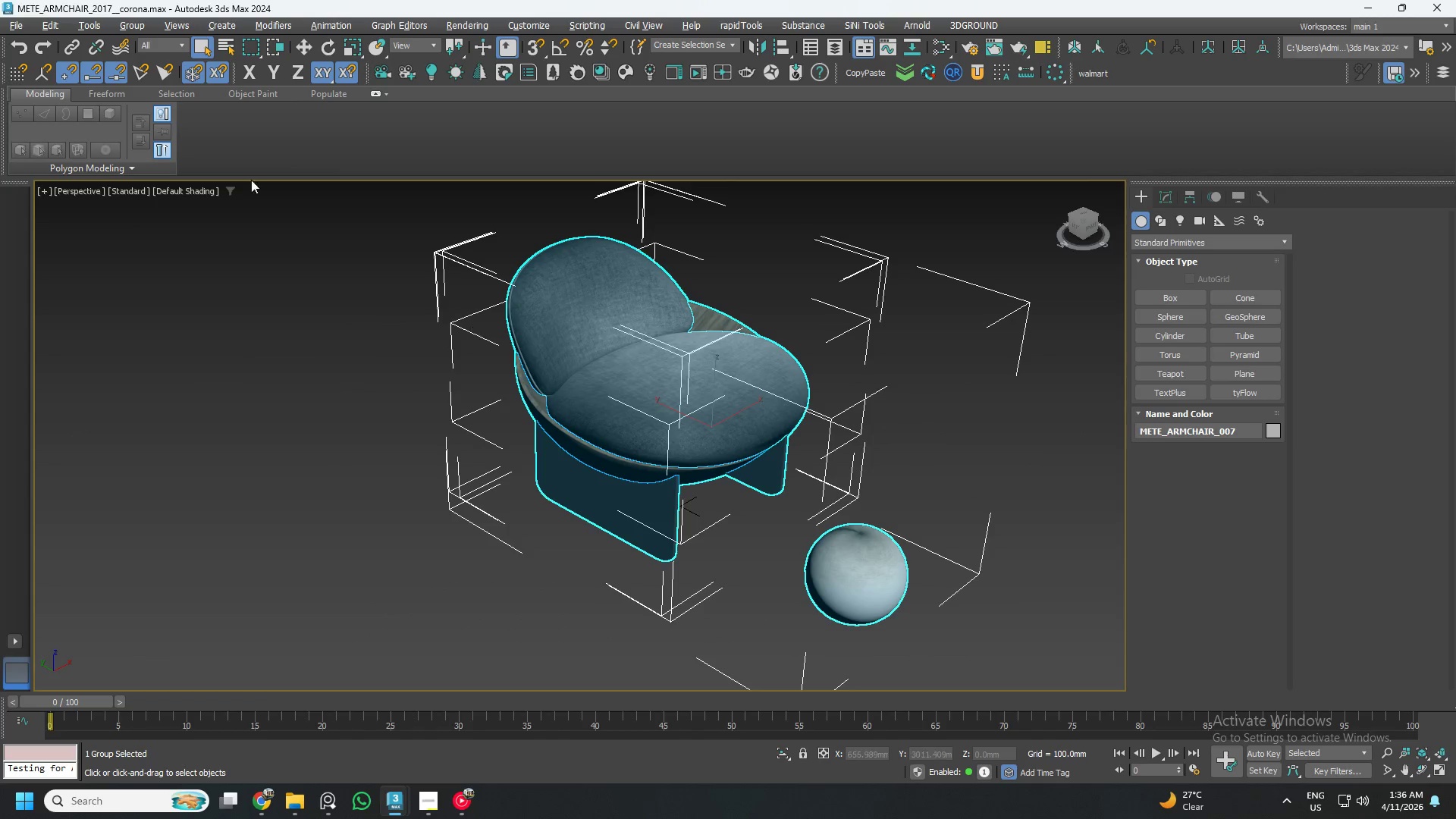 
left_click([130, 23])
 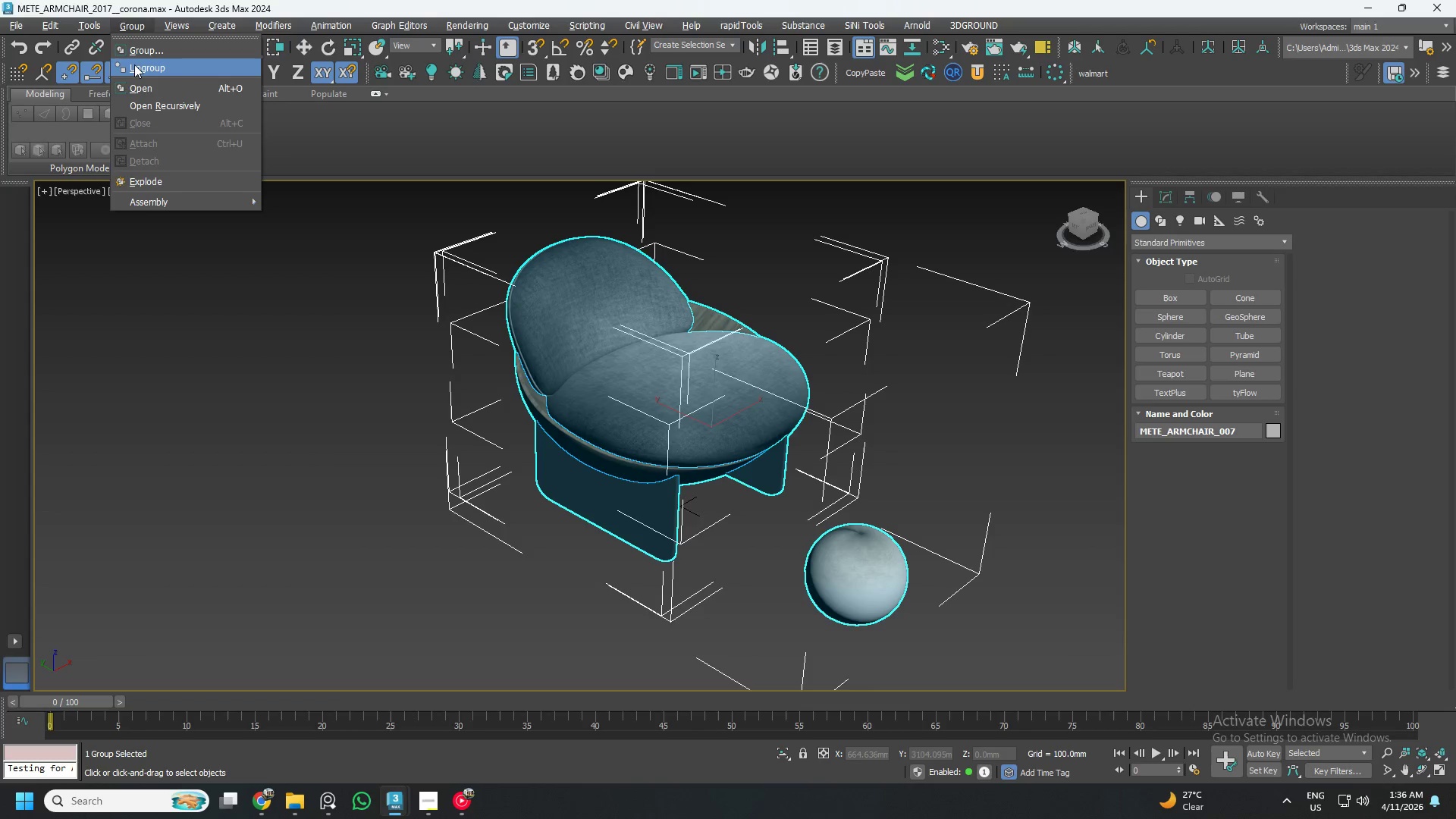 
left_click([134, 64])
 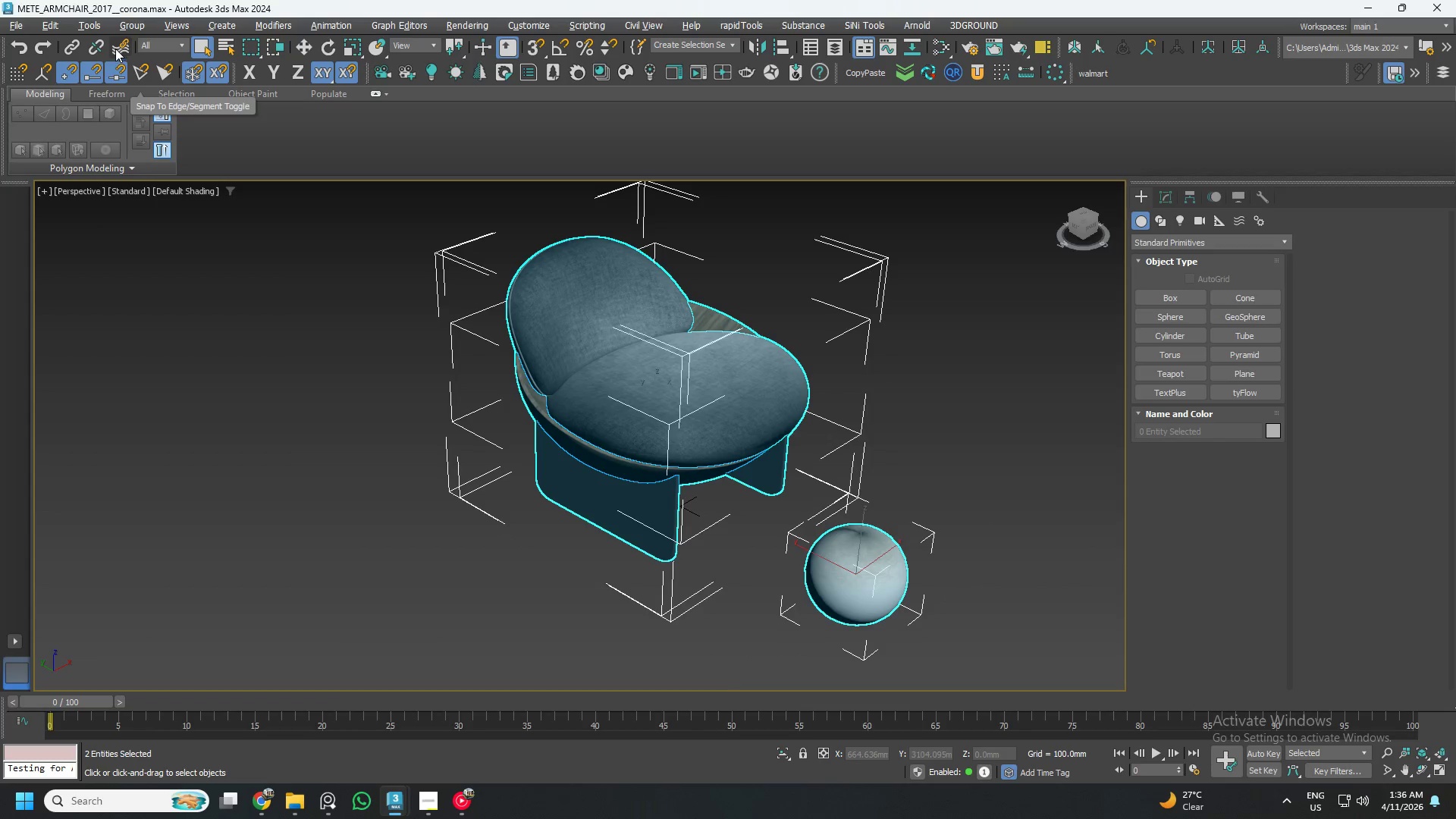 
left_click([133, 27])
 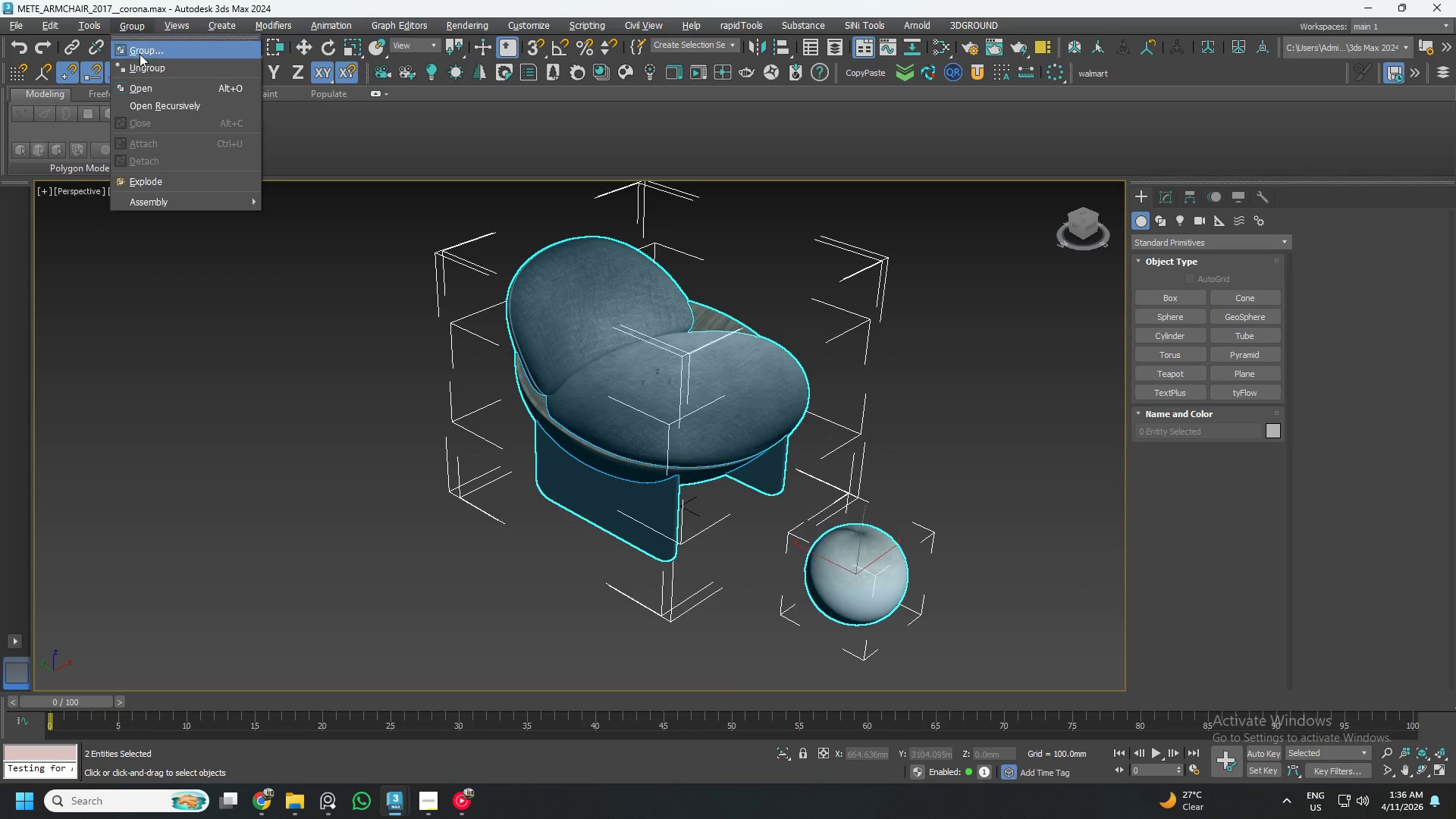 
left_click([143, 67])
 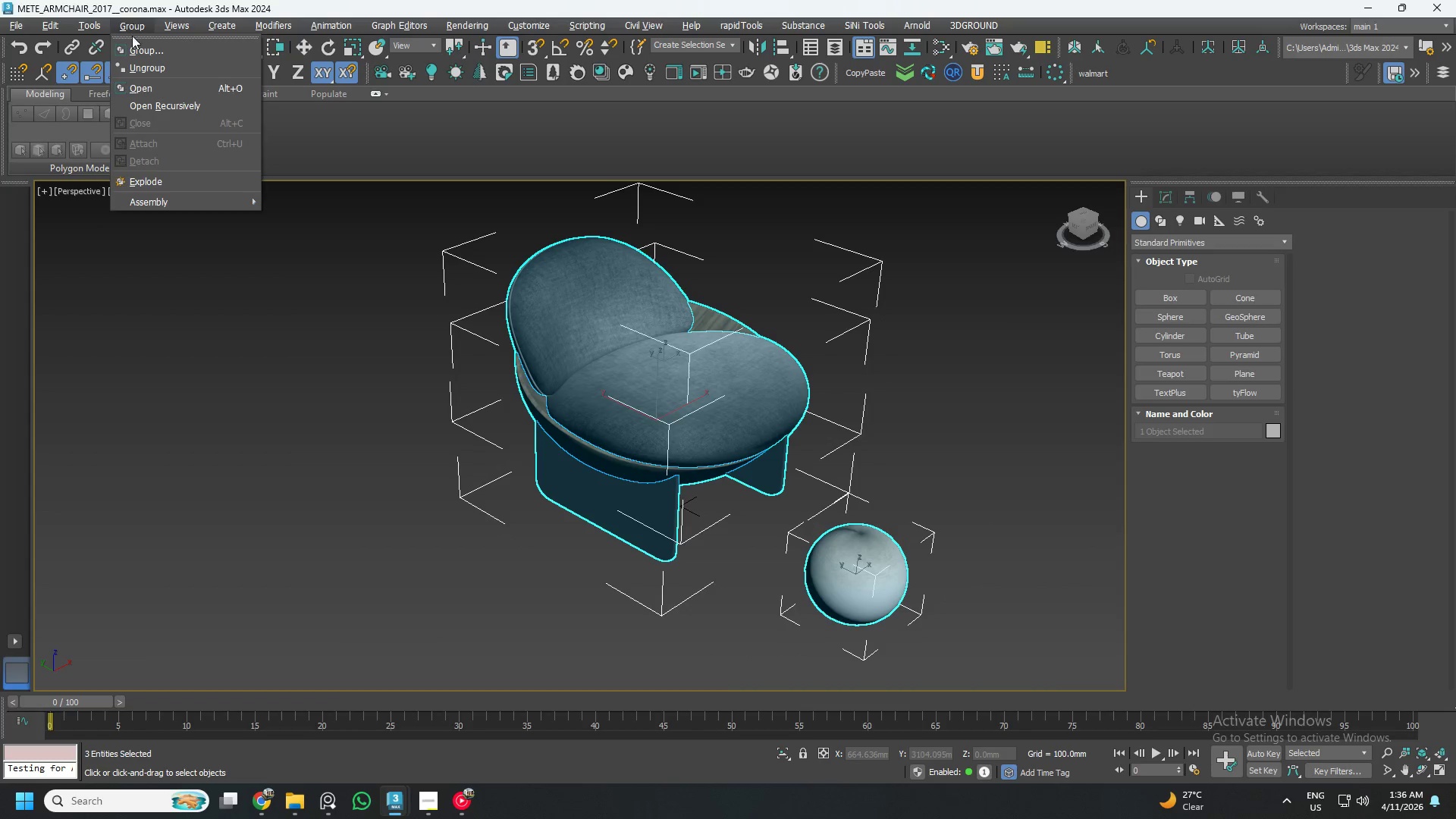 
left_click([141, 66])
 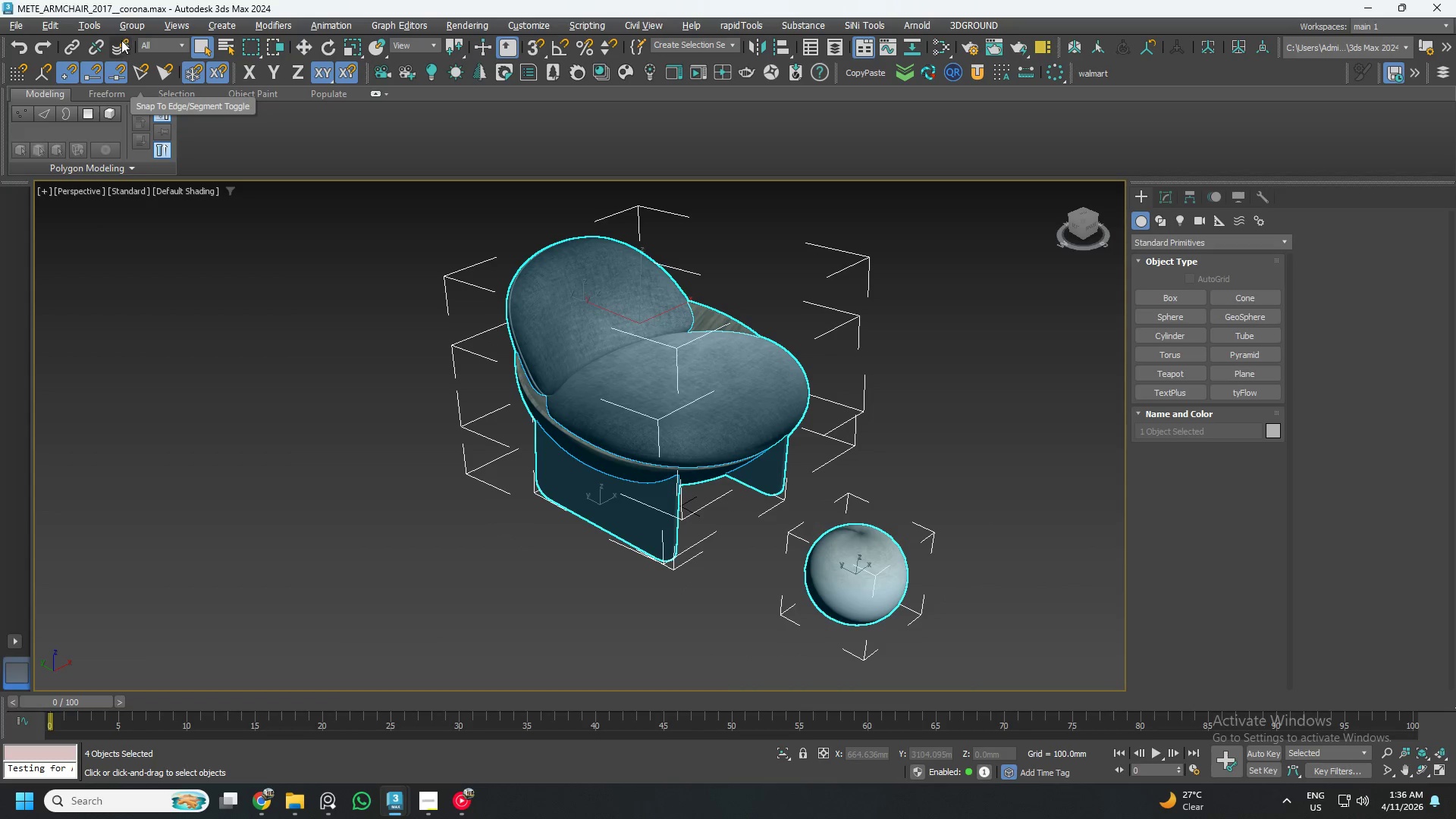 
left_click([133, 29])
 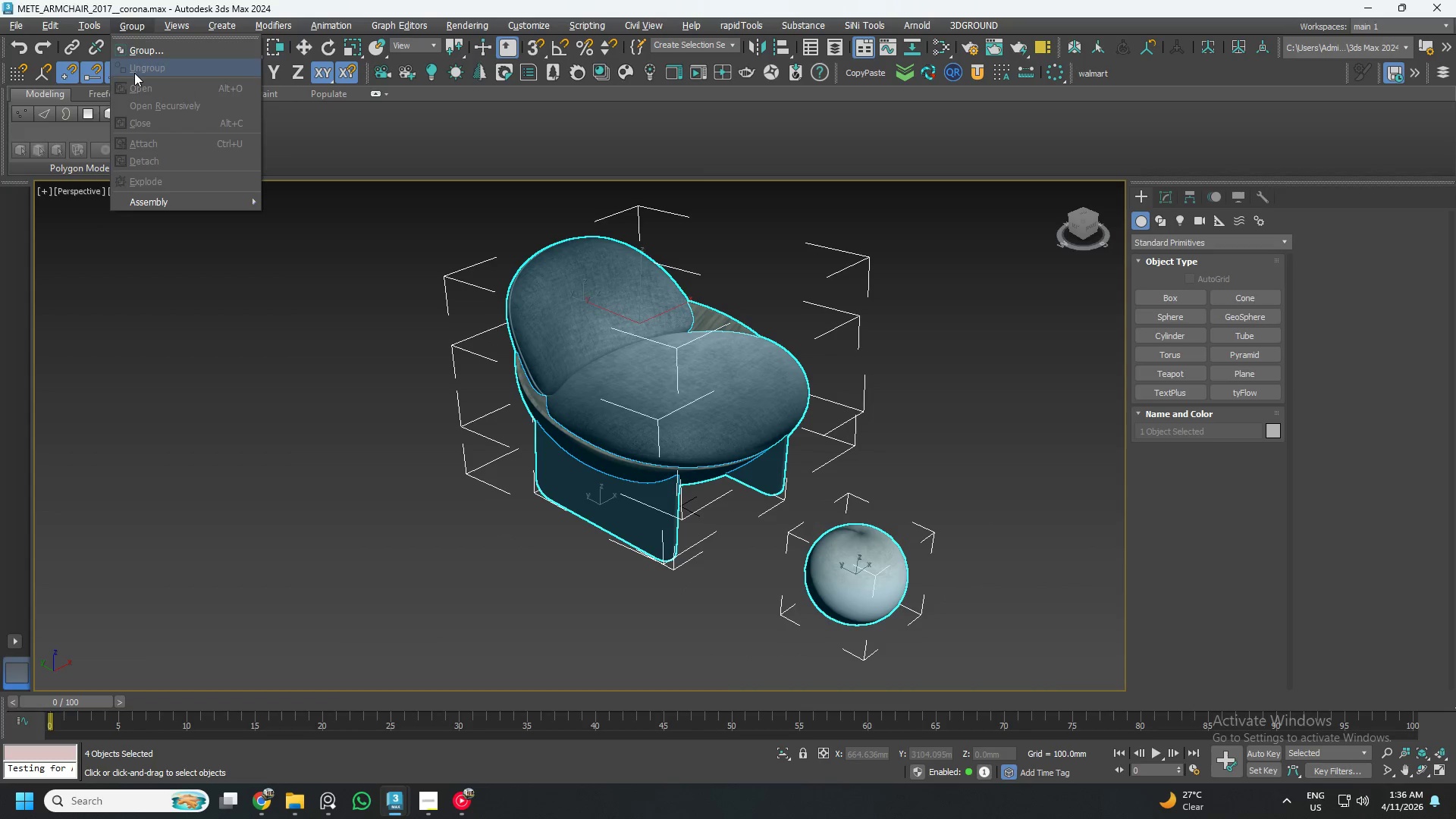 
left_click([315, 383])
 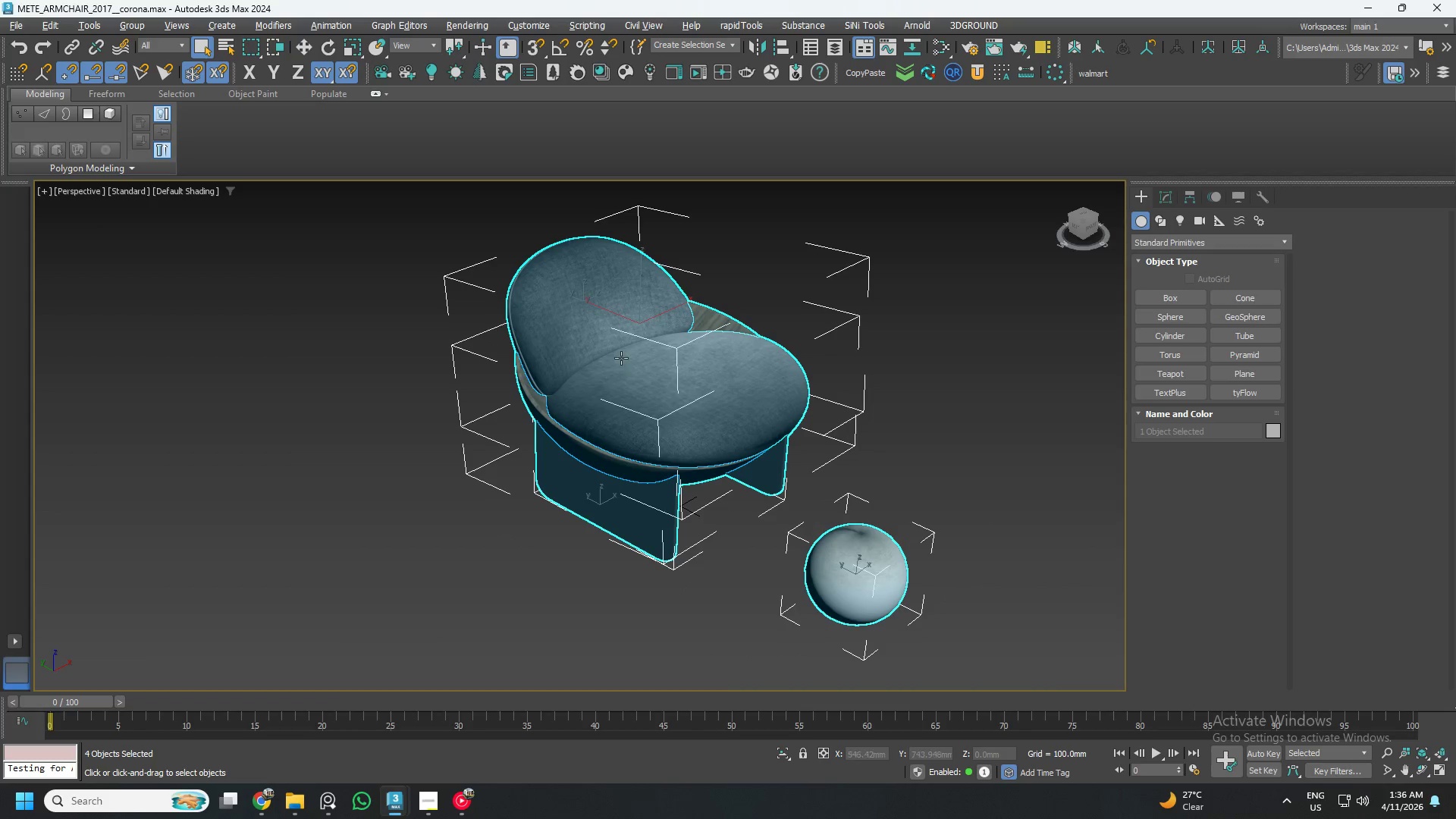 
left_click([621, 358])
 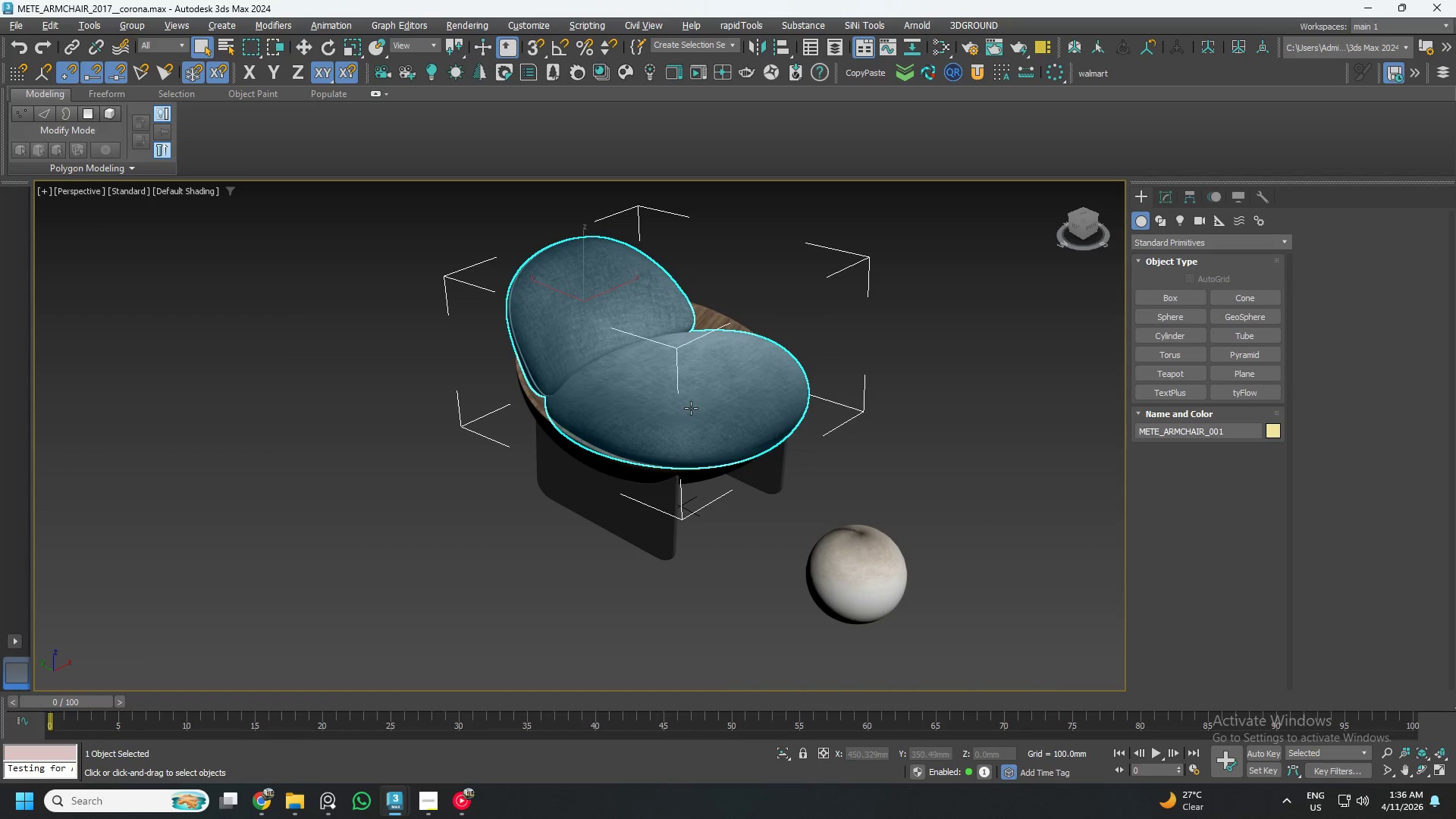 
scroll: coordinate [714, 401], scroll_direction: up, amount: 1.0
 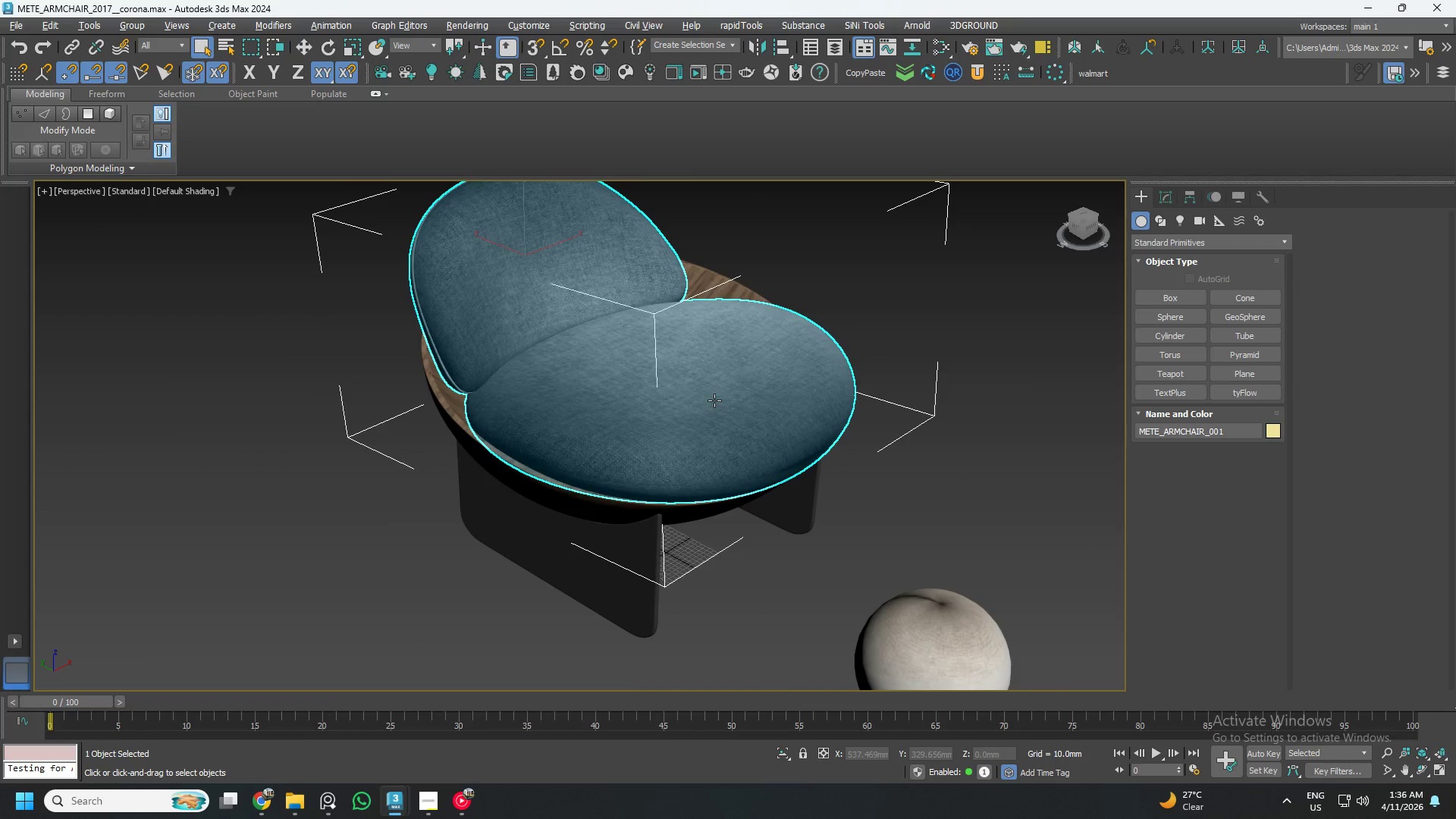 
key(F4)
 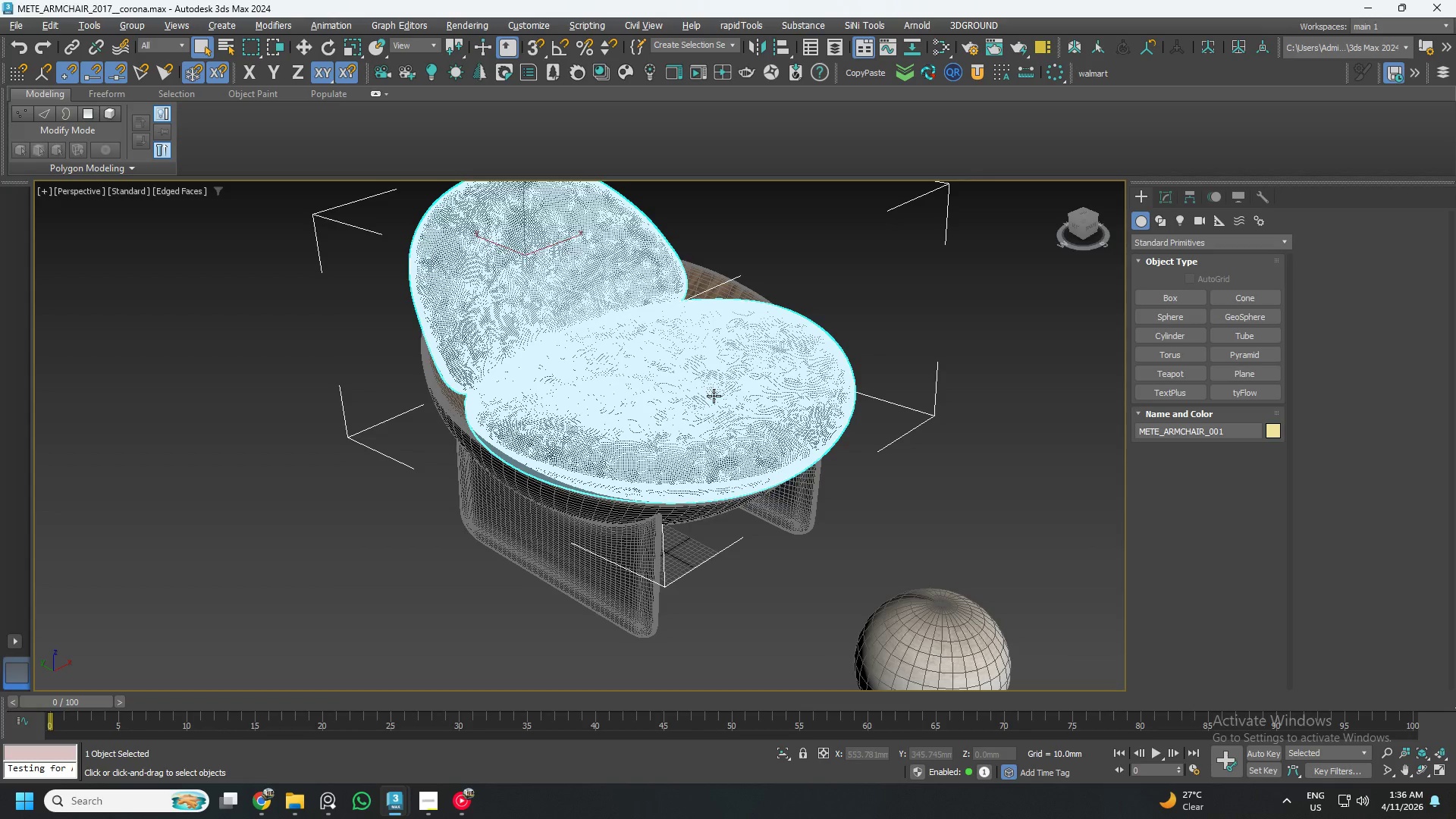 
scroll: coordinate [733, 394], scroll_direction: up, amount: 6.0
 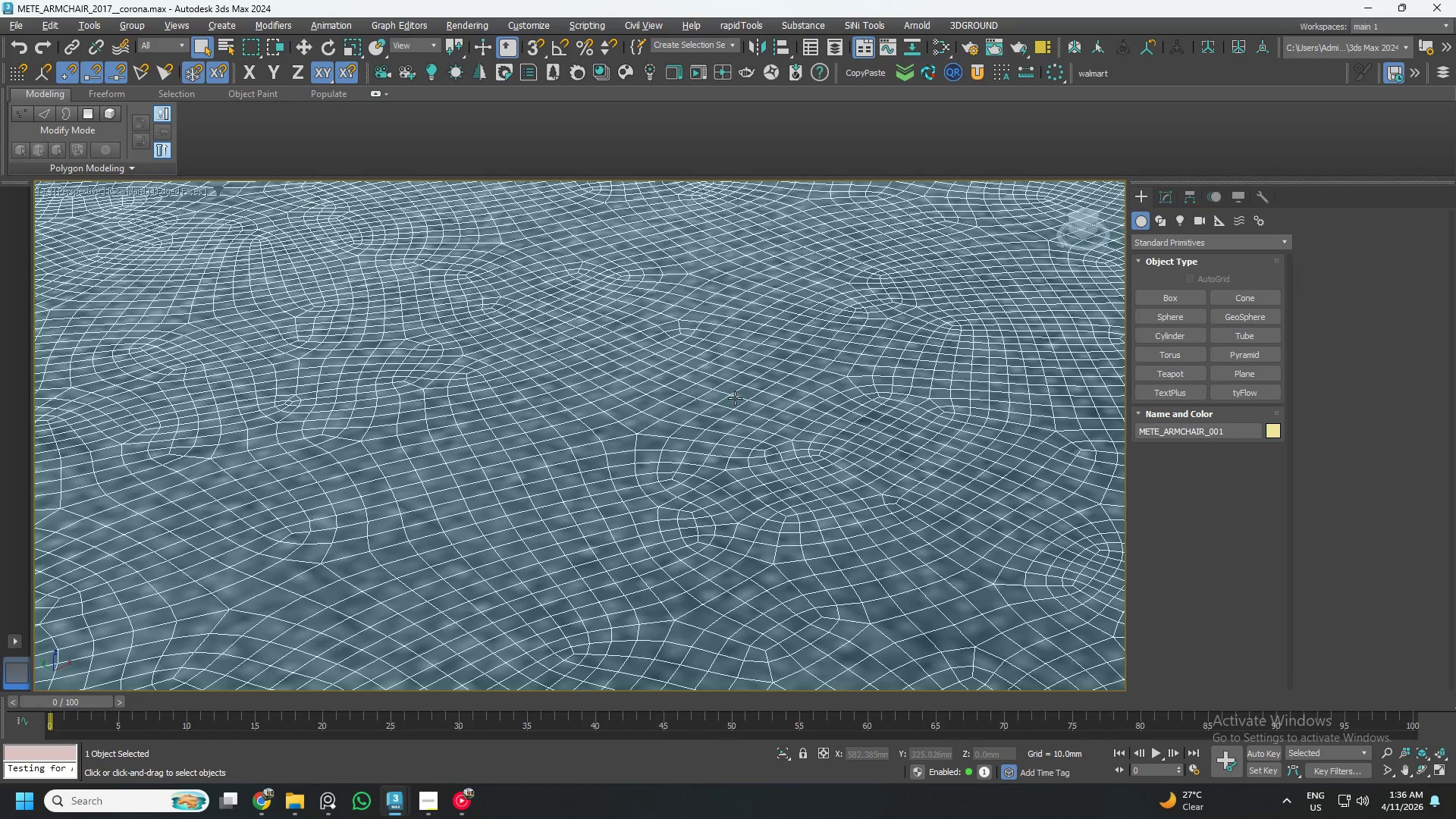 
scroll: coordinate [735, 398], scroll_direction: down, amount: 5.0
 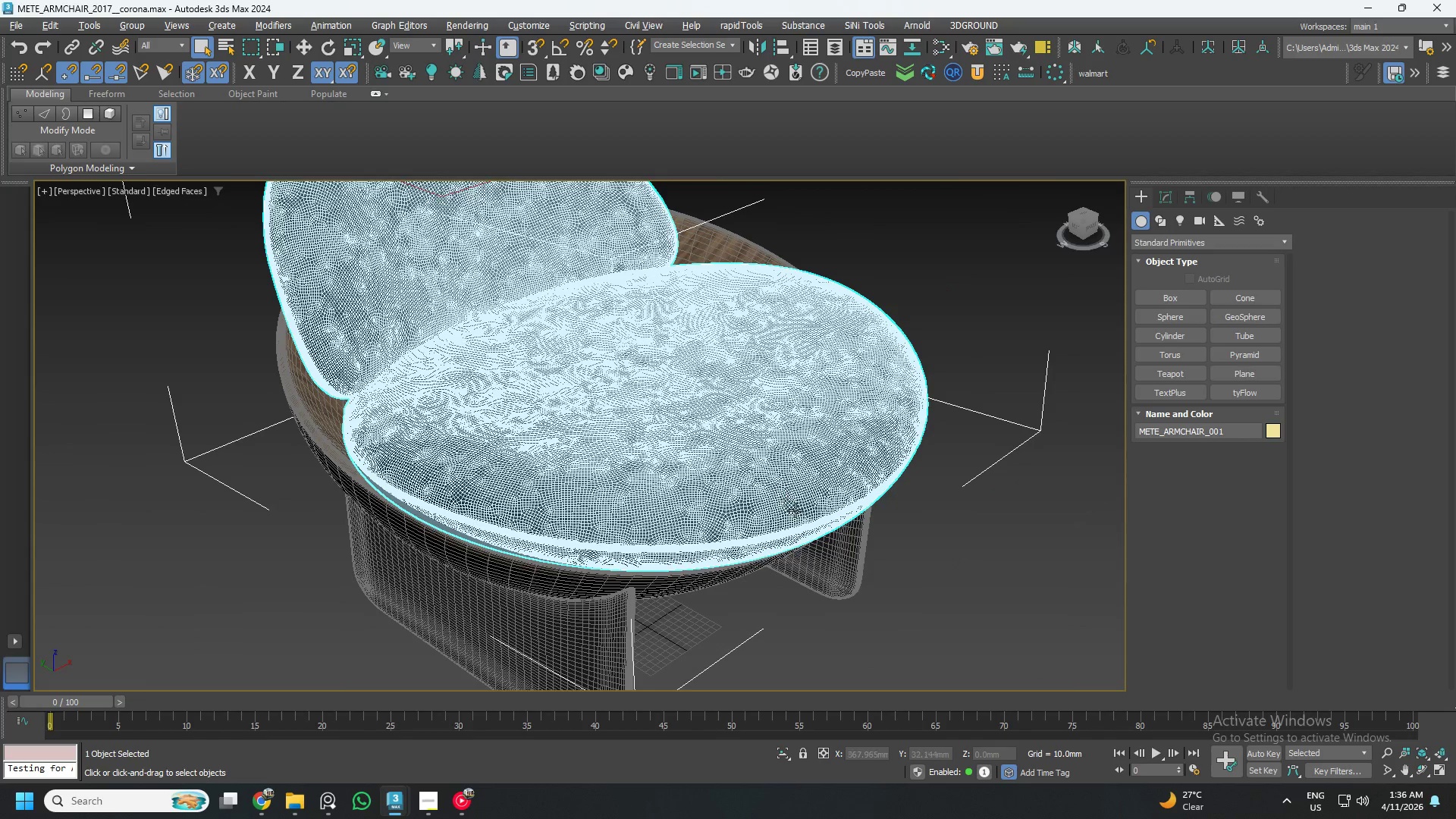 
hold_key(key=AltLeft, duration=1.53)
 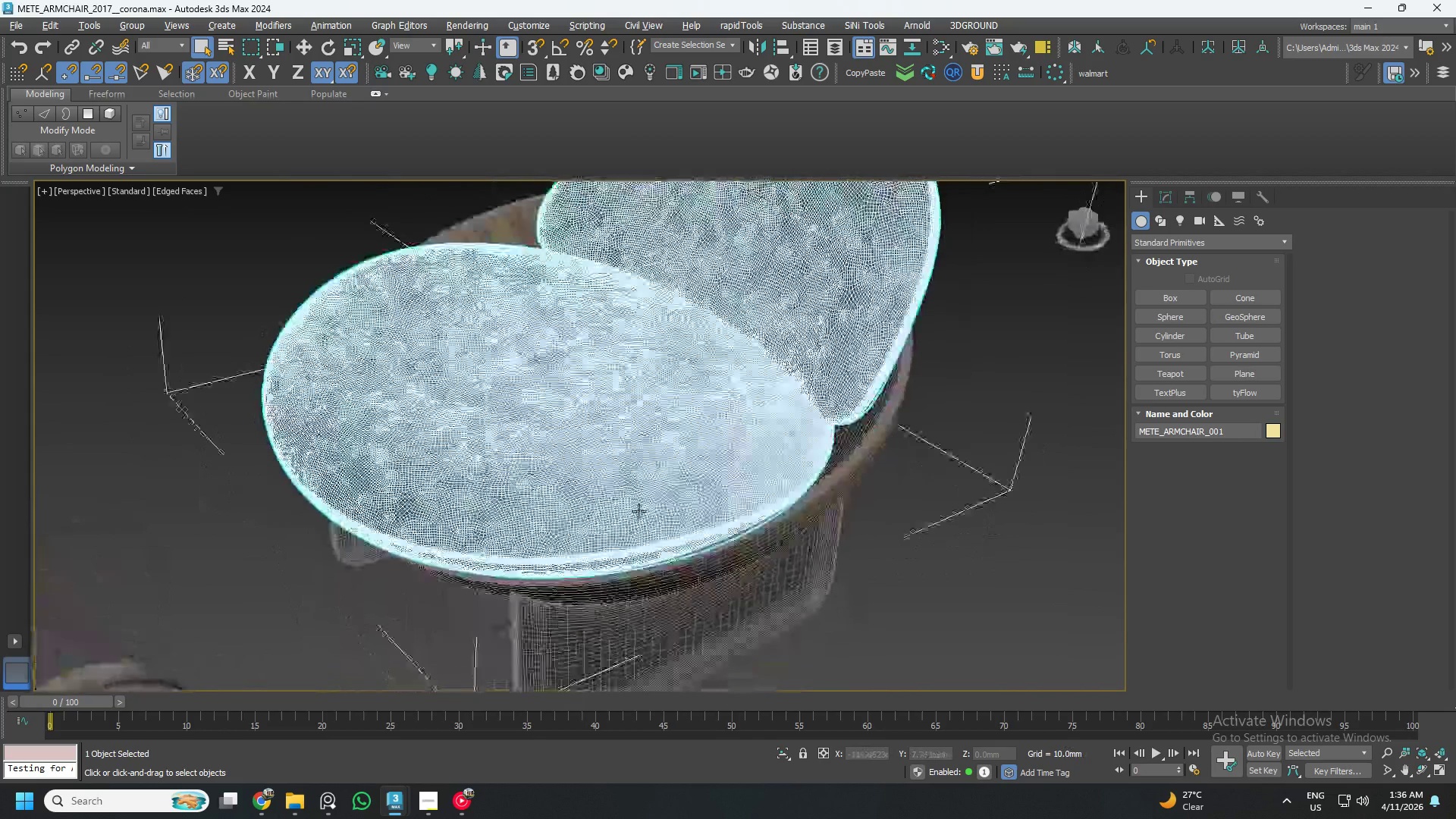 
hold_key(key=AltLeft, duration=1.5)
 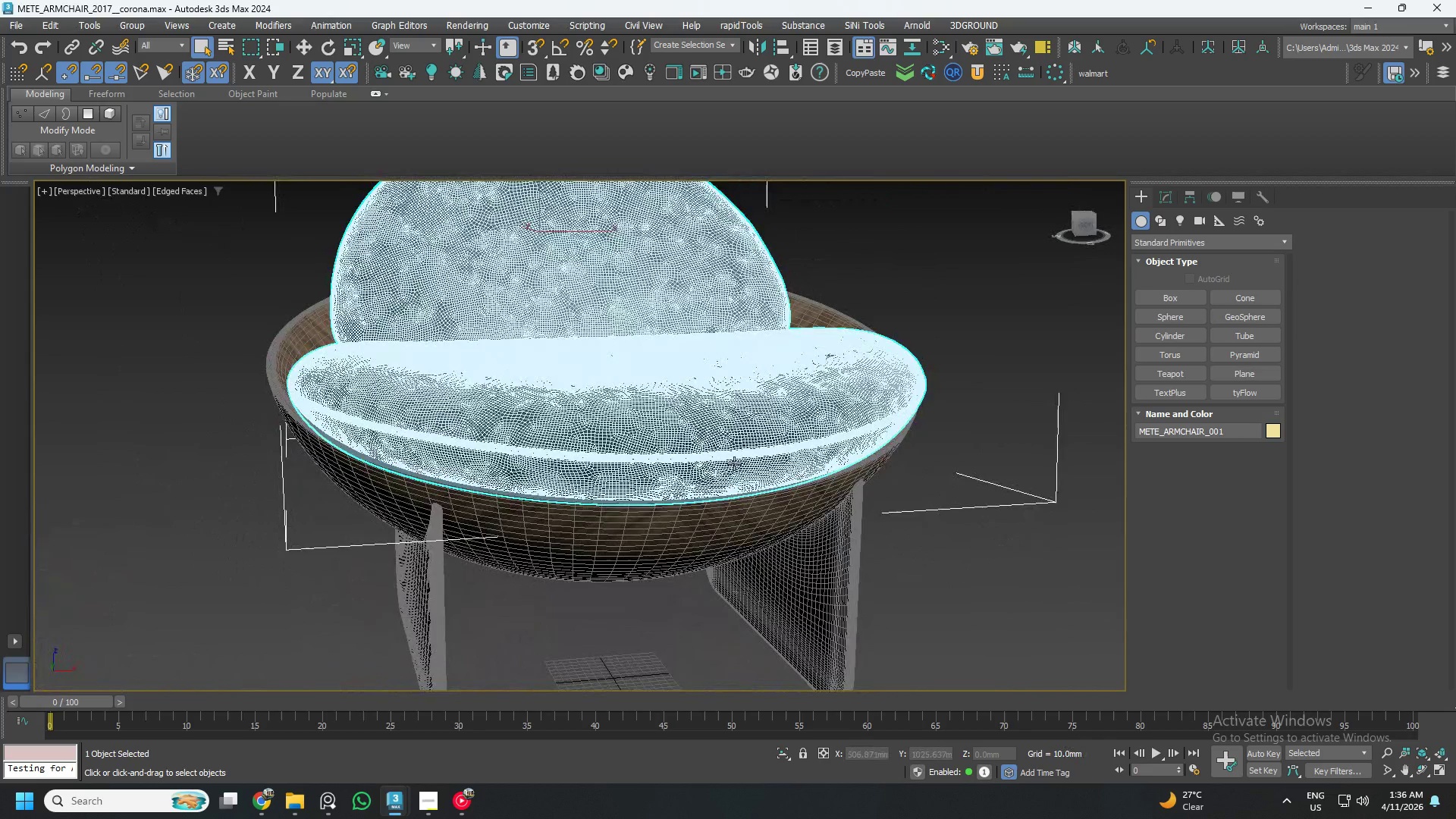 
hold_key(key=AltLeft, duration=0.52)
 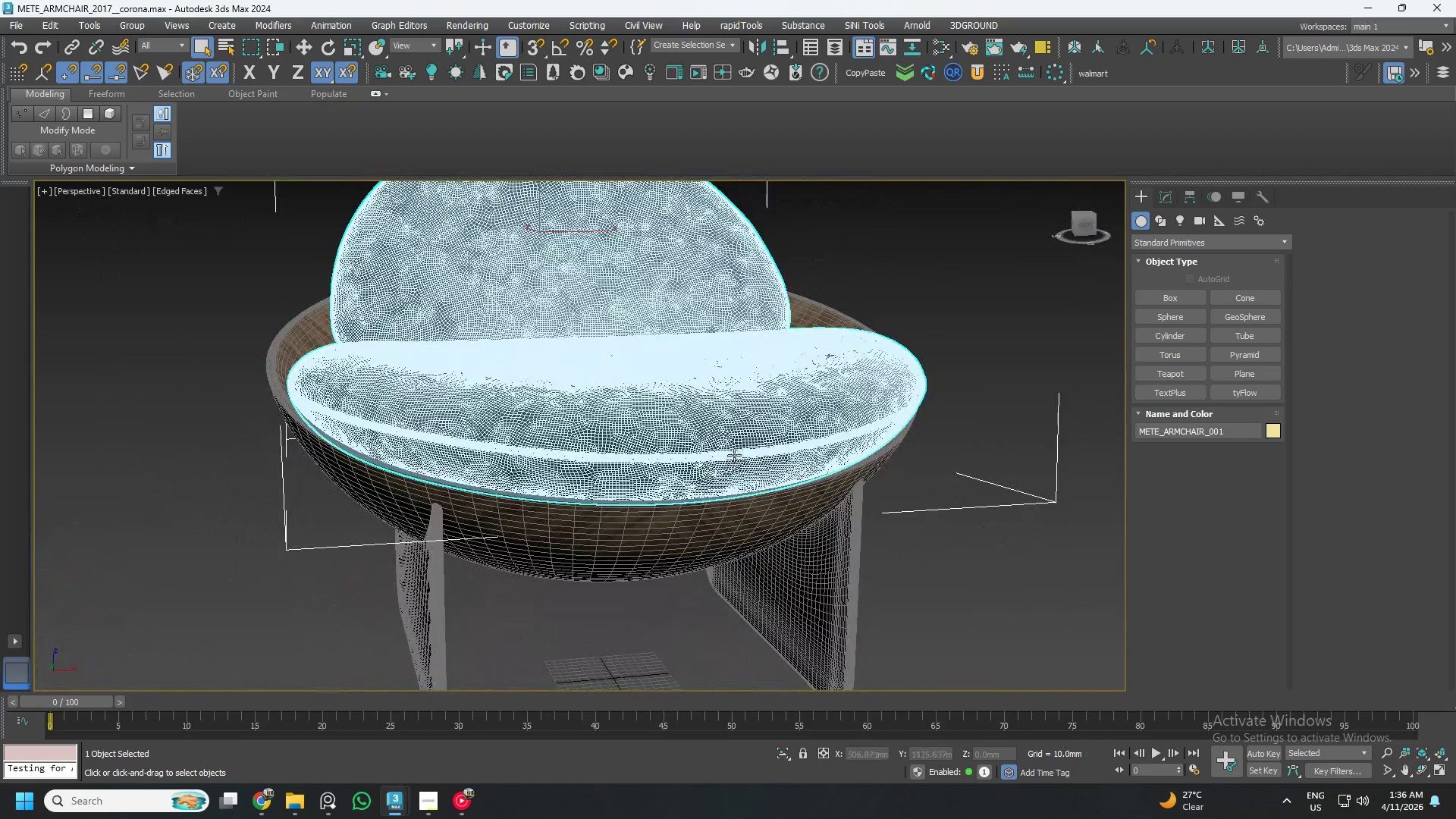 
scroll: coordinate [704, 443], scroll_direction: up, amount: 7.0
 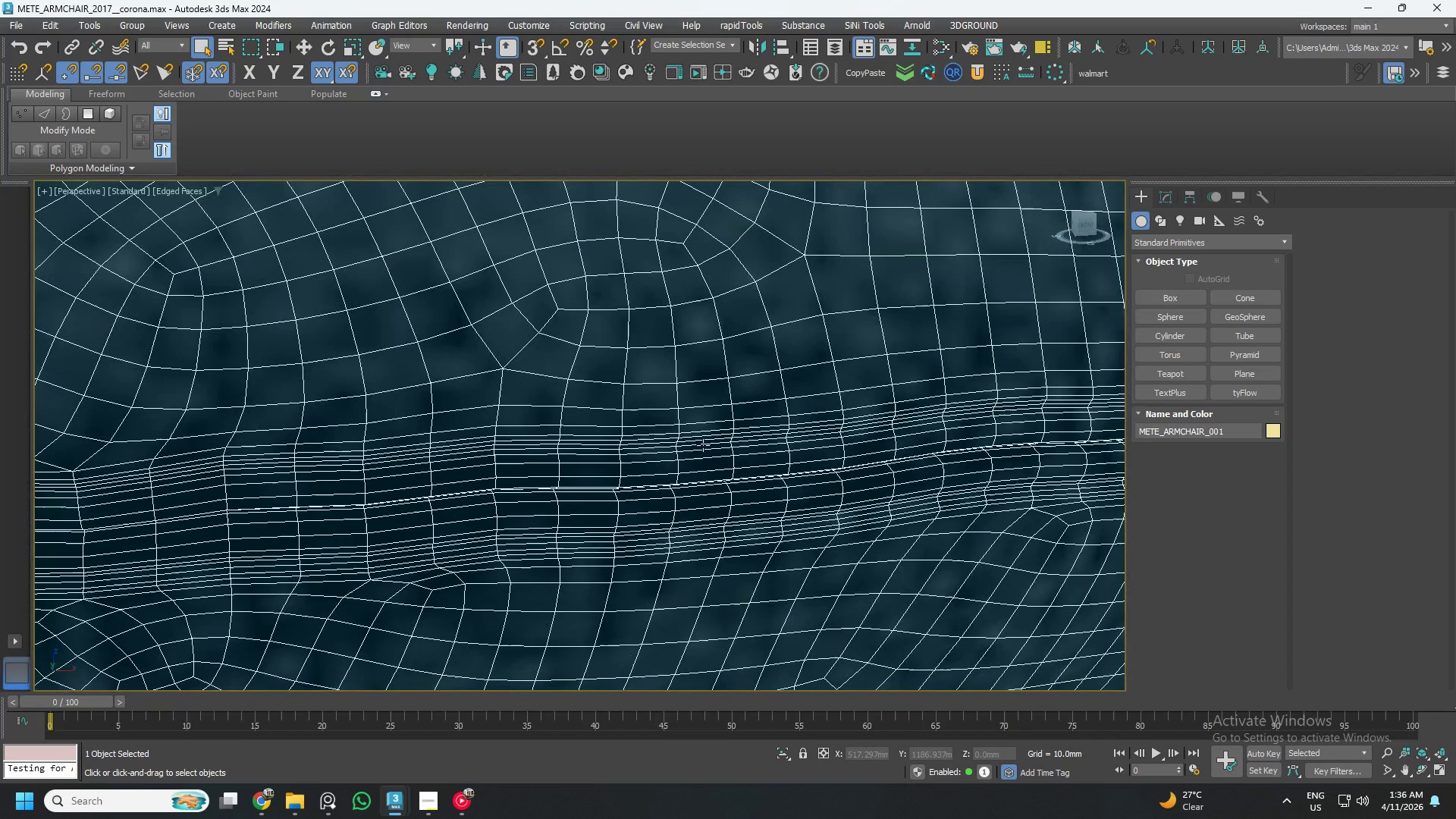 
hold_key(key=AltLeft, duration=1.5)
 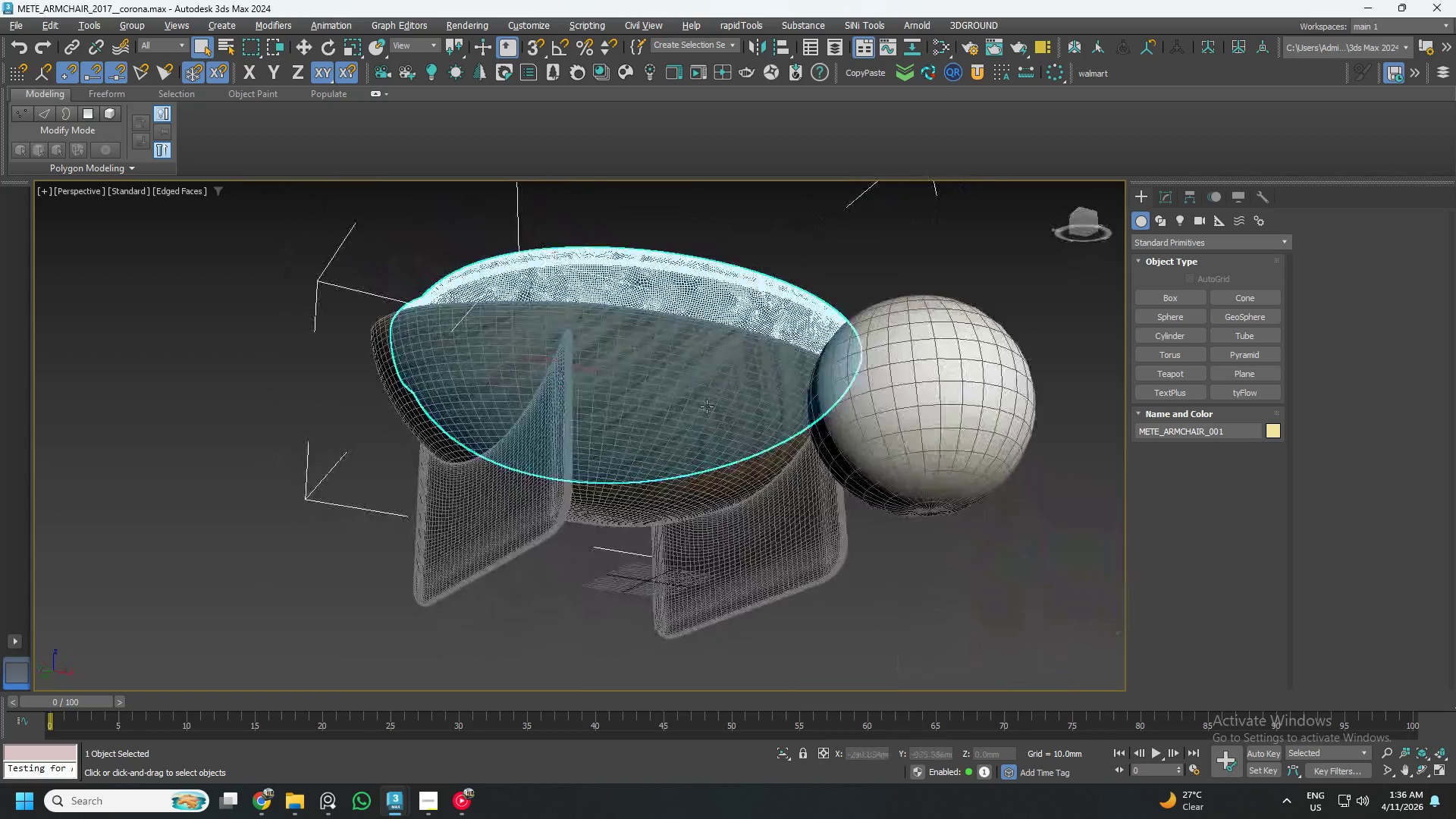 
scroll: coordinate [702, 445], scroll_direction: down, amount: 8.0
 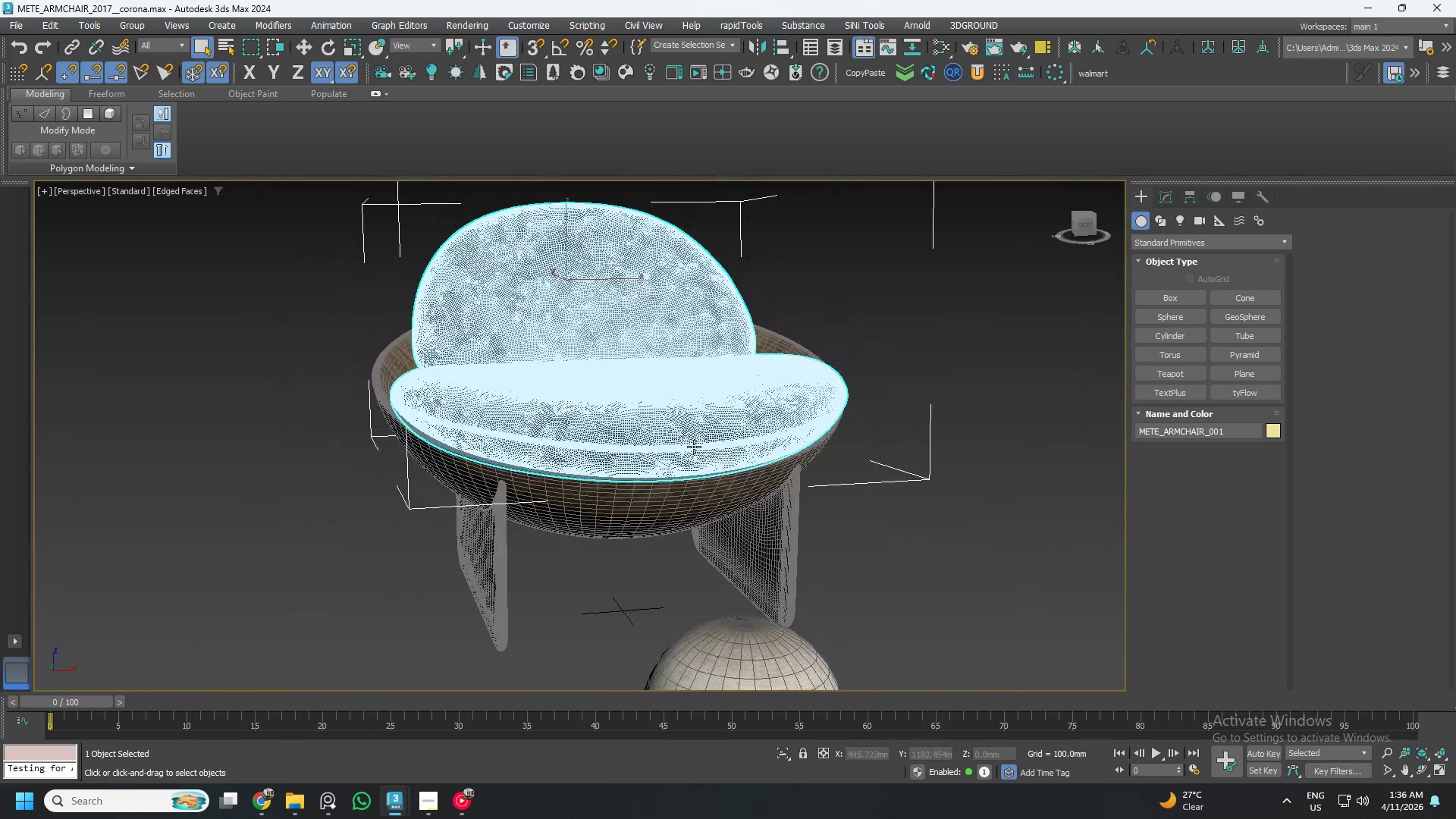 
hold_key(key=AltLeft, duration=1.5)
 